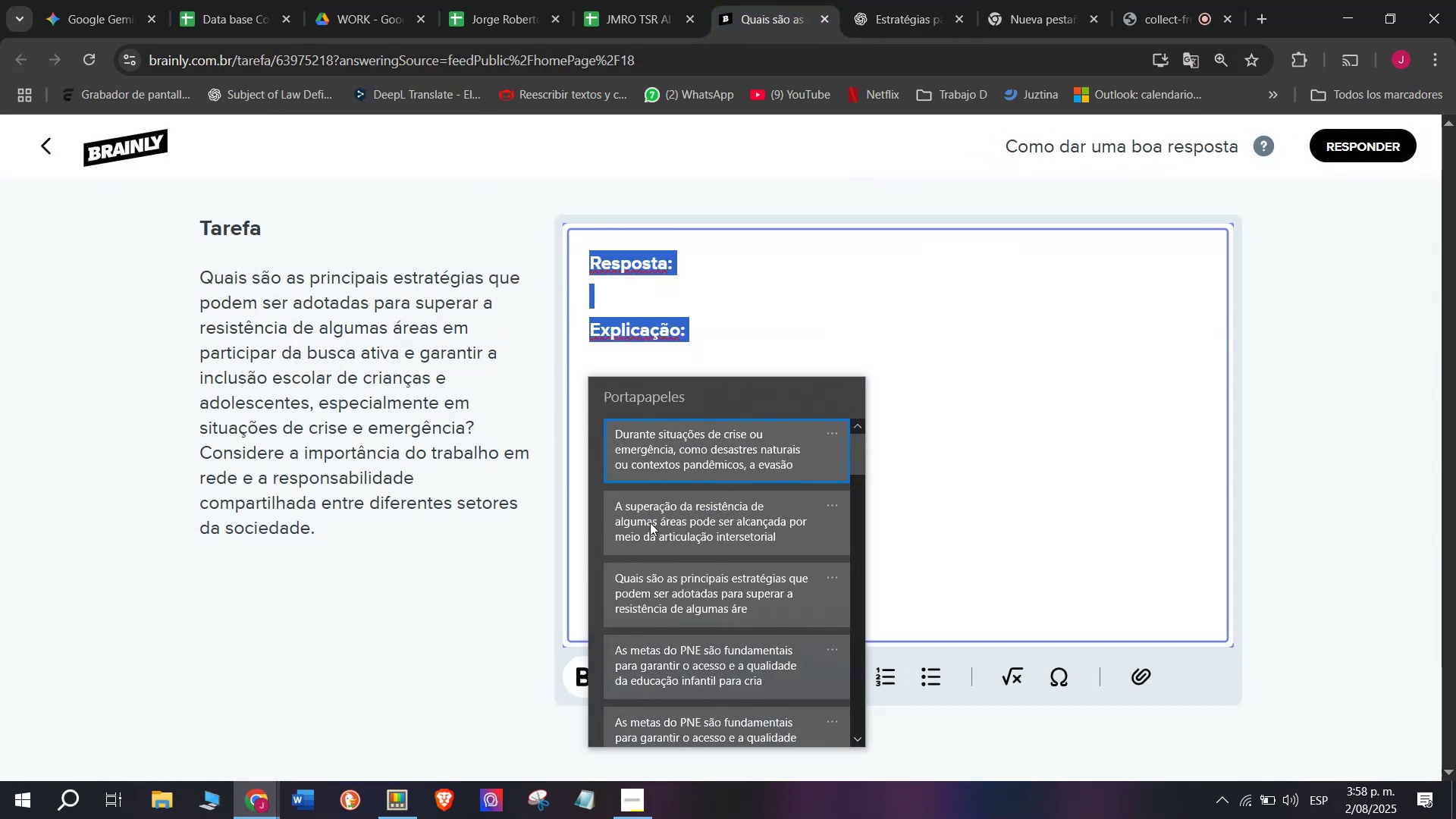 
key(Control+ControlLeft)
 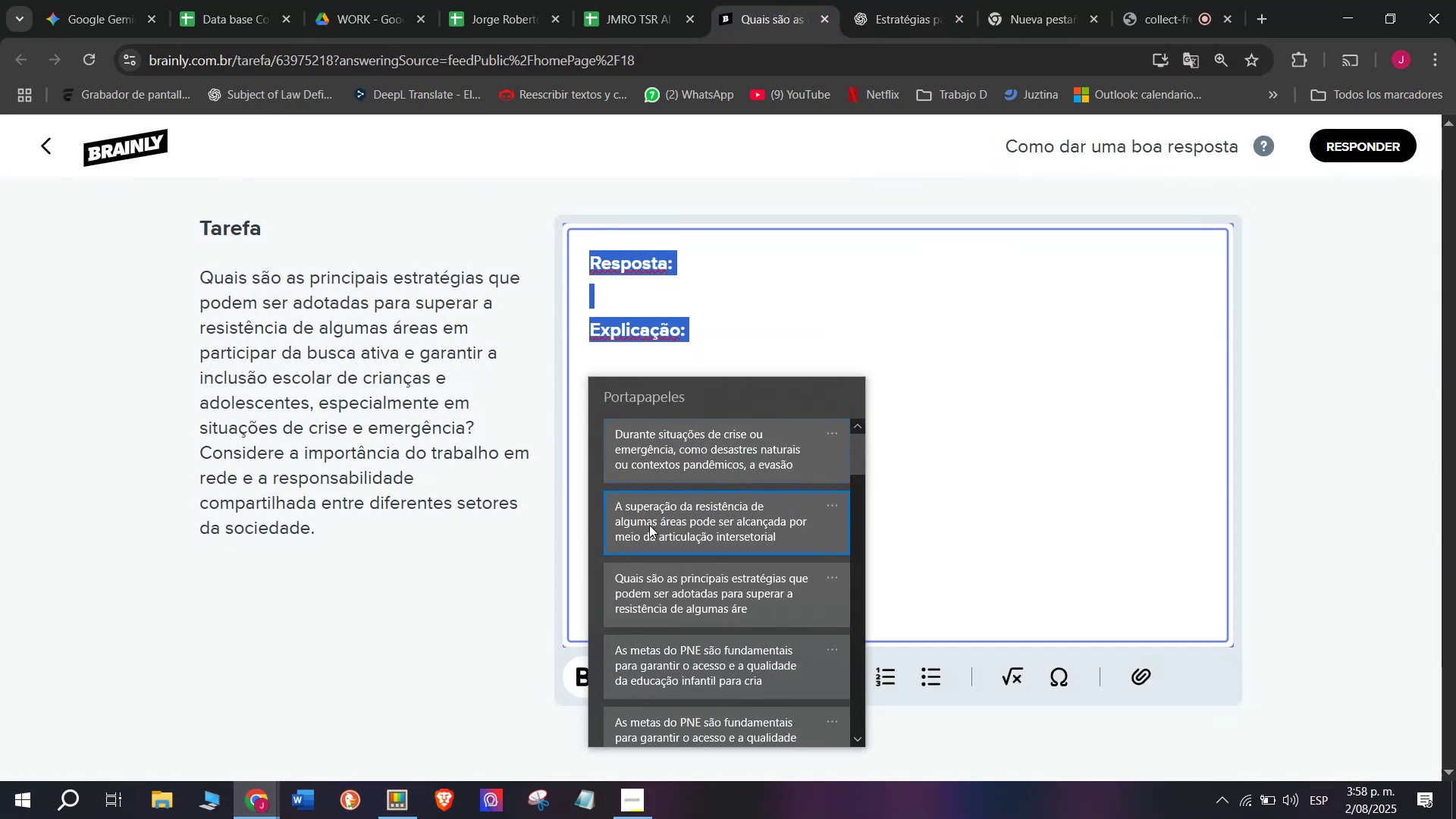 
key(Control+V)
 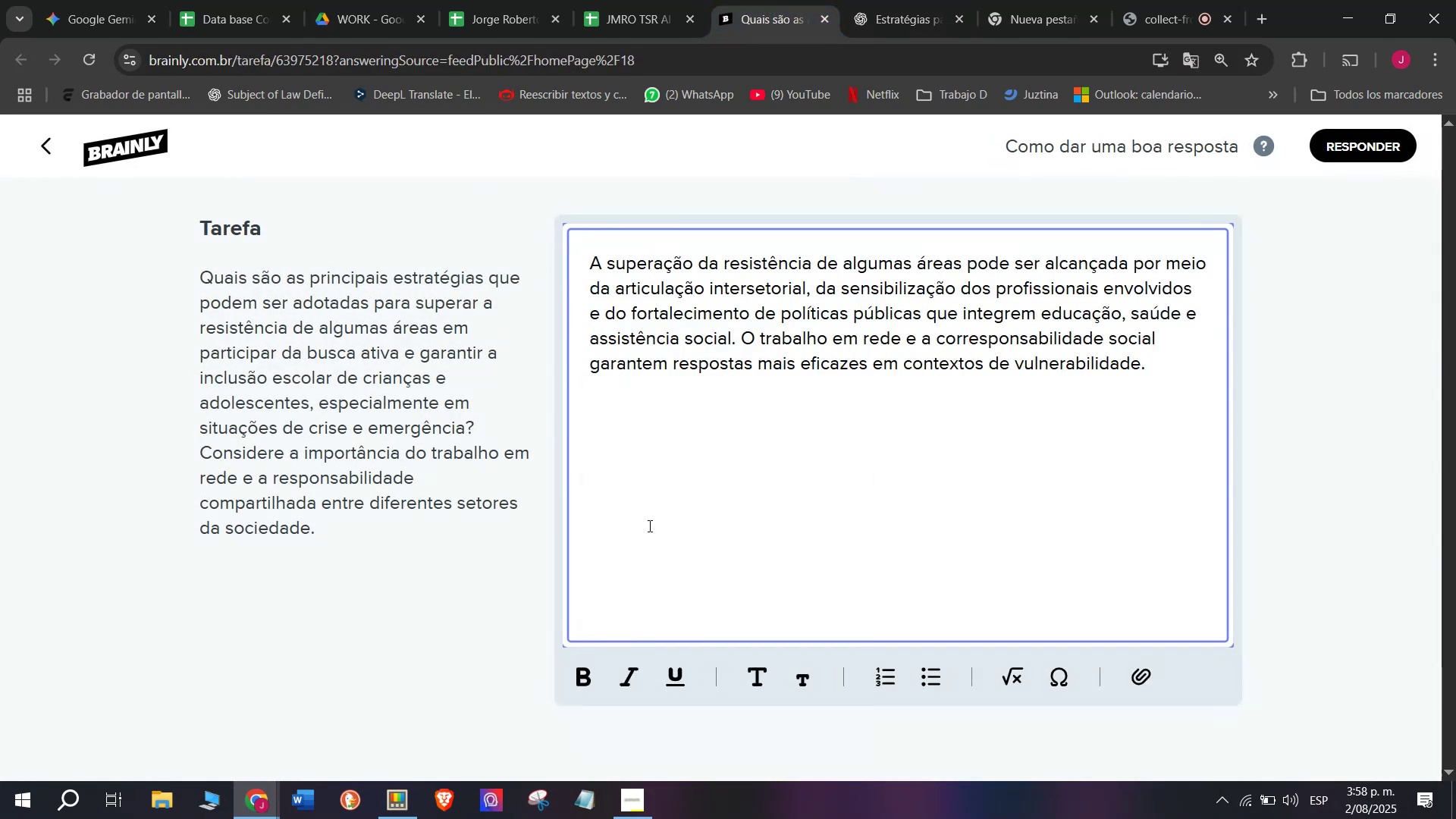 
key(Enter)
 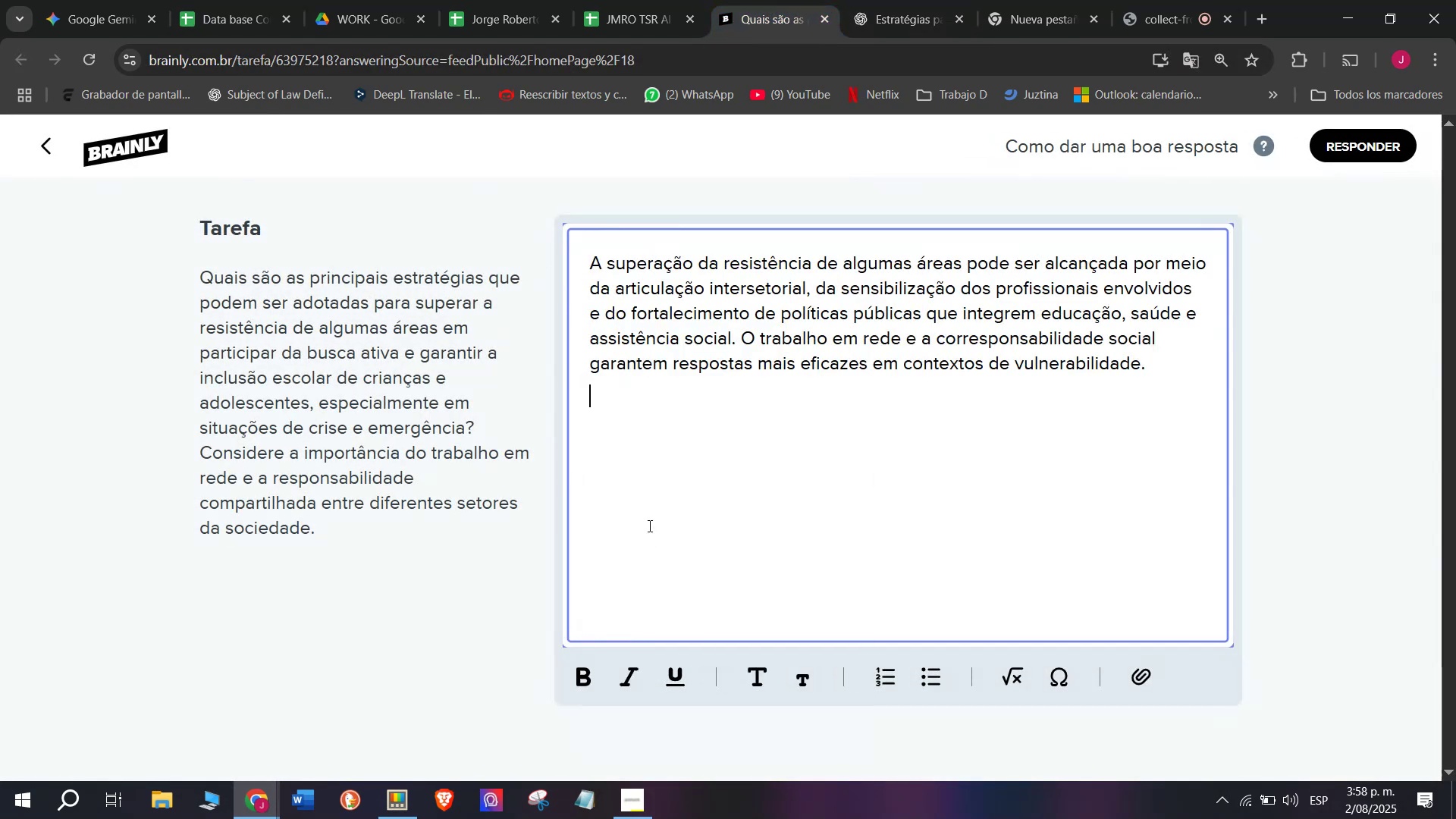 
key(Enter)
 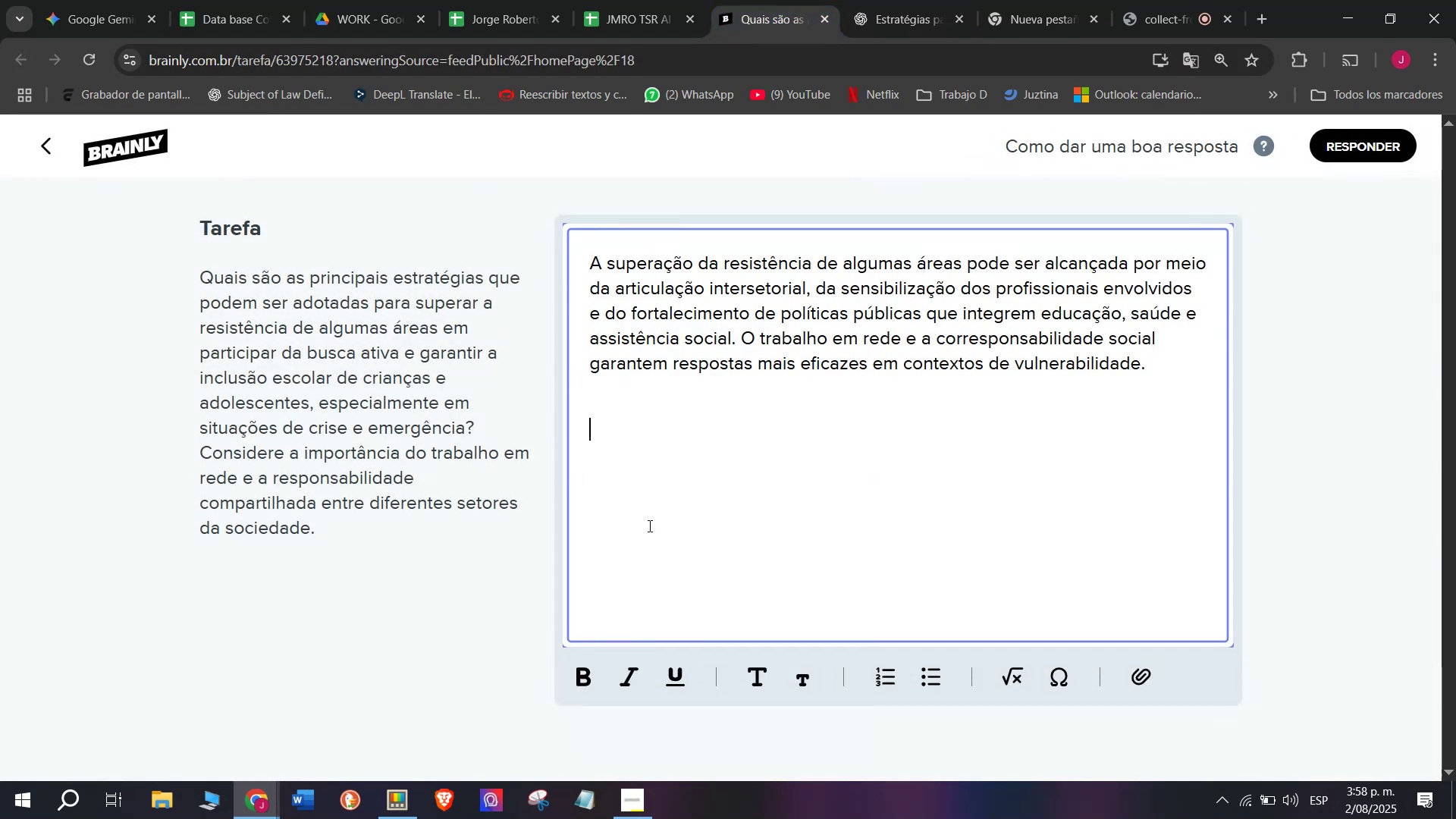 
key(Meta+MetaLeft)
 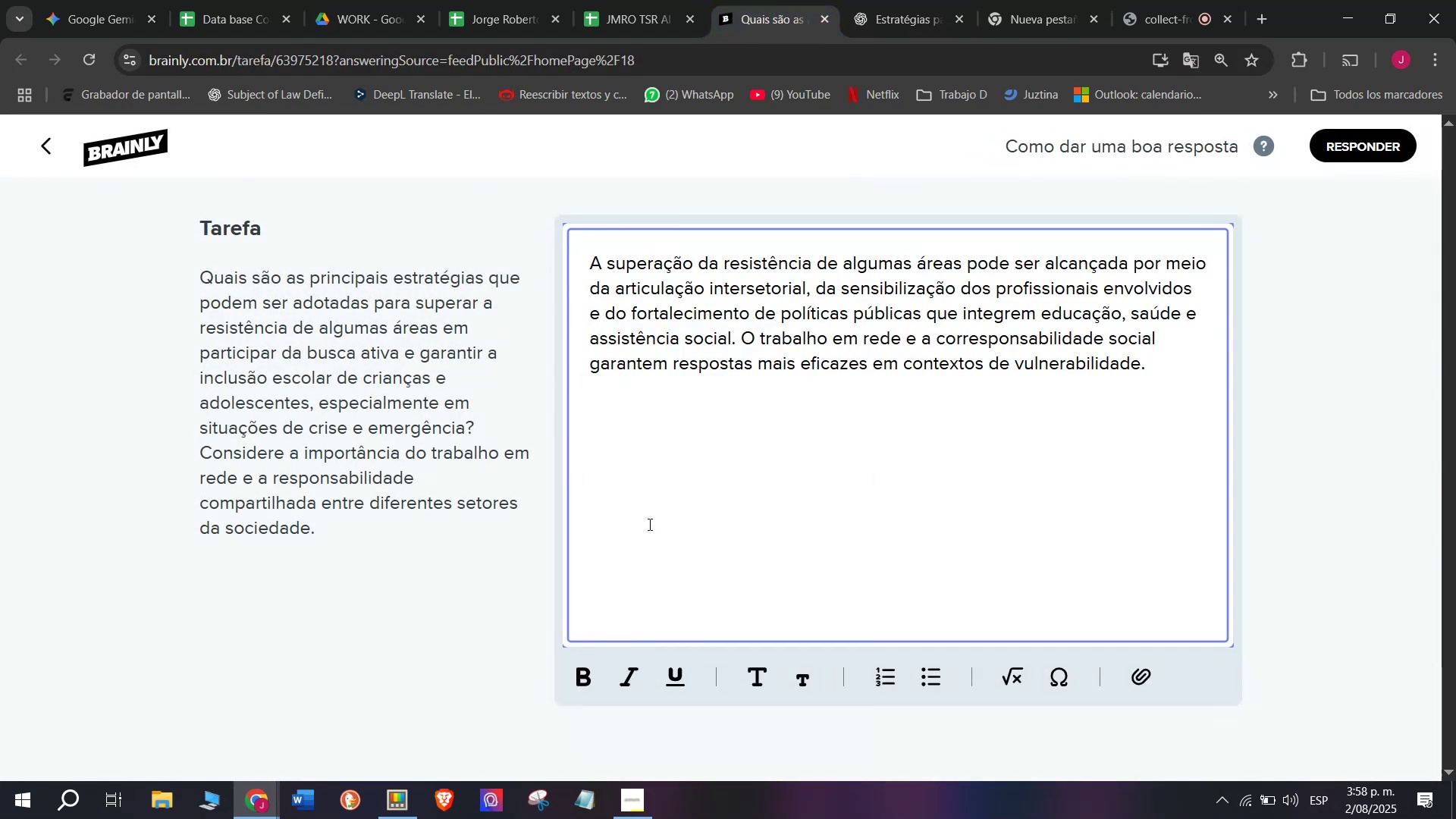 
key(Meta+V)
 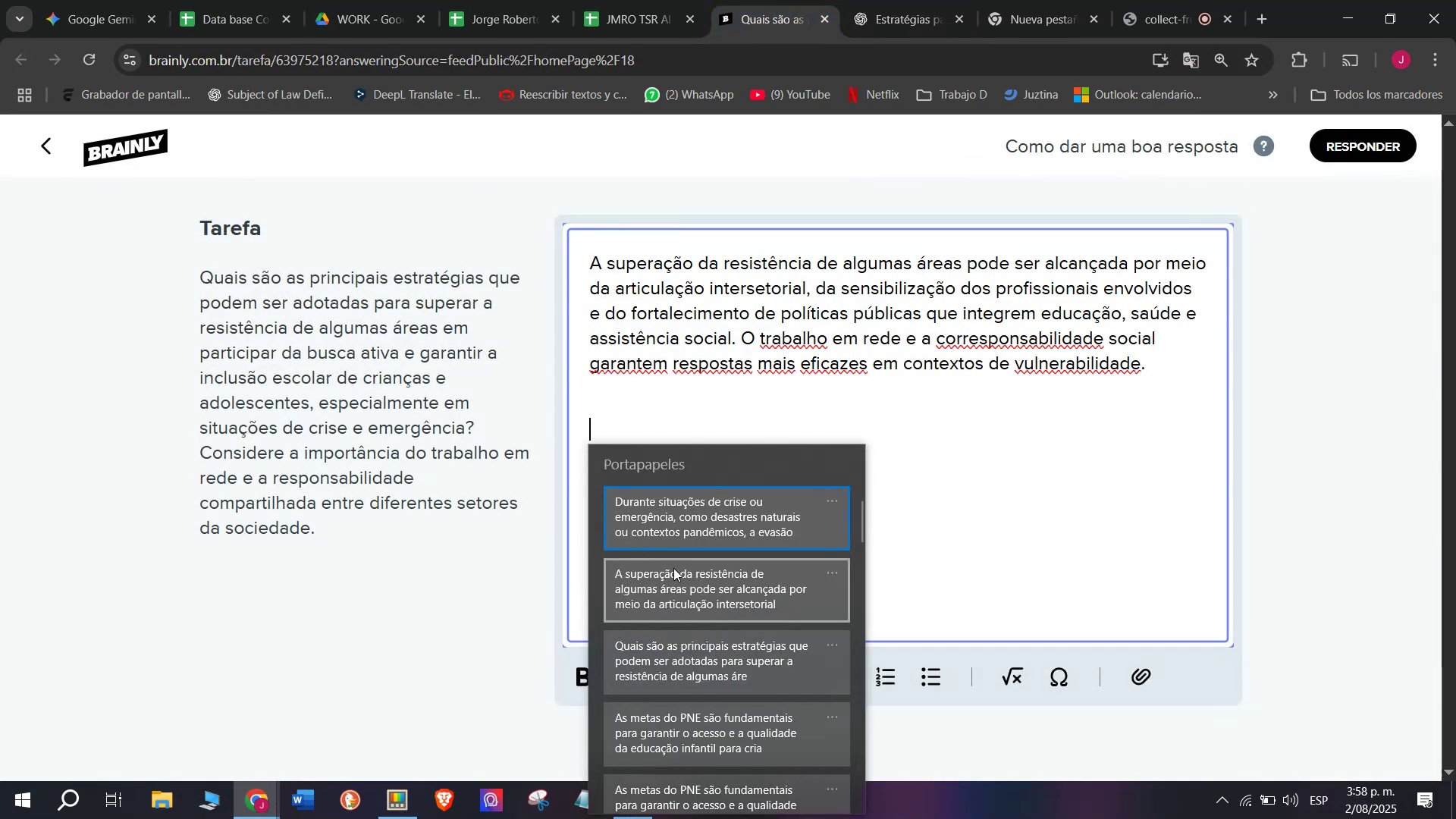 
left_click([676, 534])
 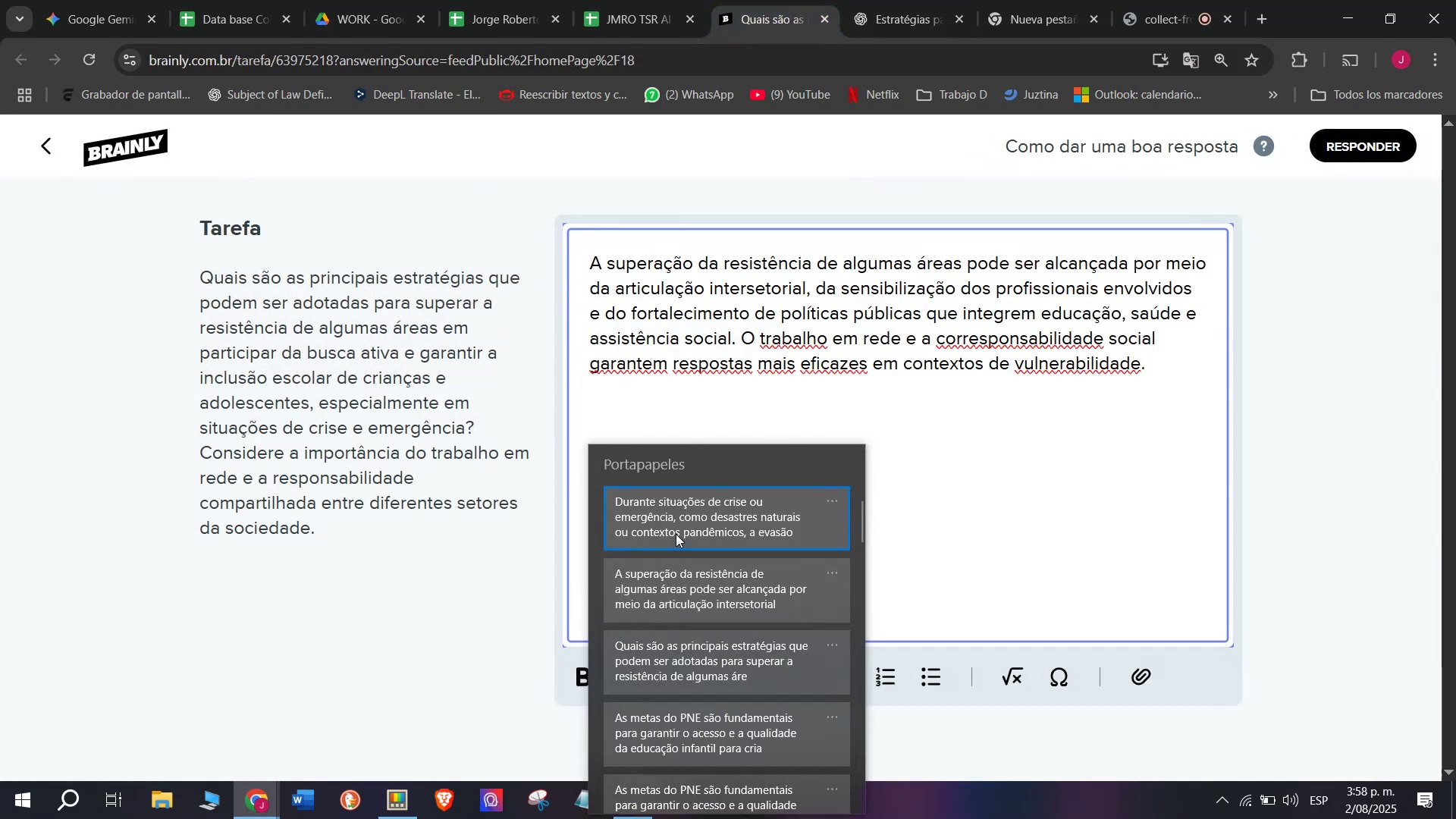 
key(Control+ControlLeft)
 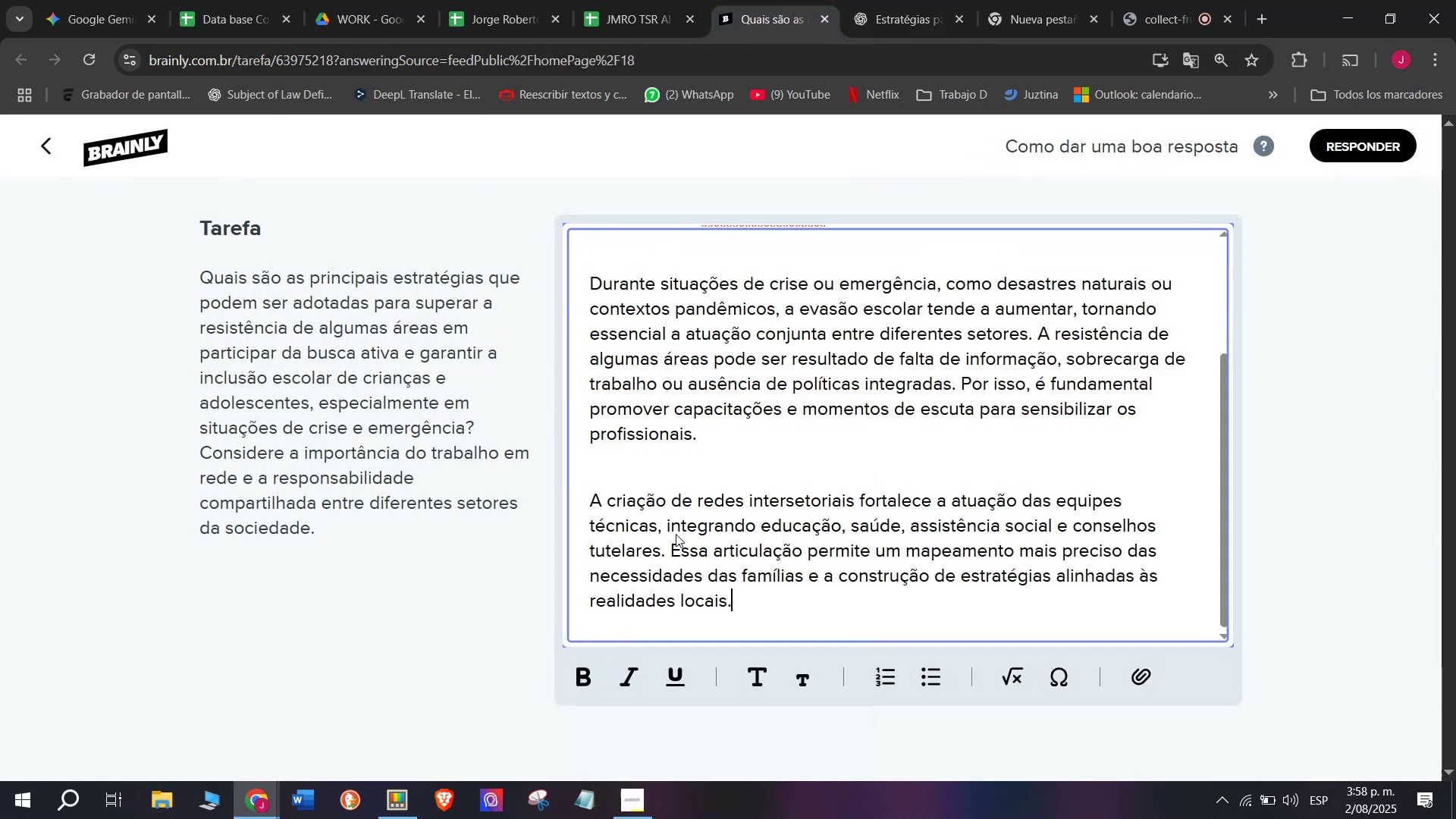 
key(Control+V)
 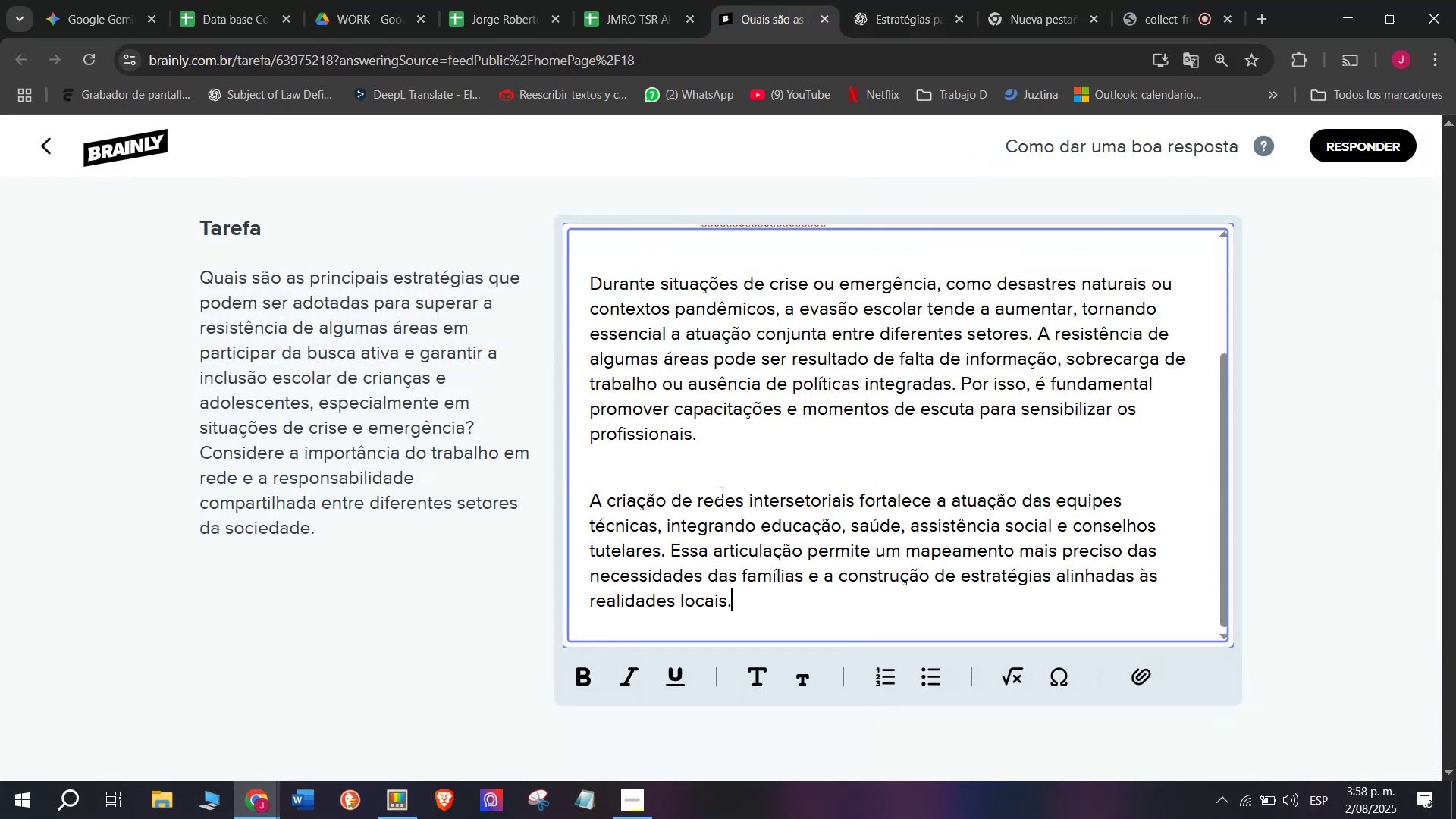 
scroll: coordinate [734, 504], scroll_direction: up, amount: 3.0
 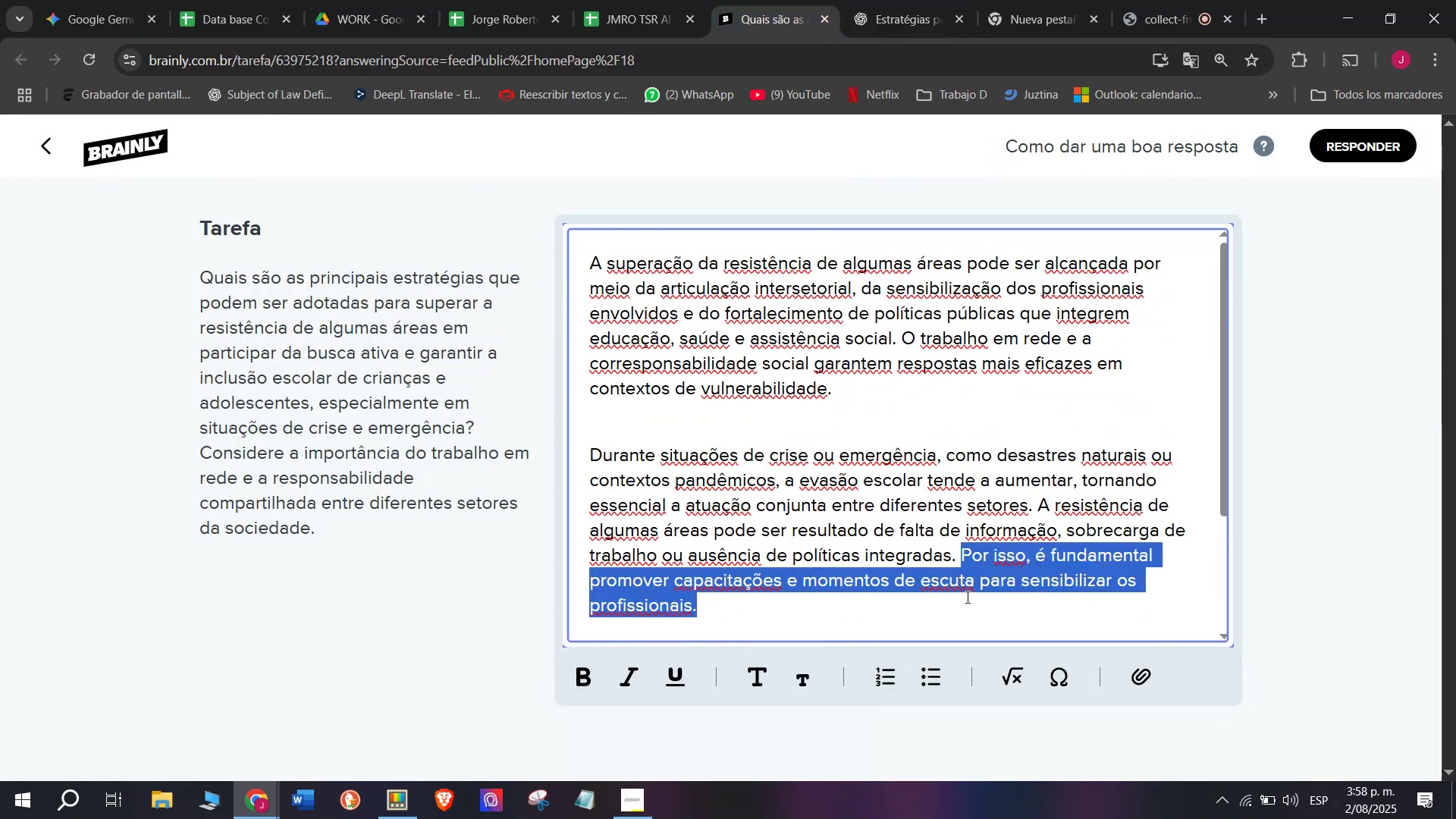 
key(Backspace)
 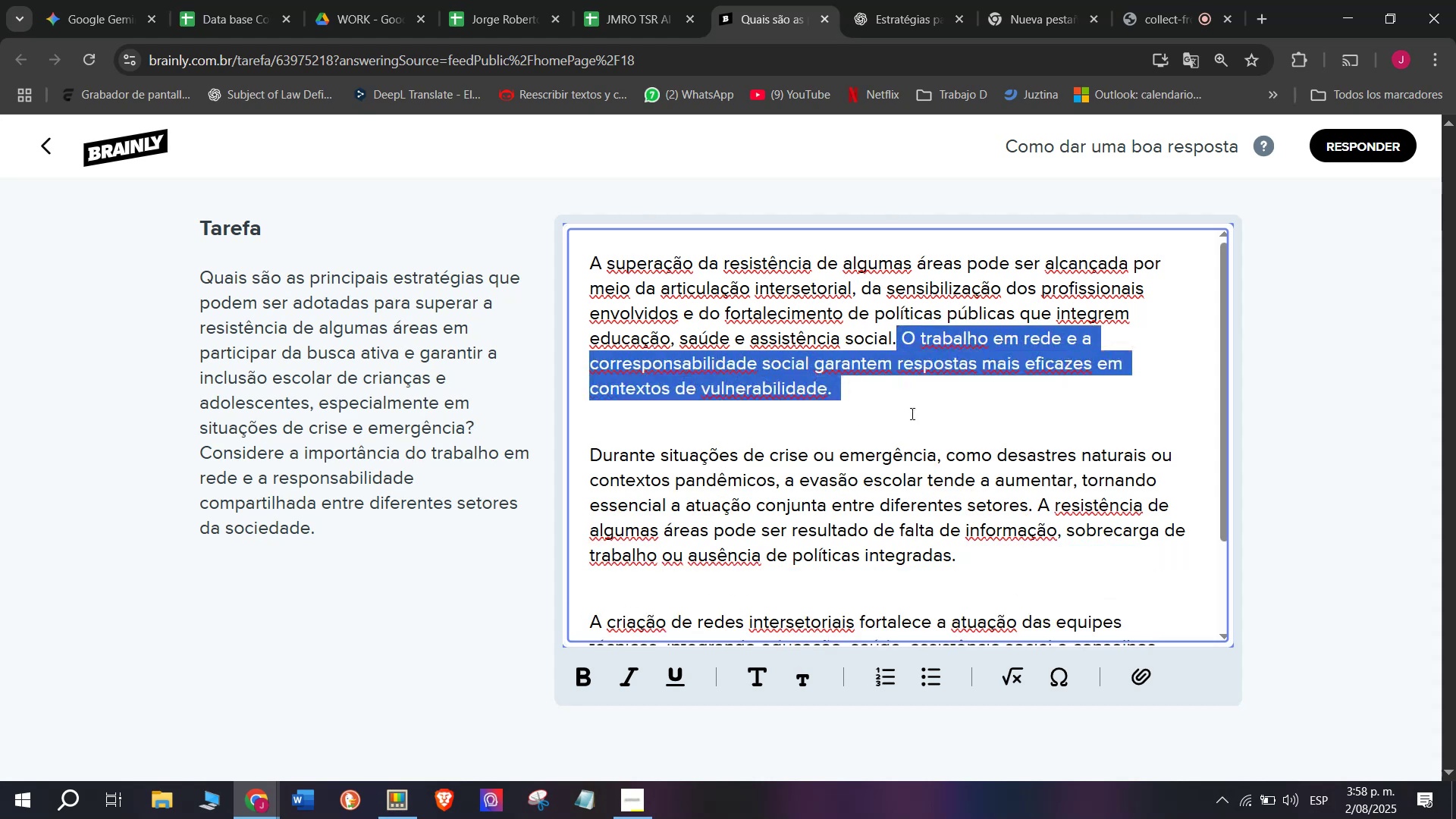 
key(Backspace)
 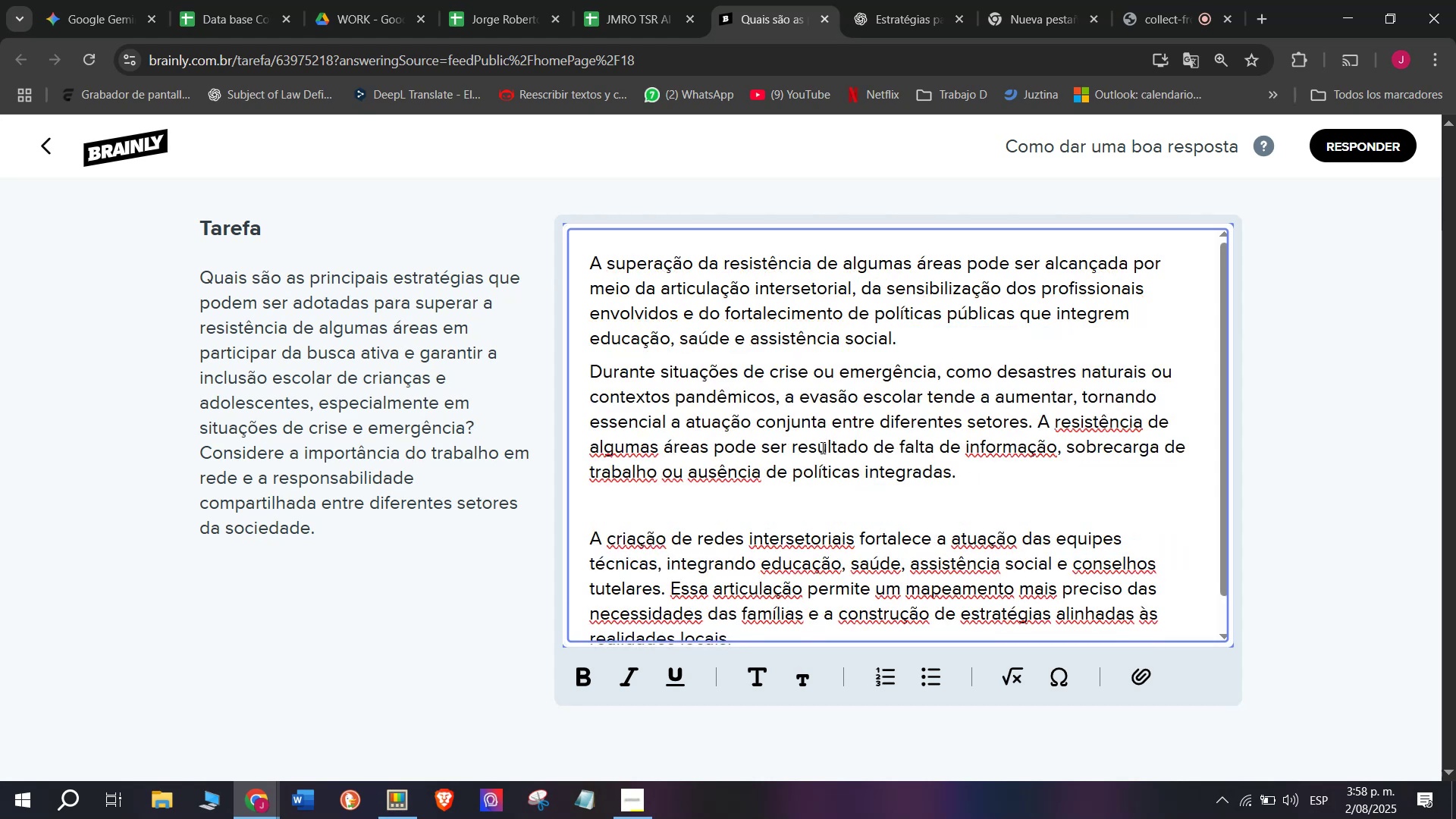 
key(Enter)
 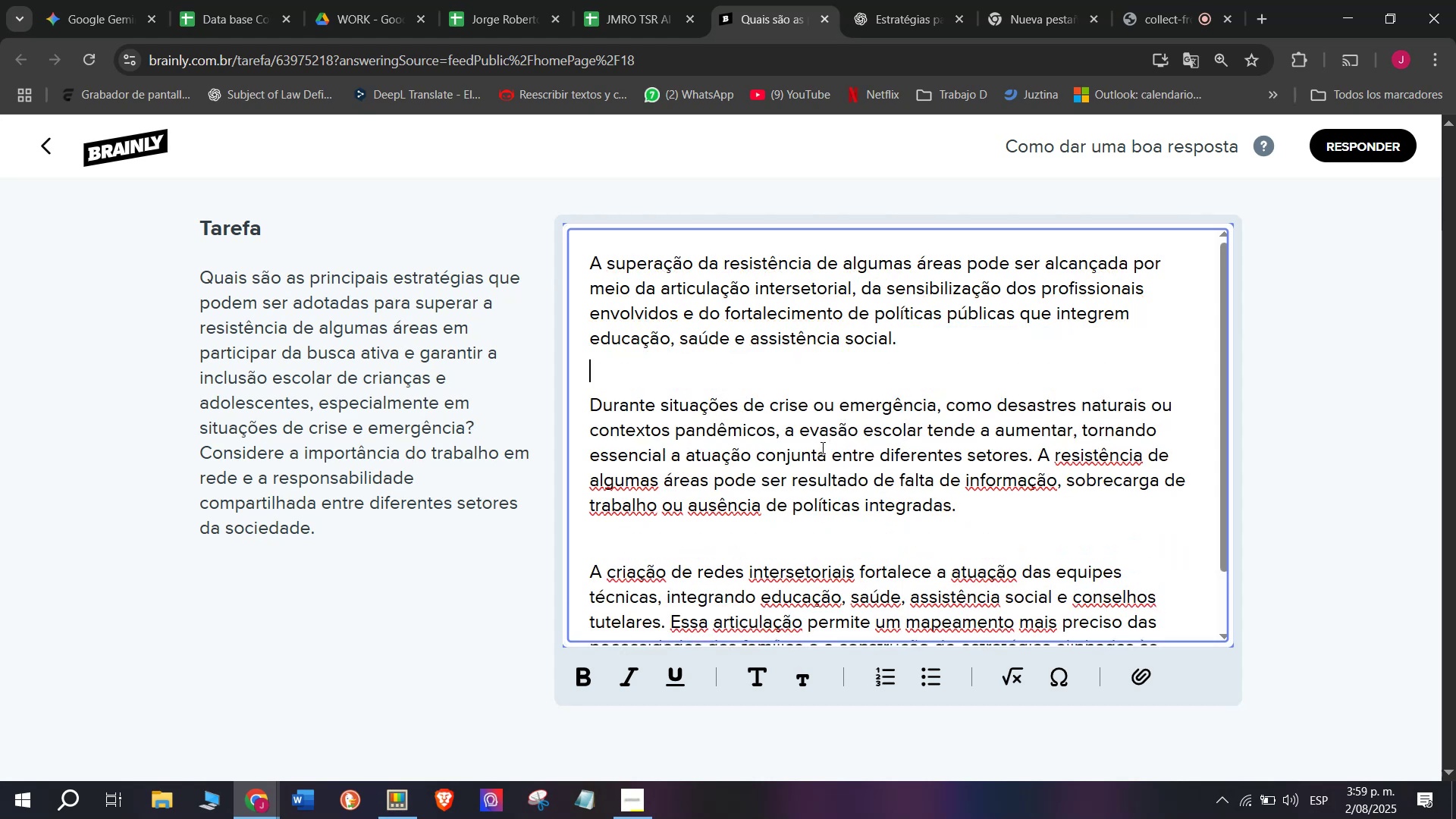 
scroll: coordinate [820, 450], scroll_direction: down, amount: 5.0
 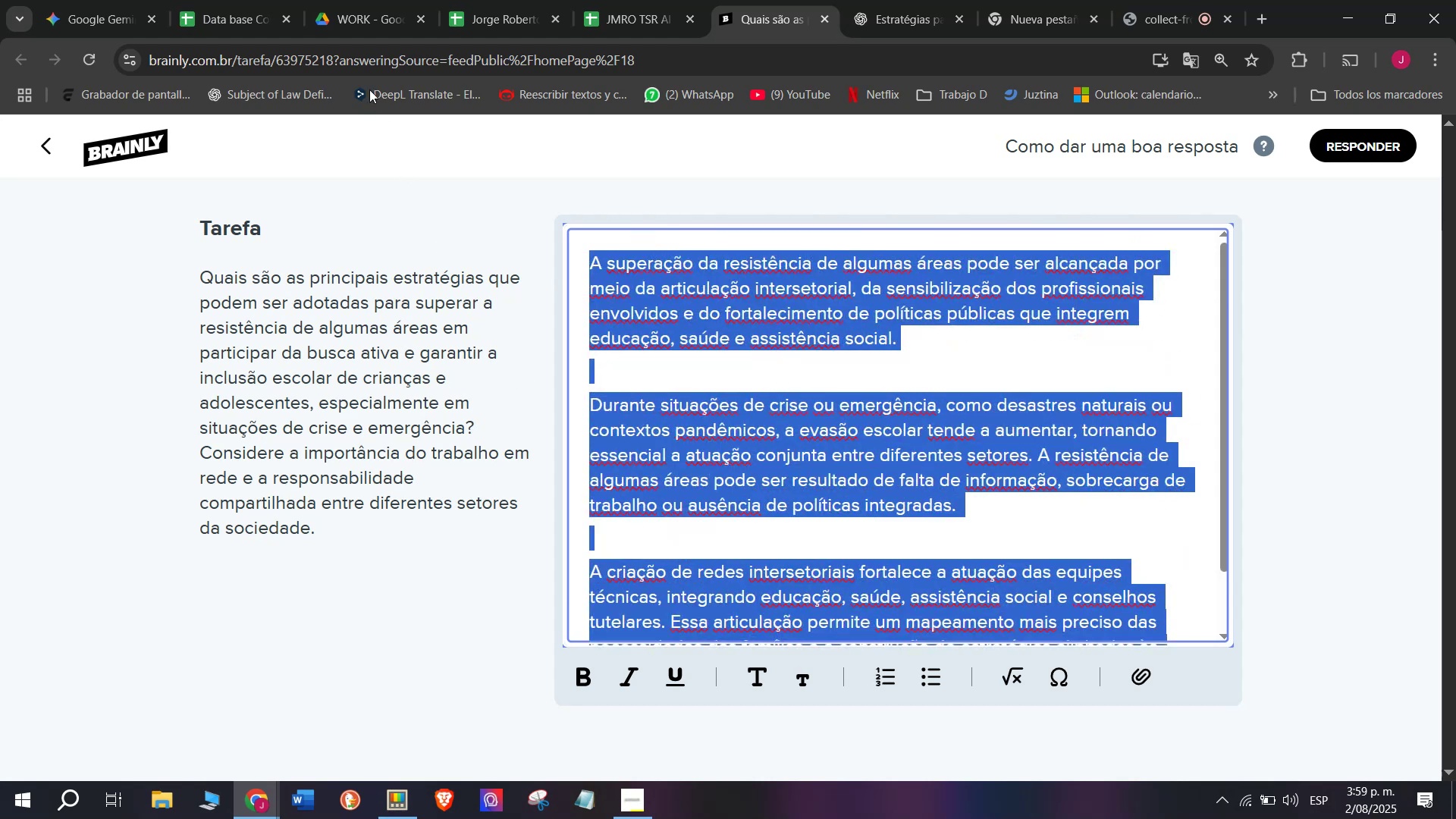 
key(Control+C)
 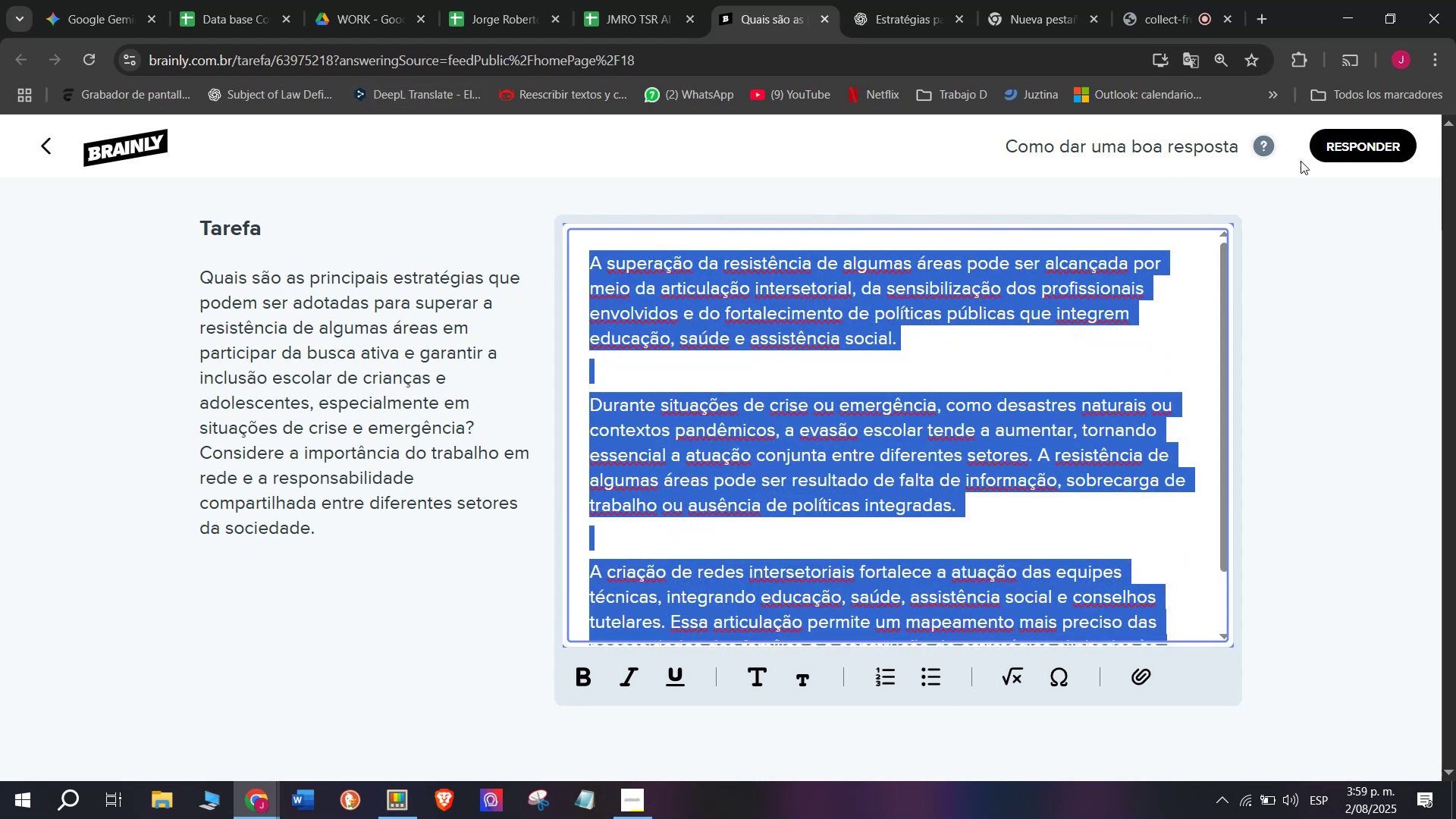 
left_click([1354, 152])
 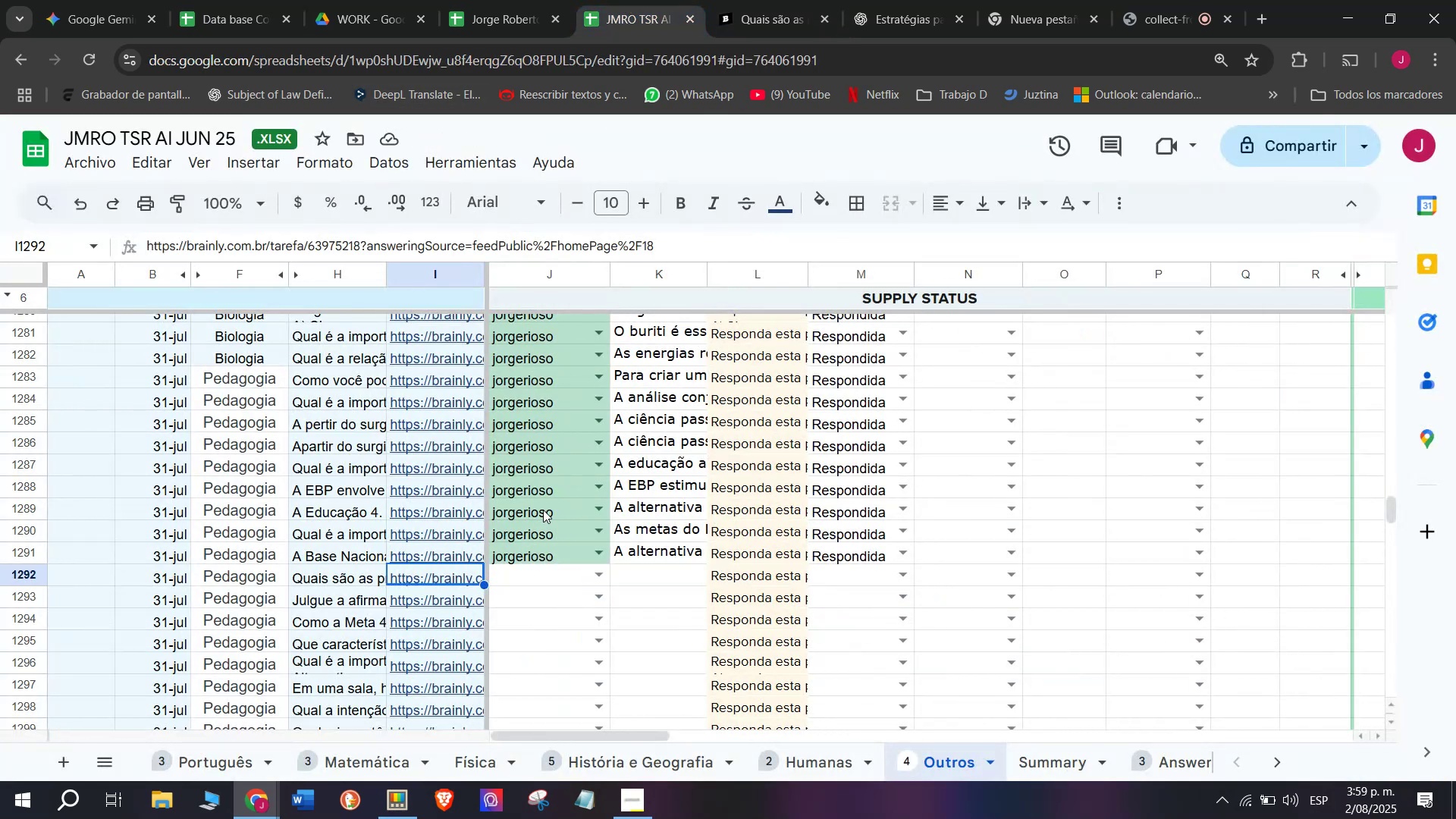 
left_click([525, 576])
 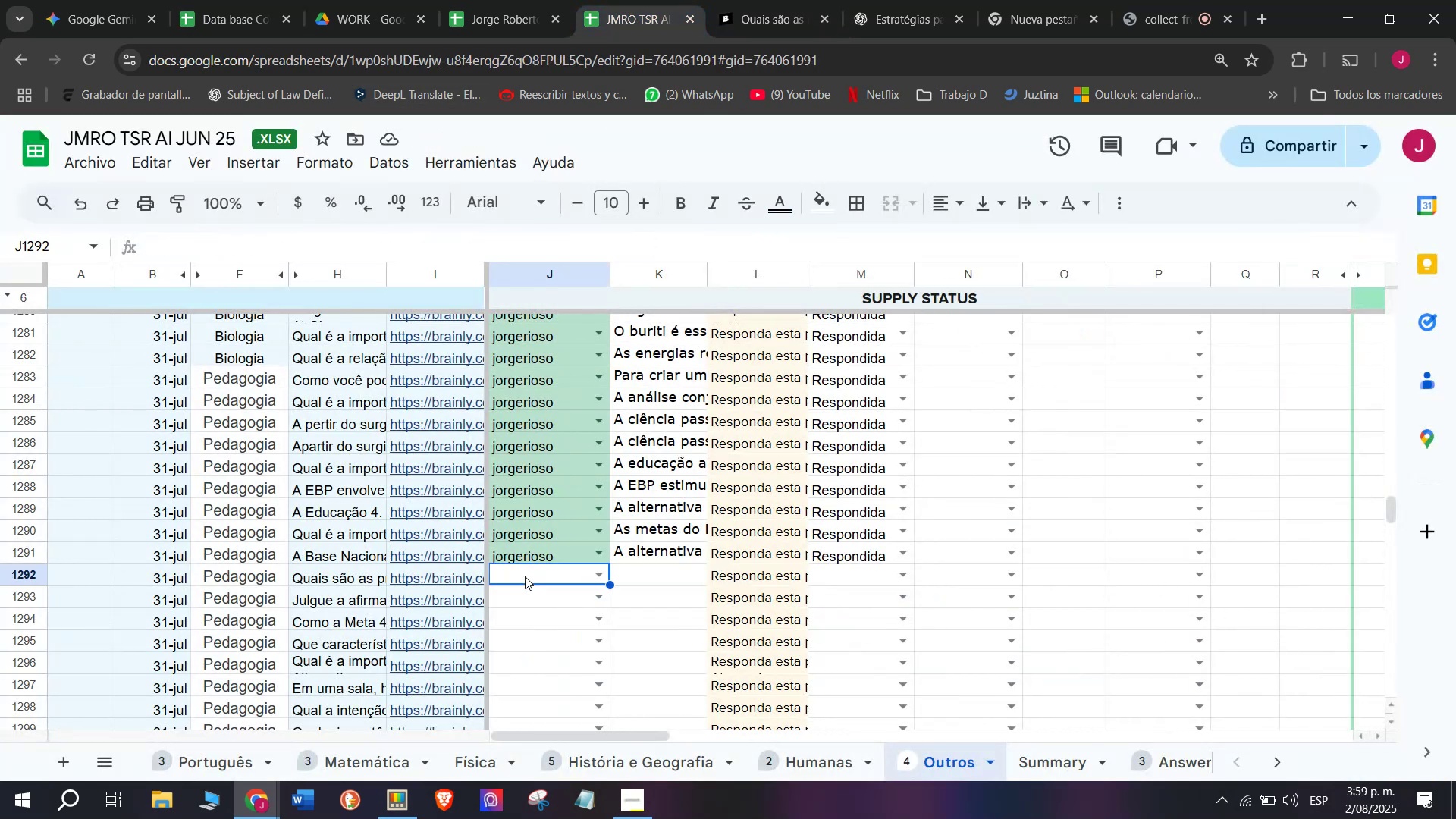 
key(J)
 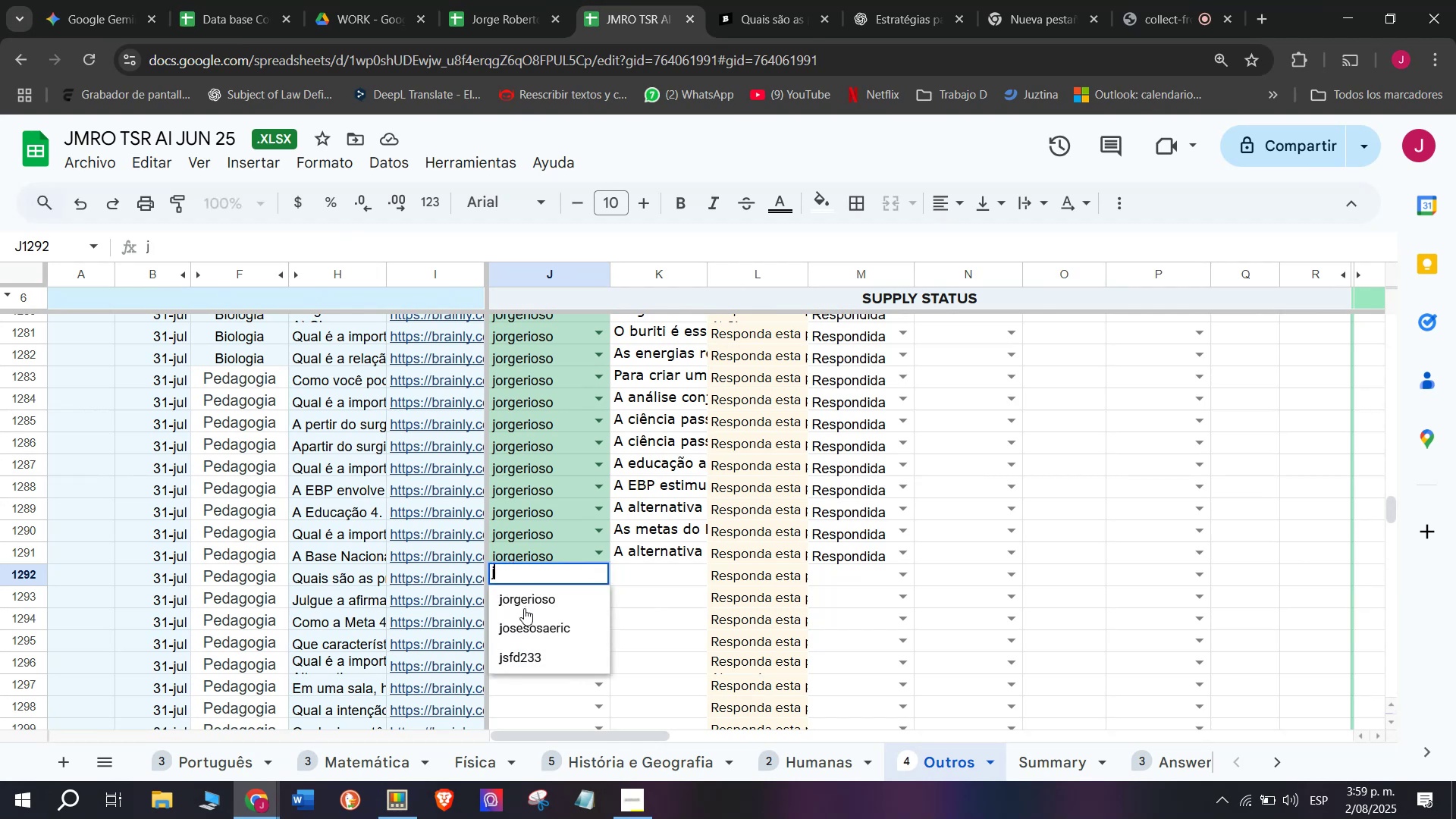 
left_click([524, 601])
 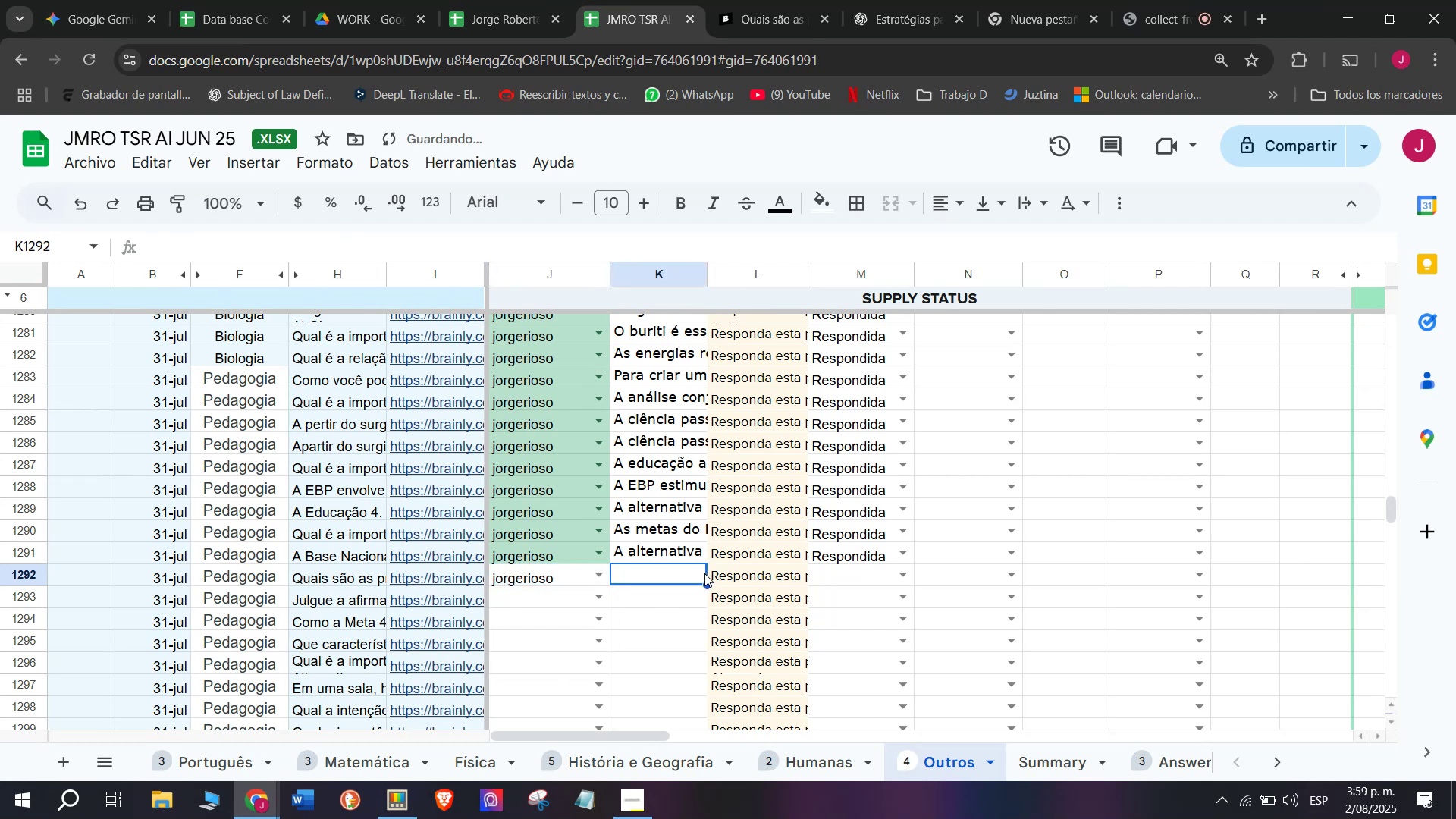 
double_click([704, 573])
 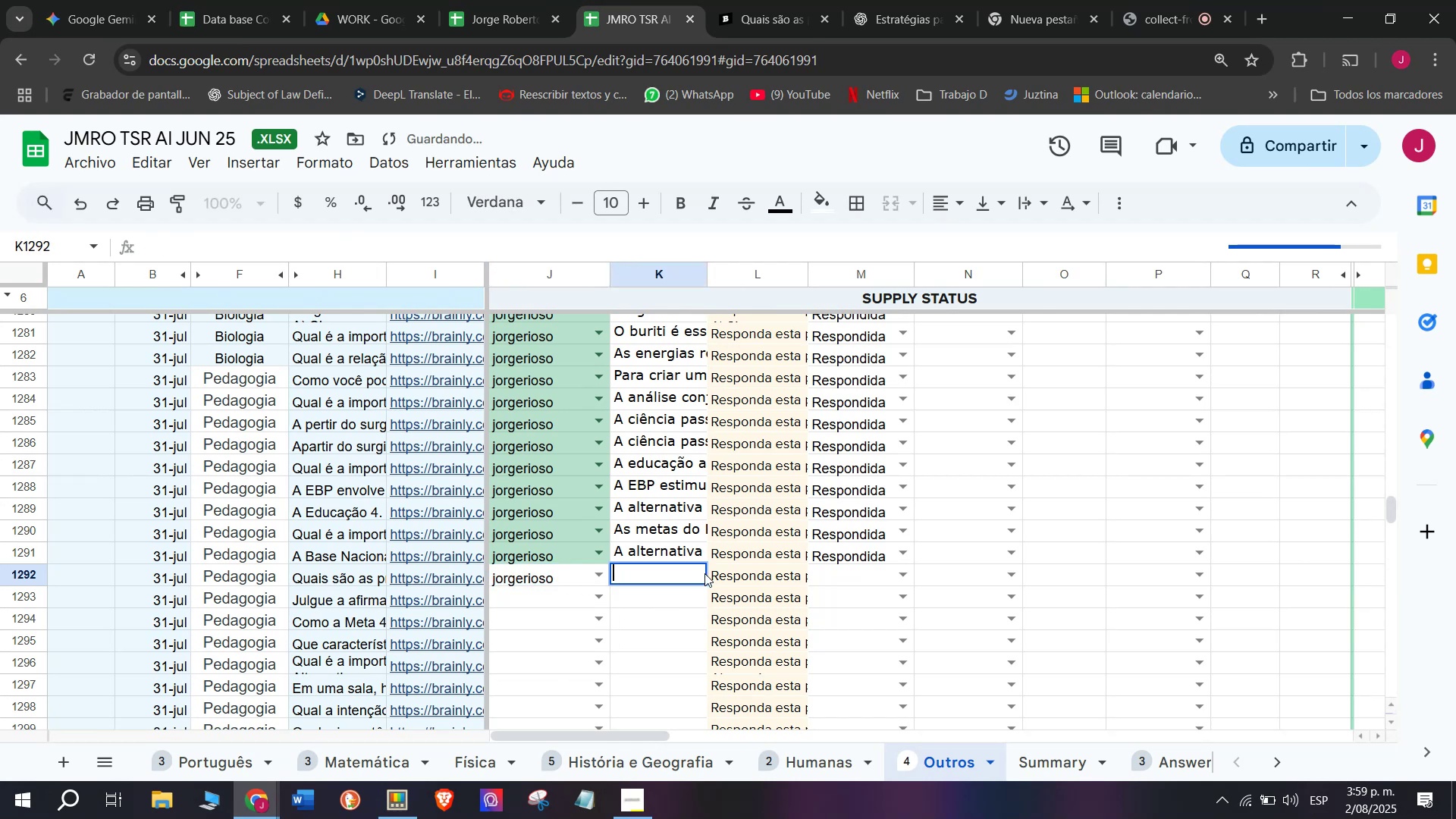 
key(Control+ControlLeft)
 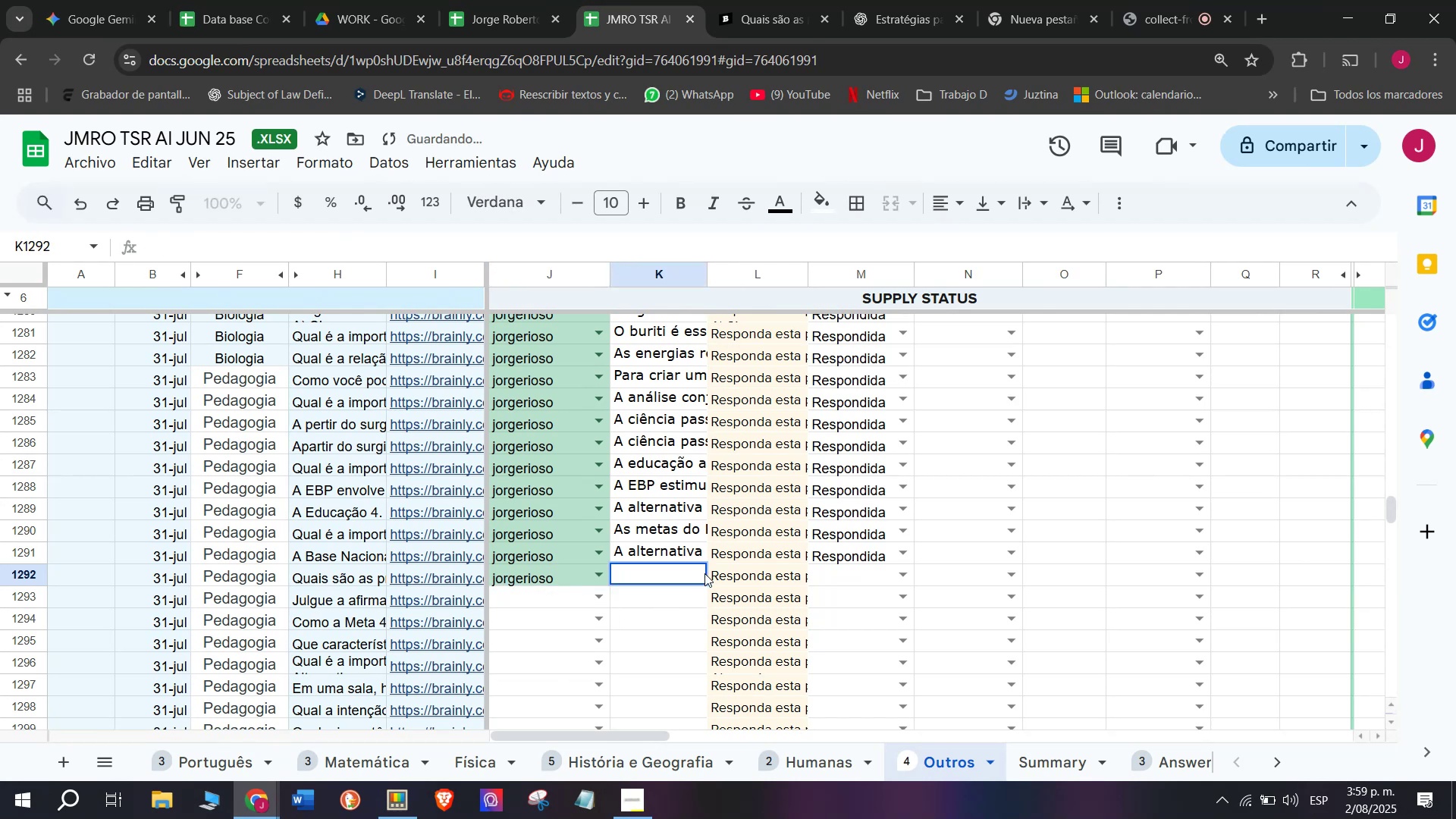 
key(Control+V)
 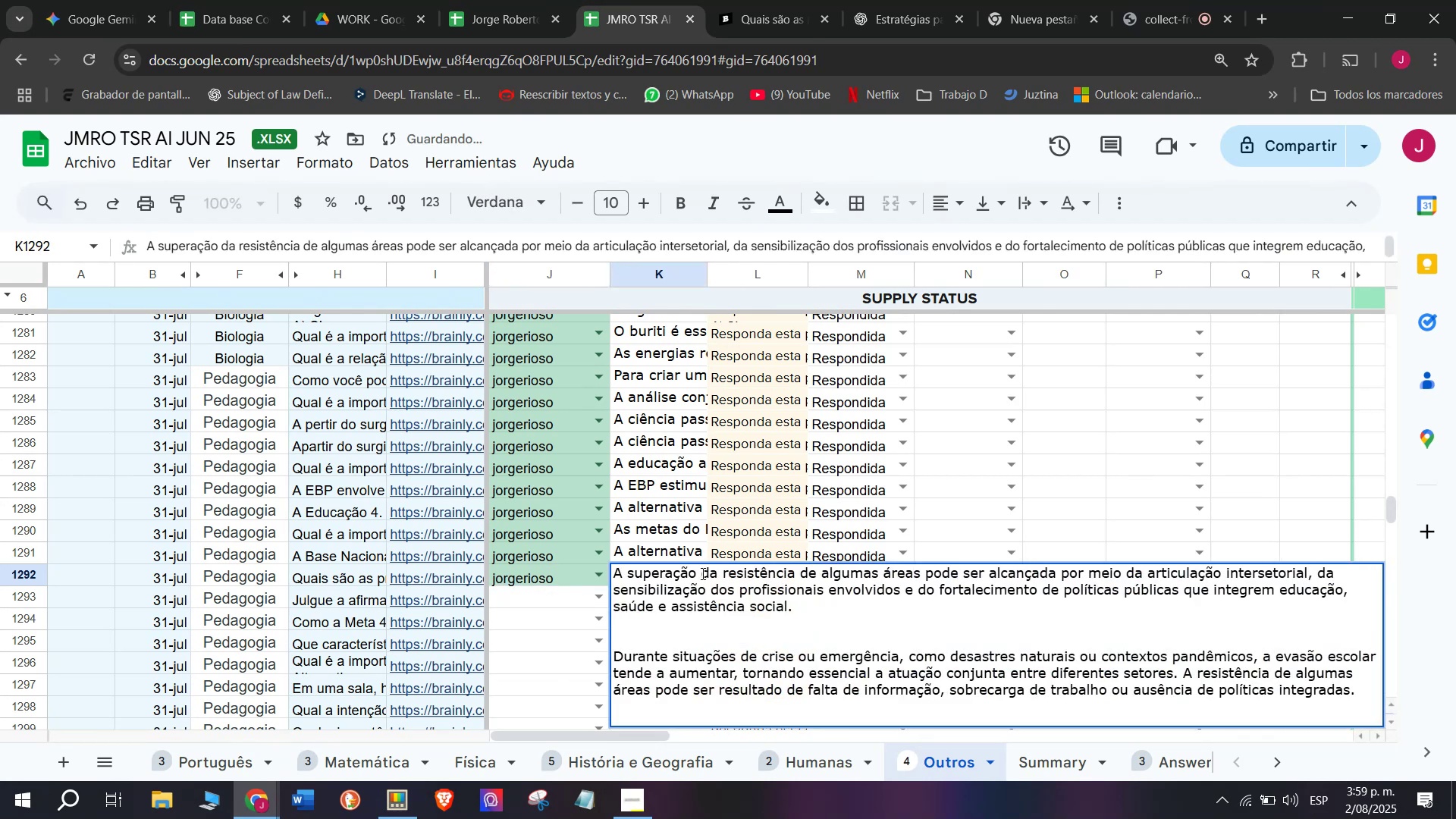 
key(Enter)
 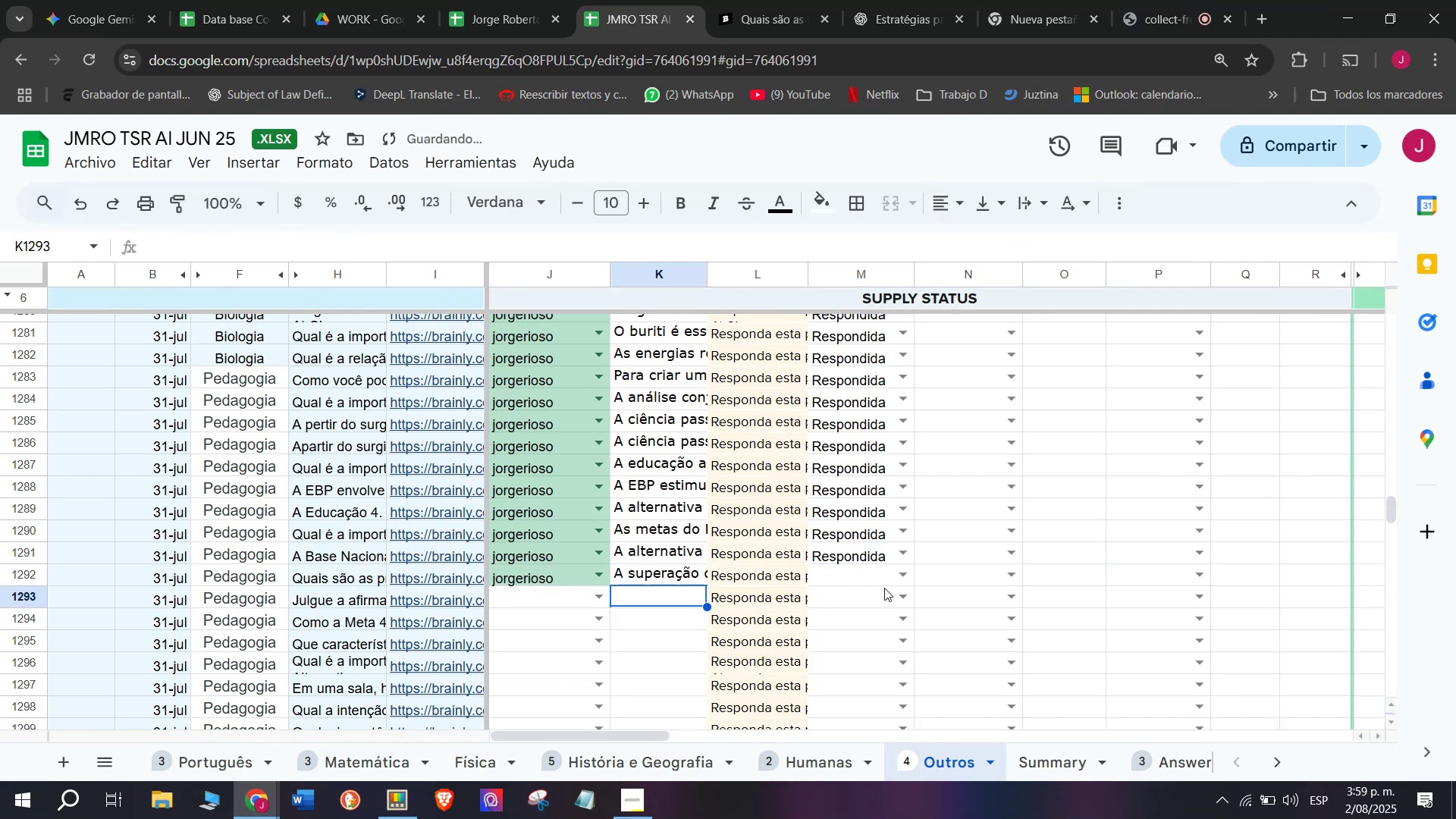 
left_click([914, 577])
 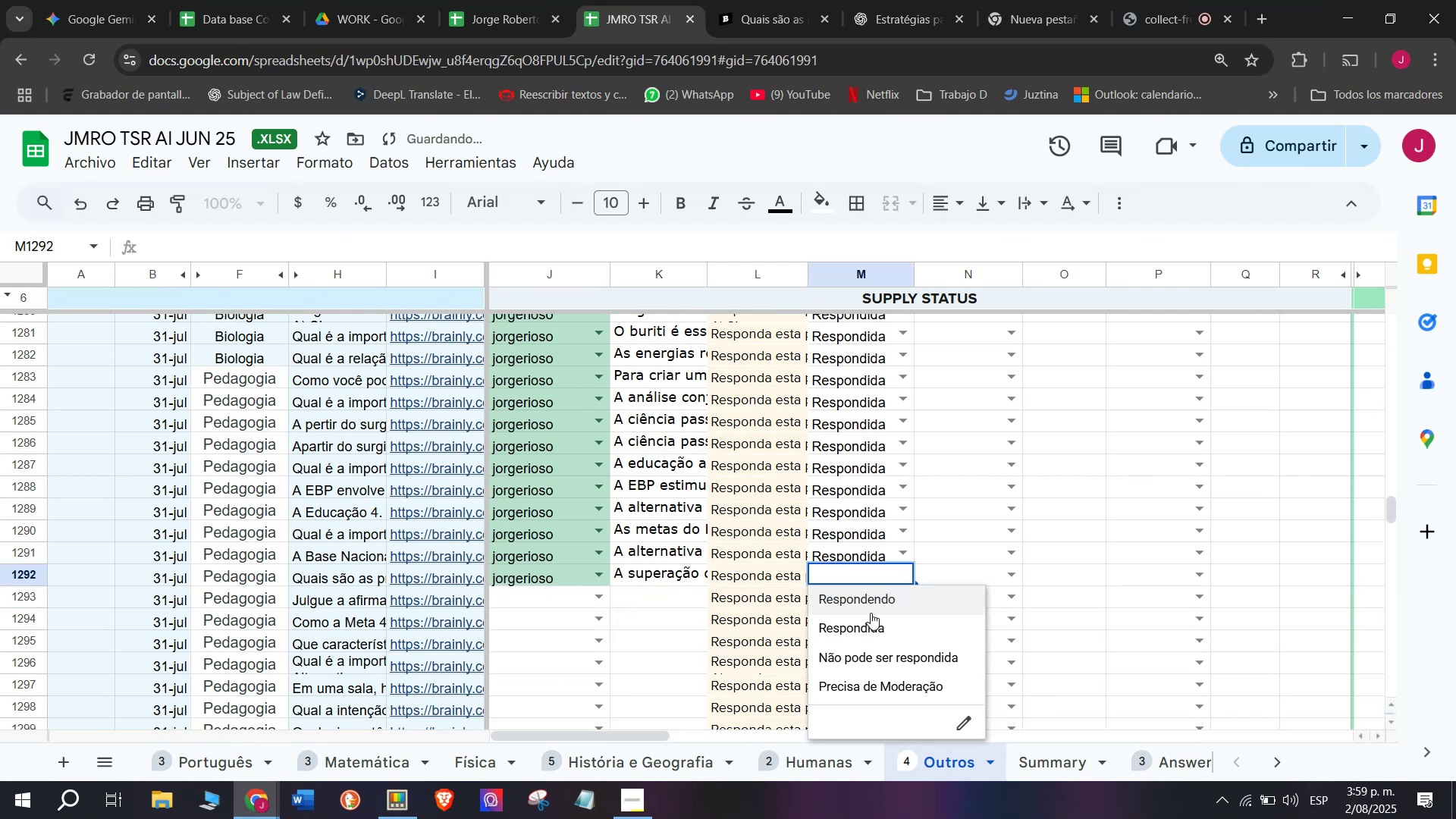 
left_click([865, 623])
 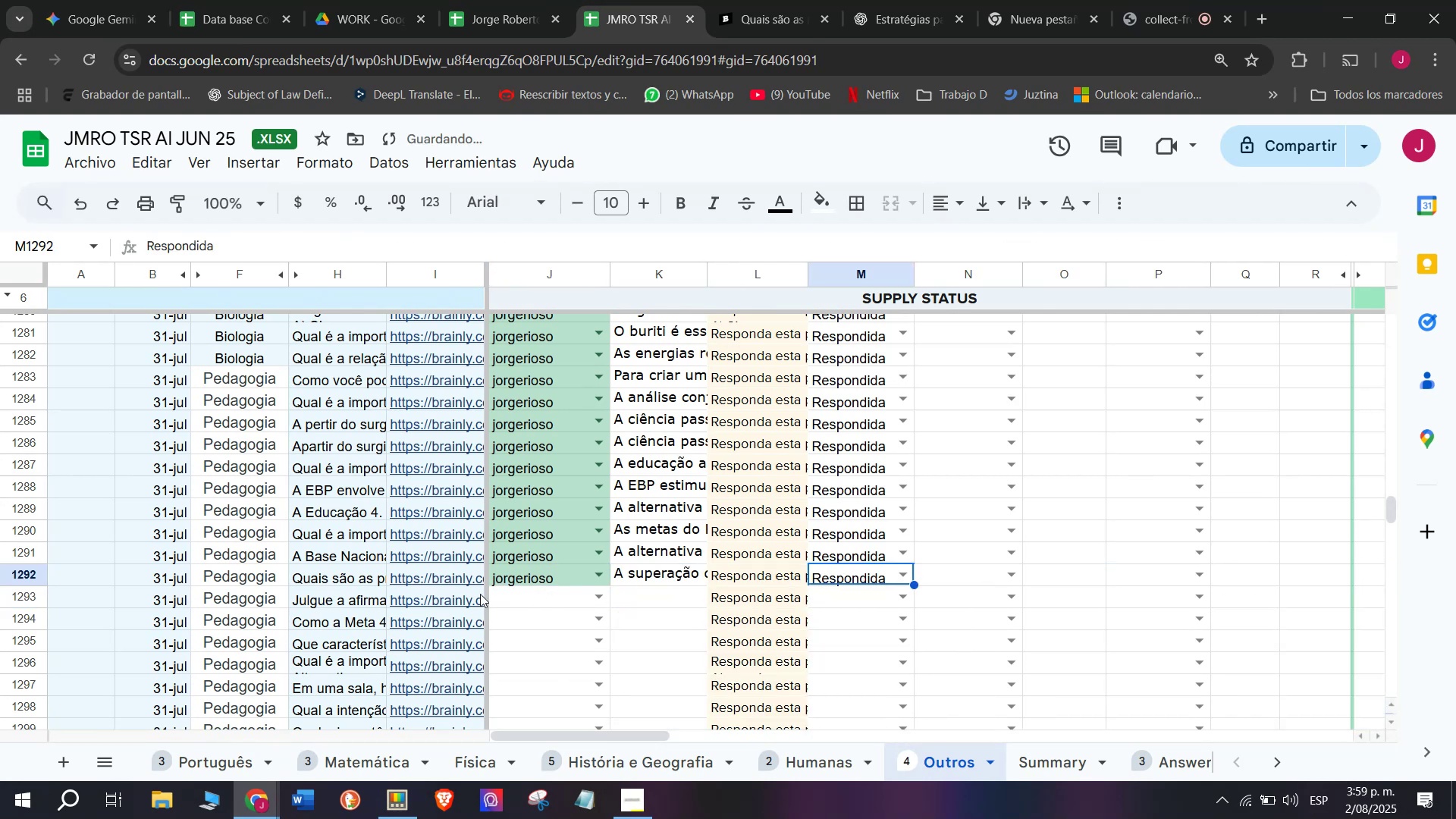 
left_click([468, 597])
 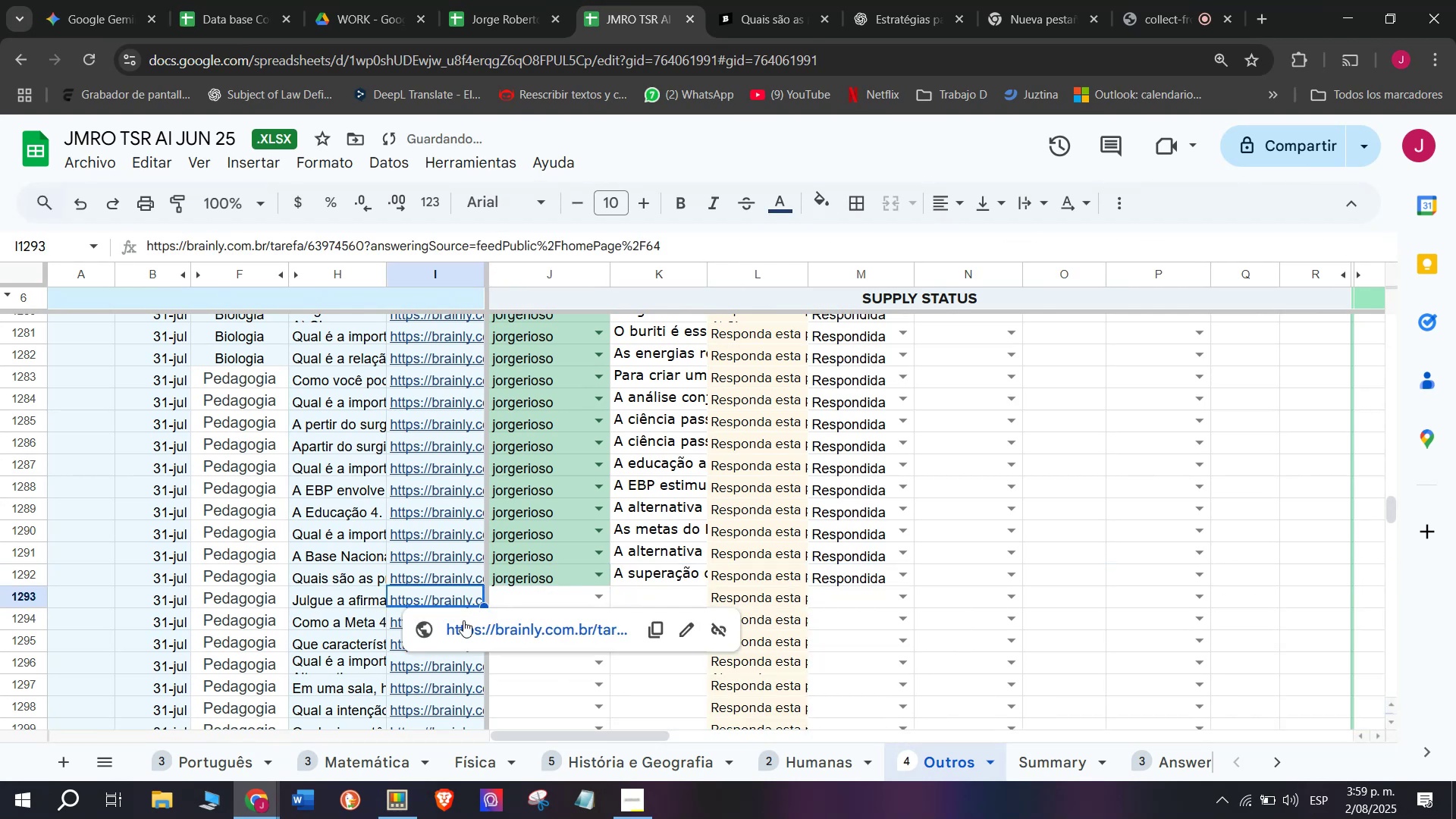 
left_click([463, 620])
 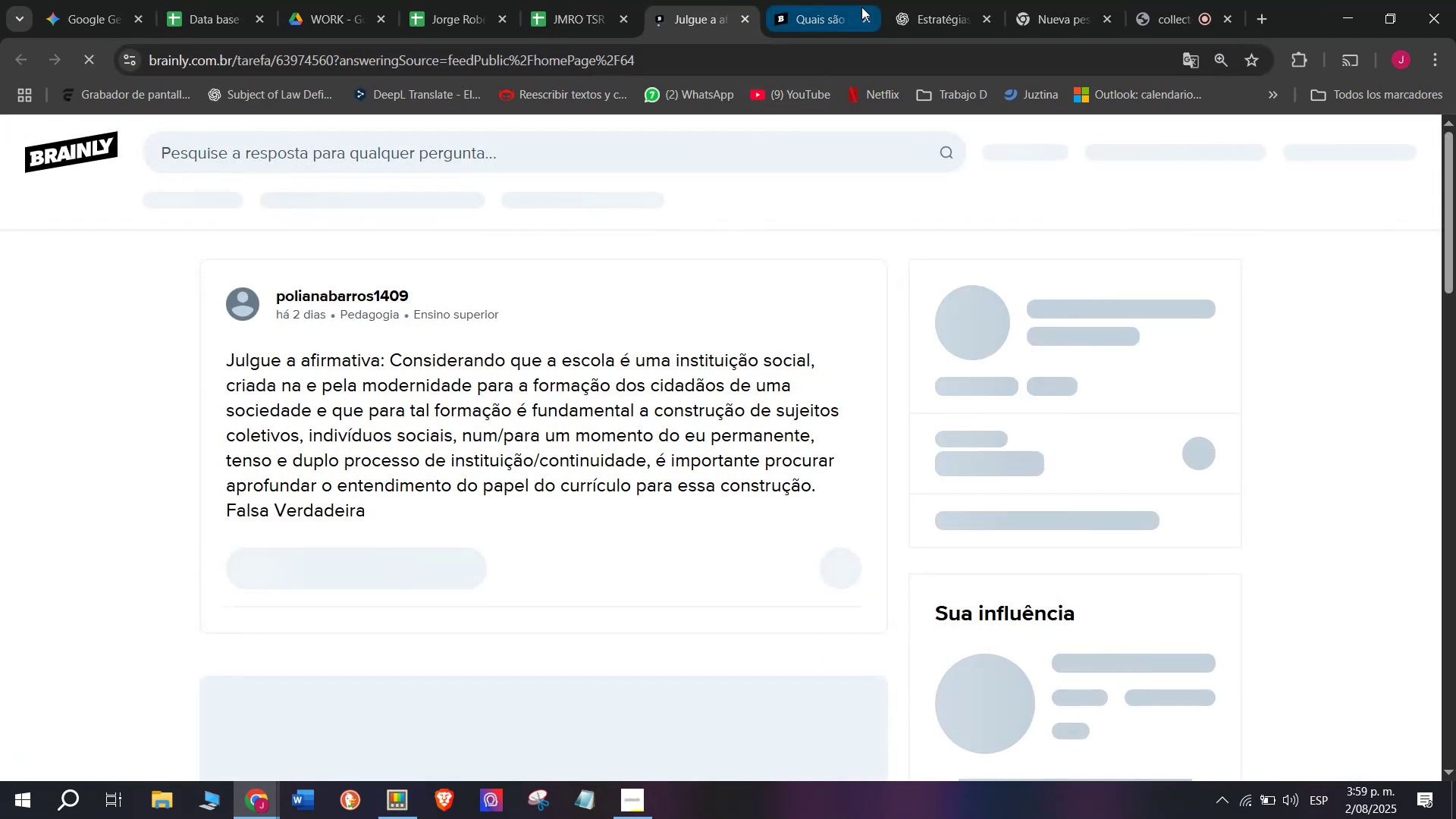 
left_click([861, 14])
 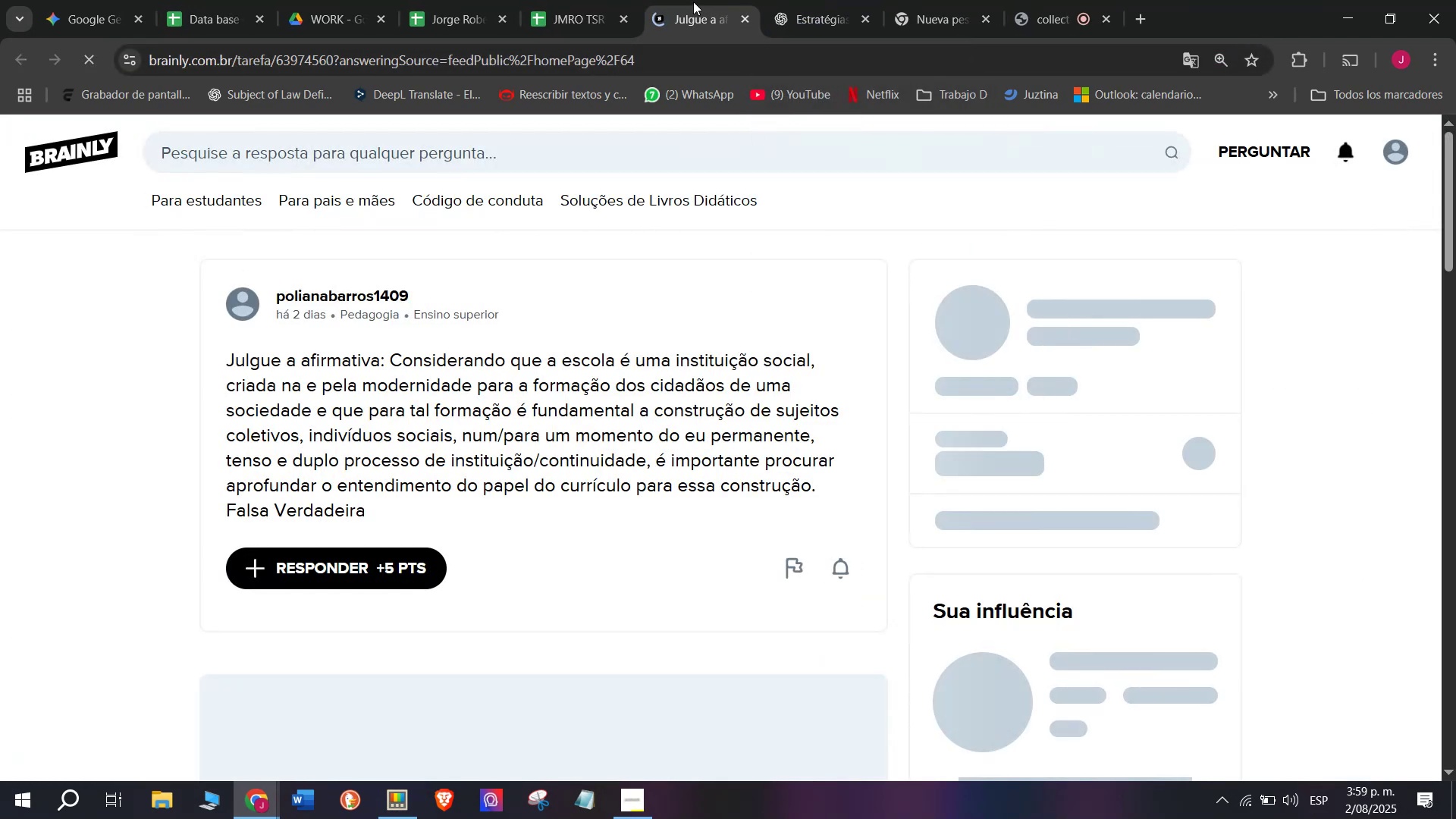 
left_click([693, 2])
 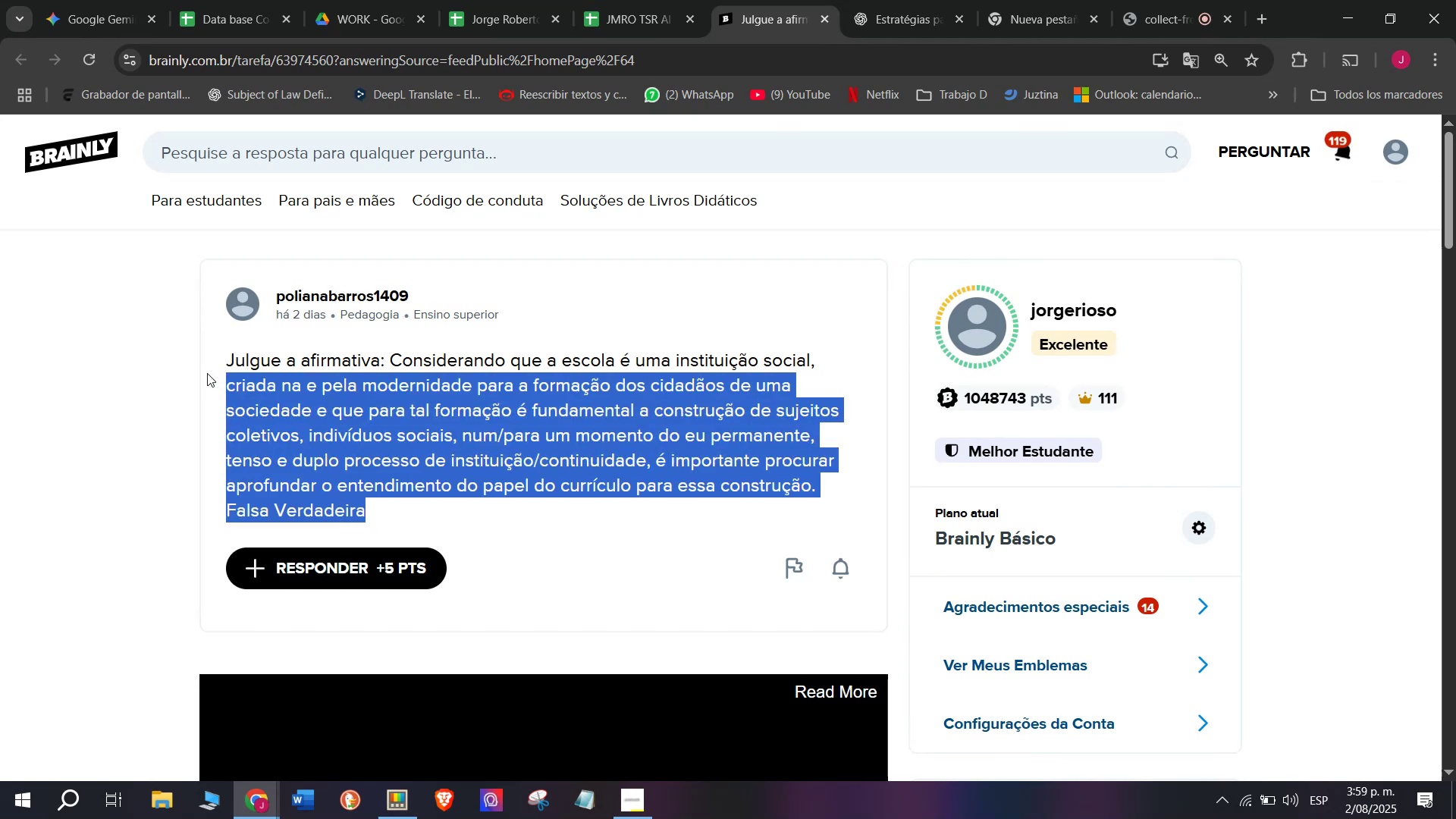 
key(Control+C)
 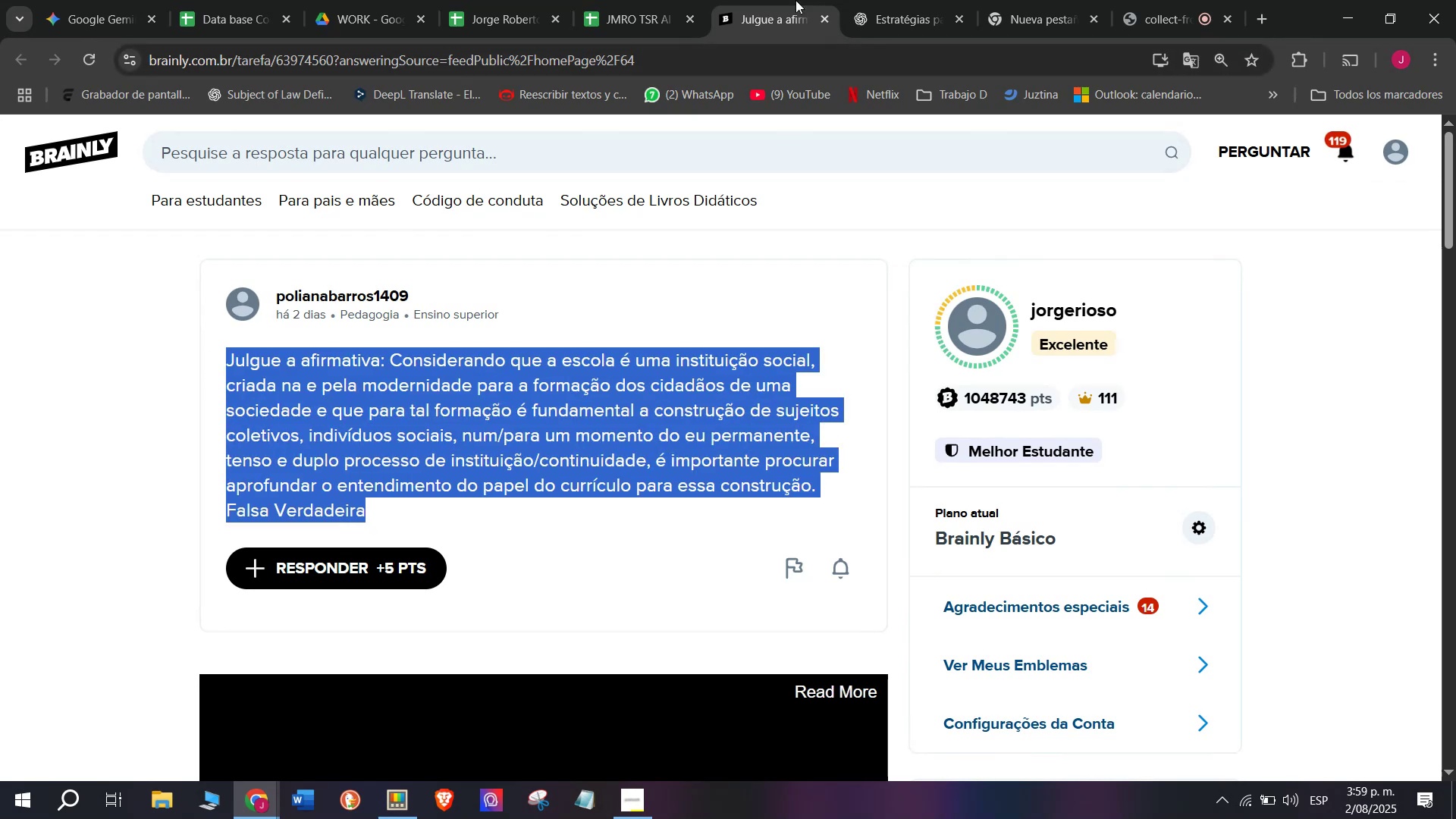 
left_click([863, 0])
 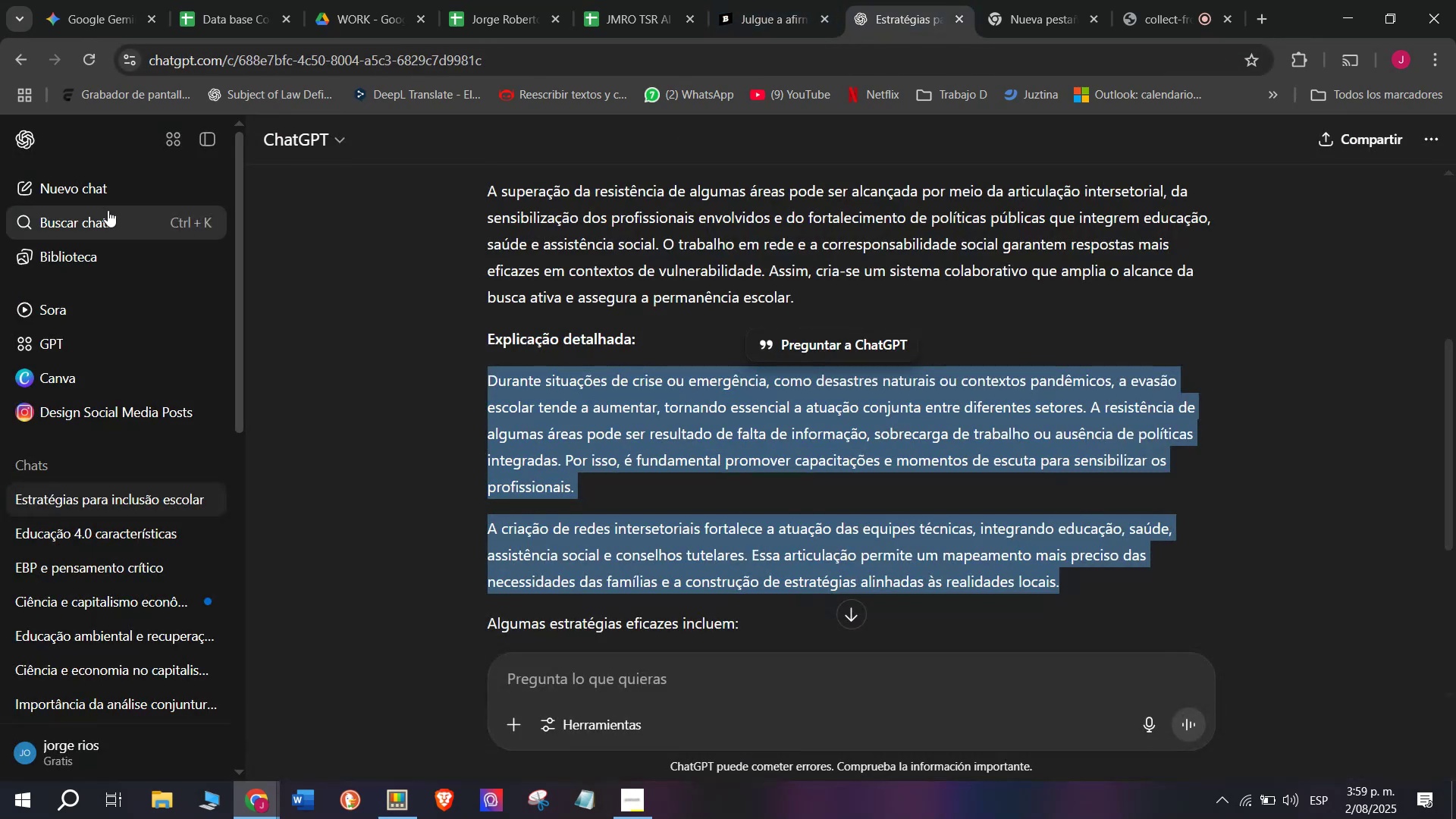 
left_click([88, 180])
 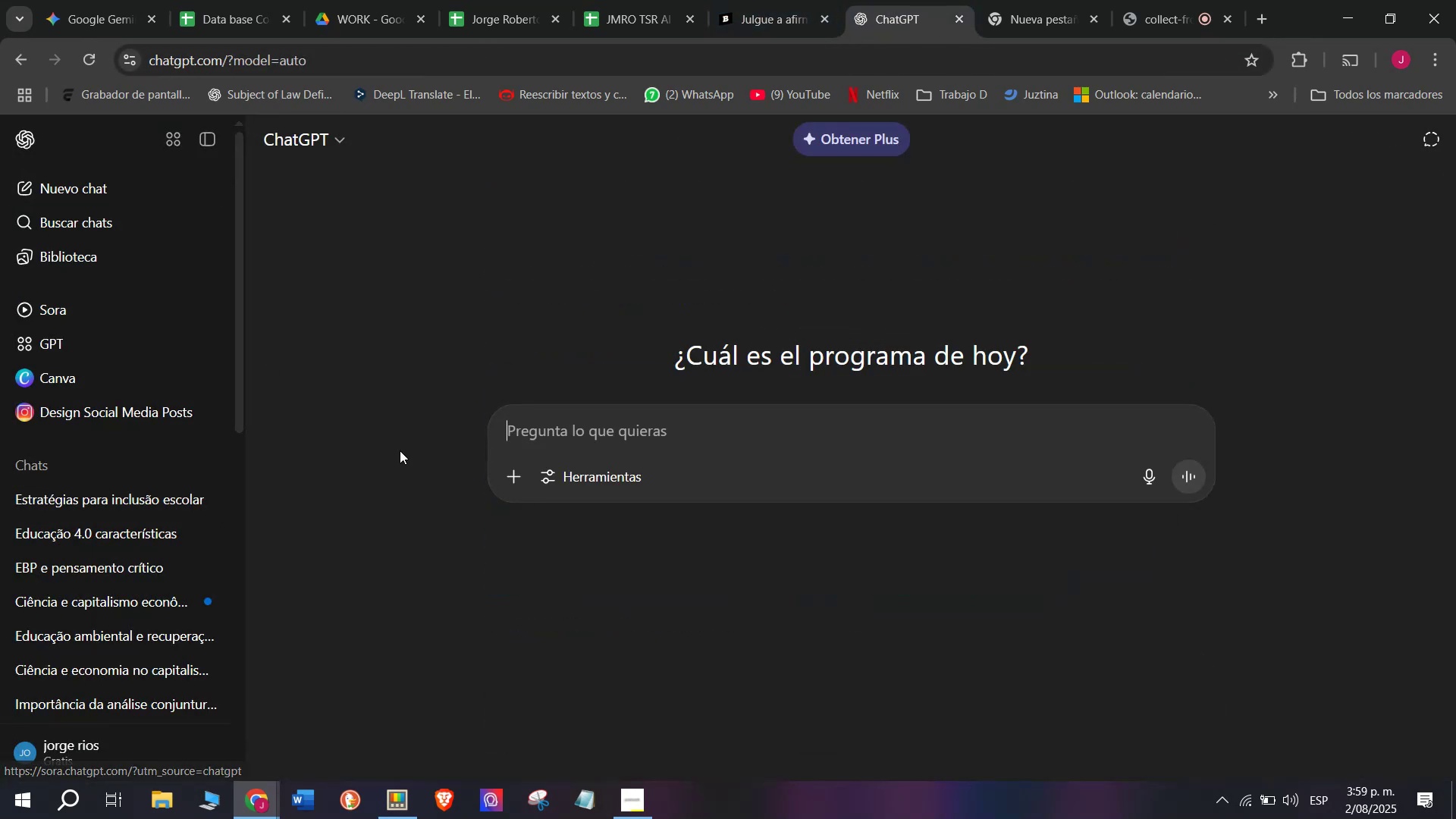 
key(Meta+V)
 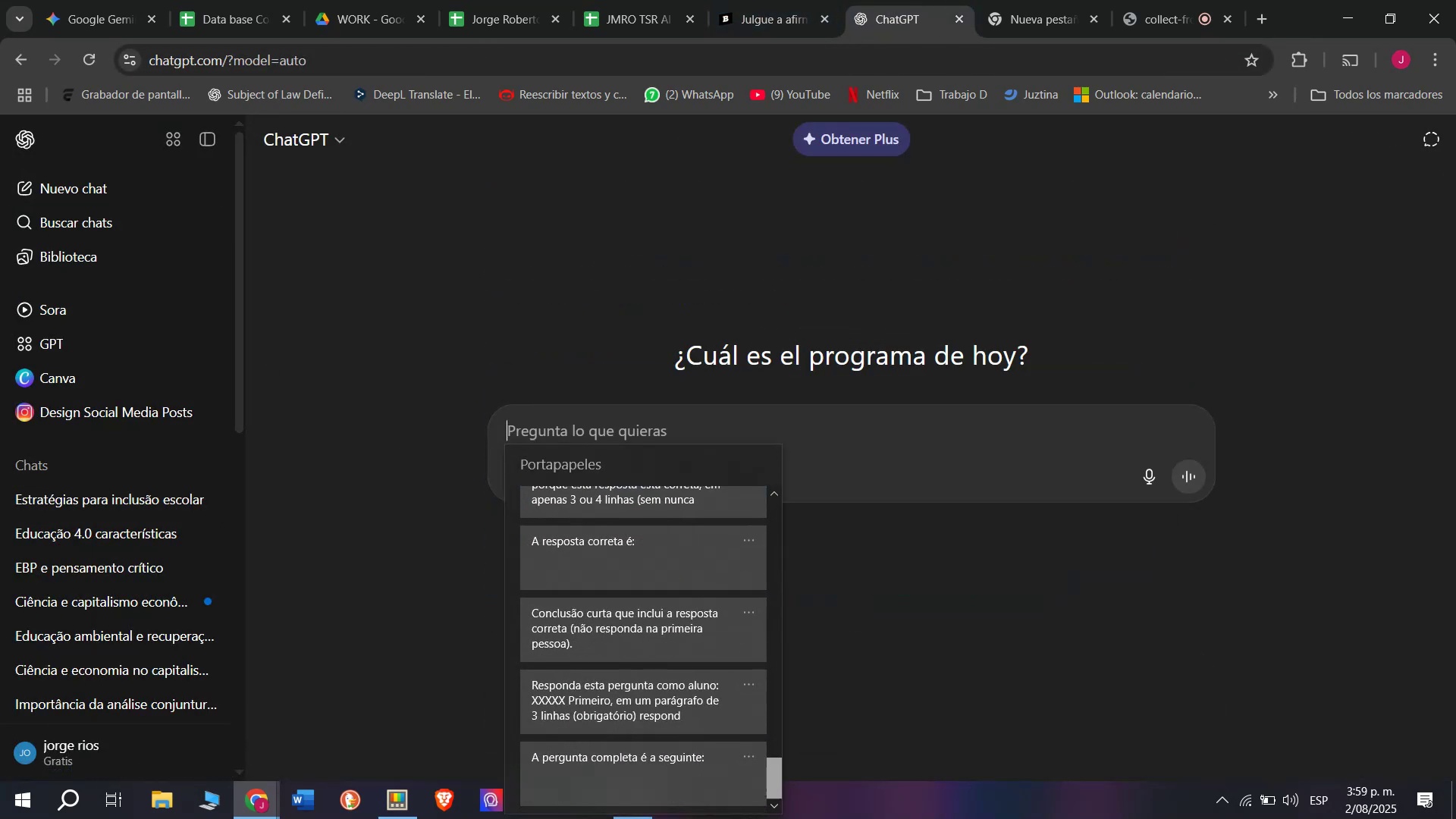 
left_click([664, 688])
 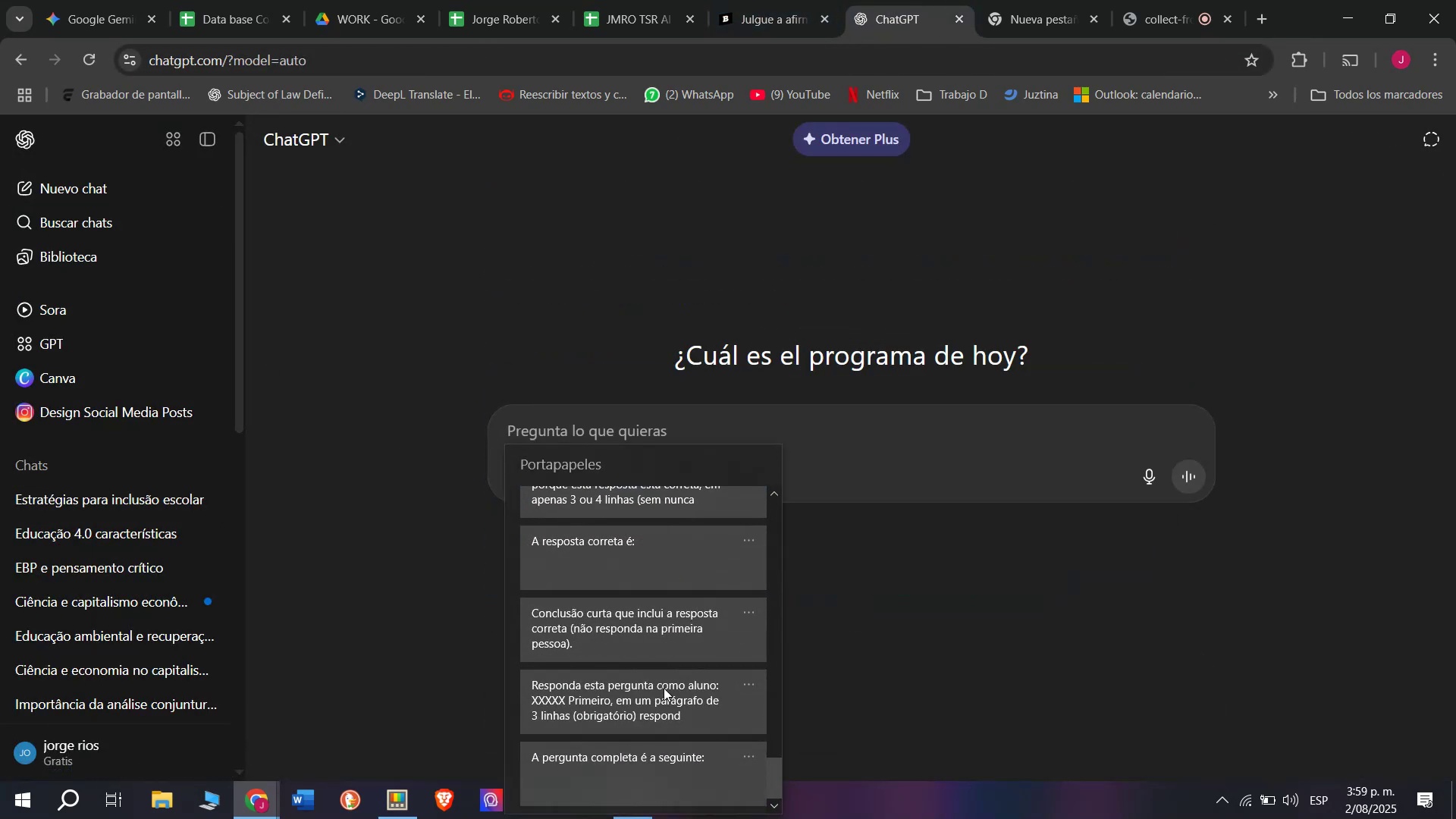 
key(Control+ControlLeft)
 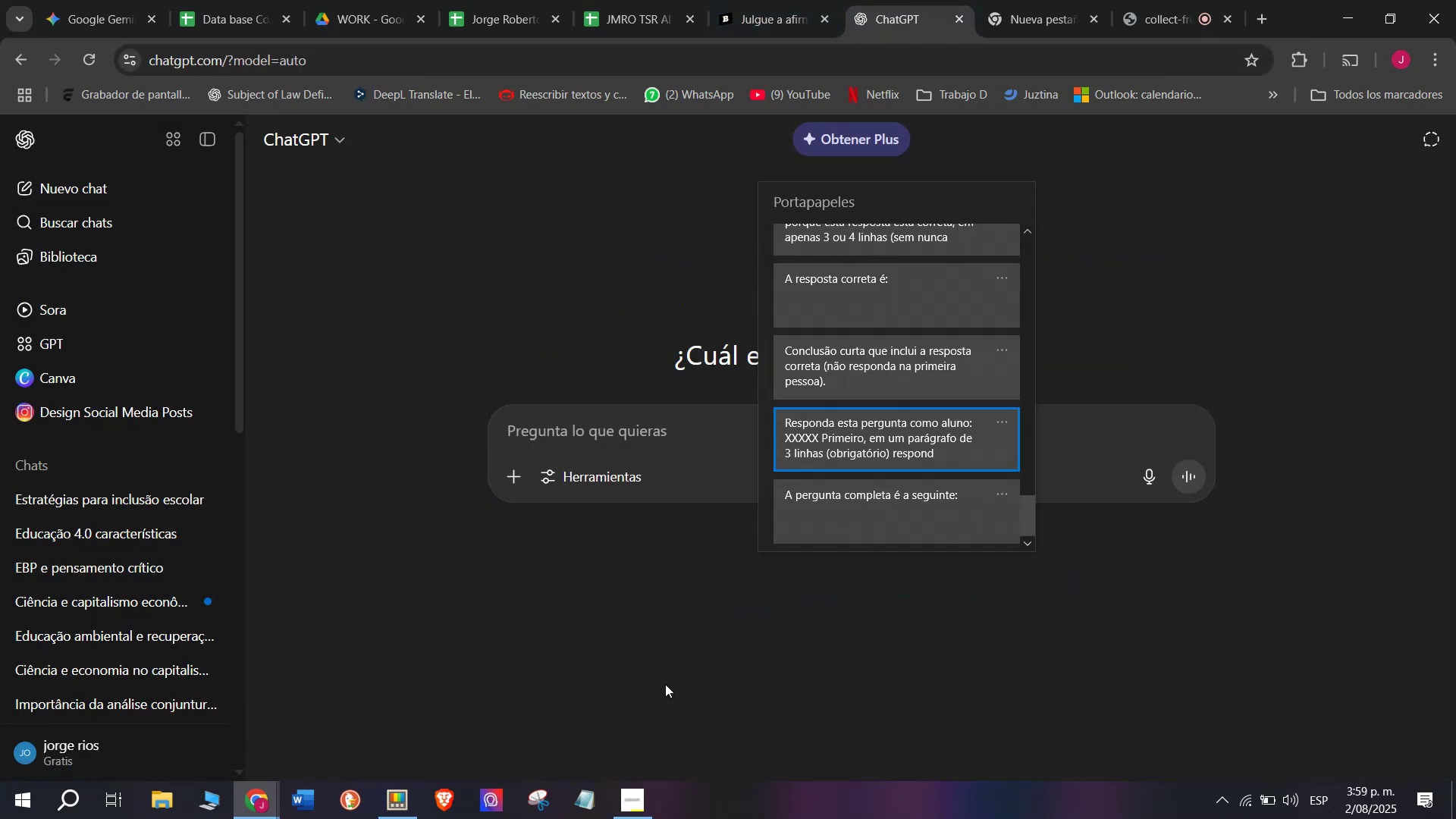 
key(Control+V)
 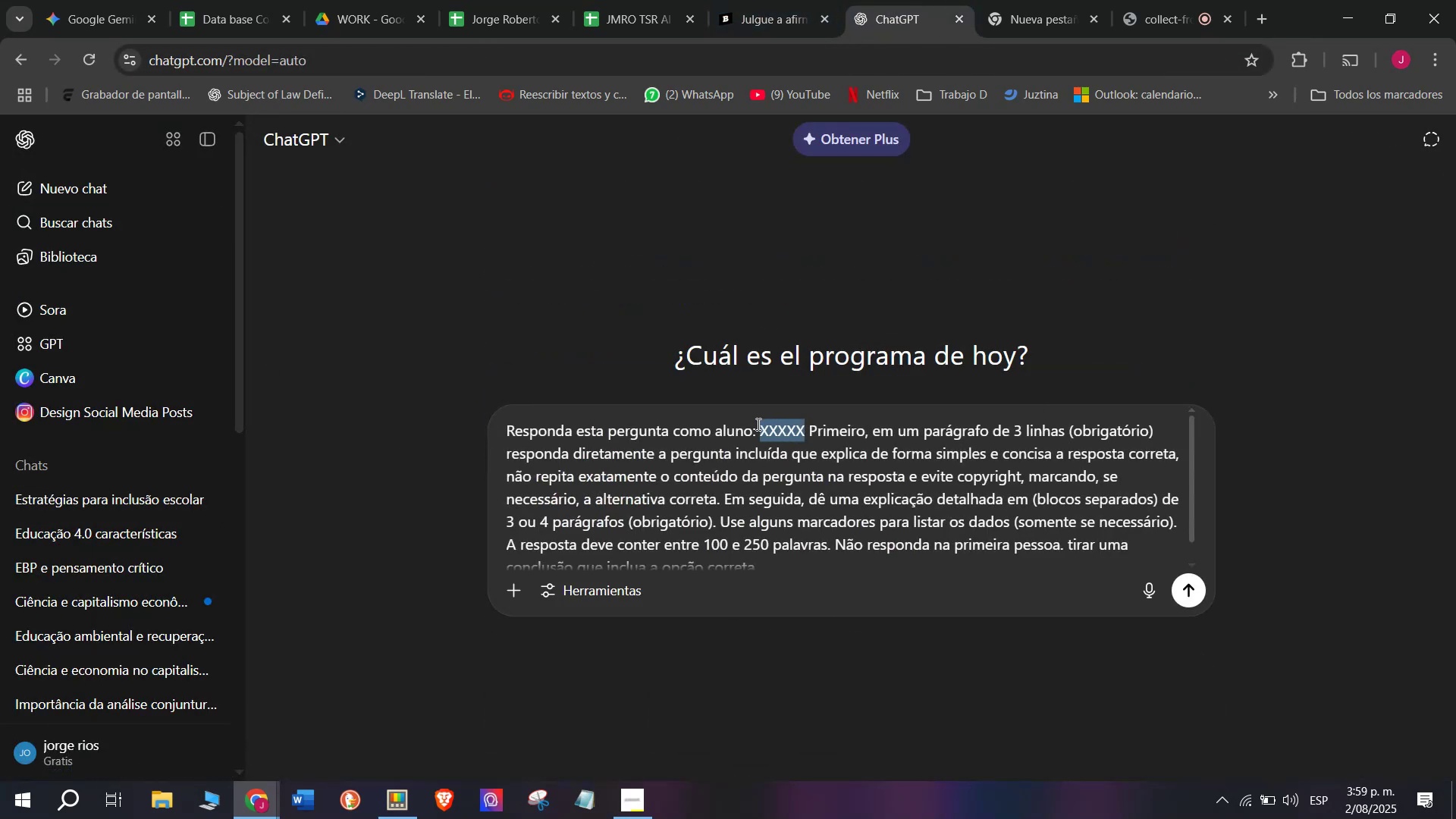 
key(Meta+MetaLeft)
 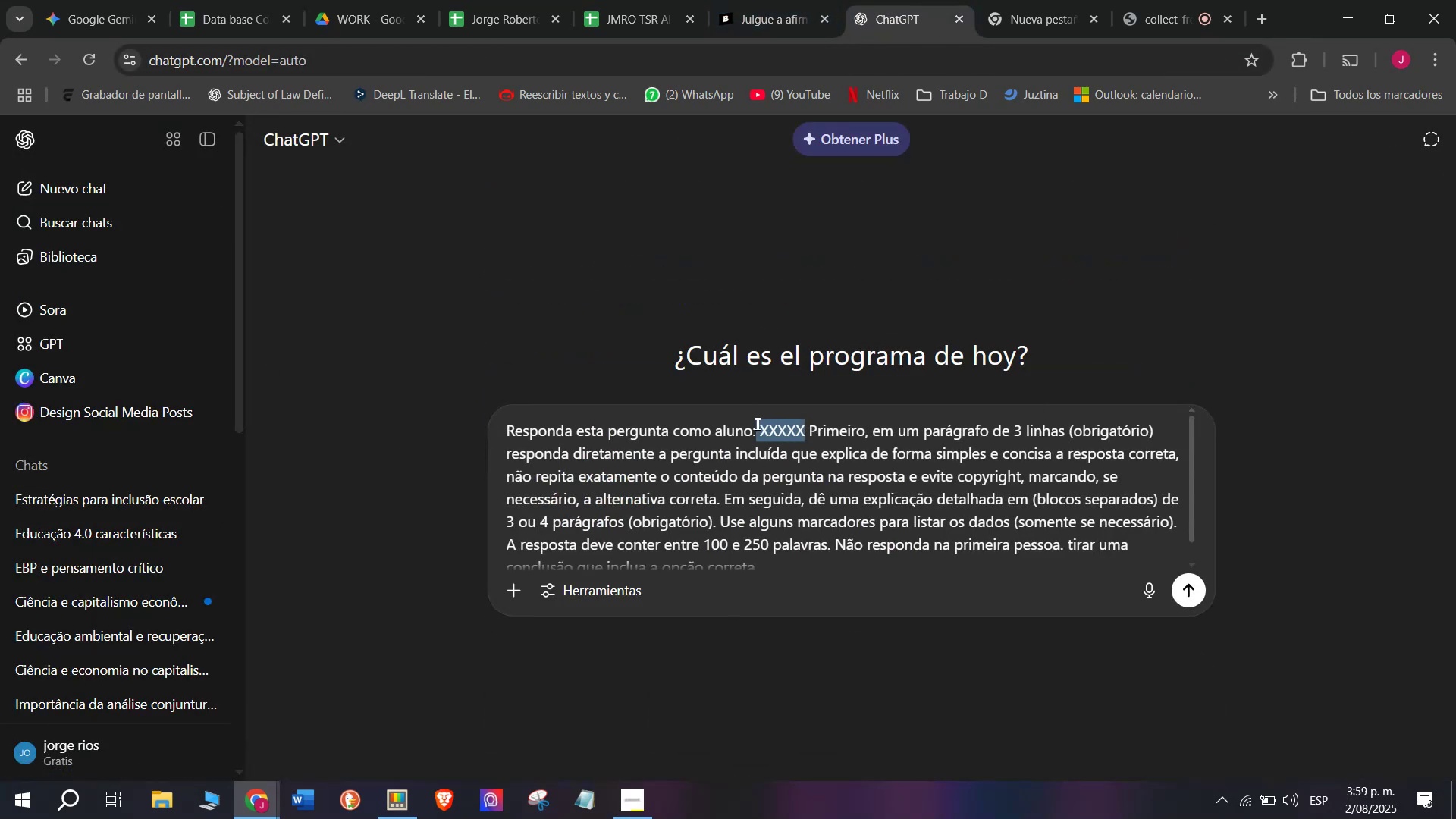 
key(Meta+V)
 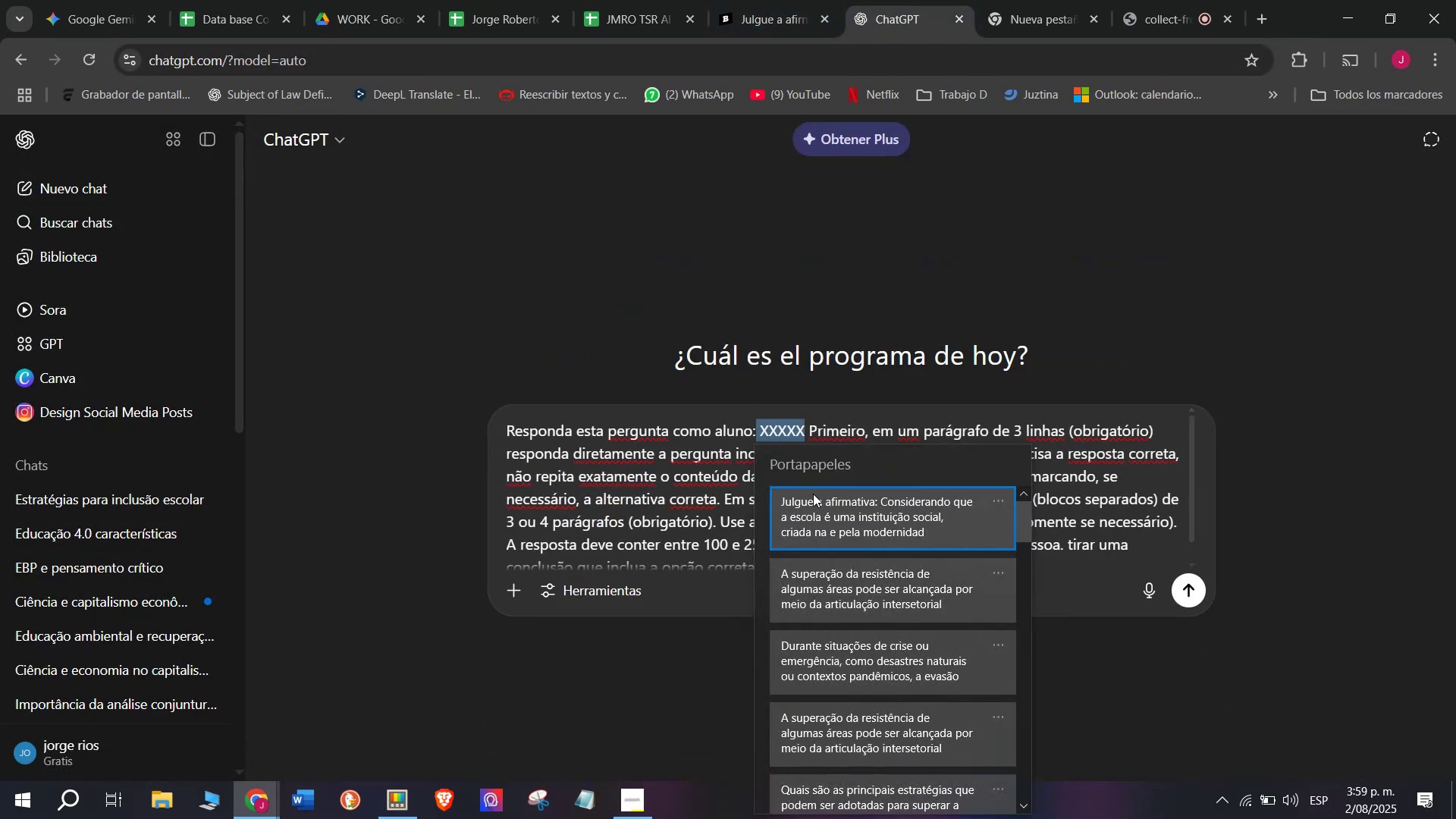 
left_click([814, 500])
 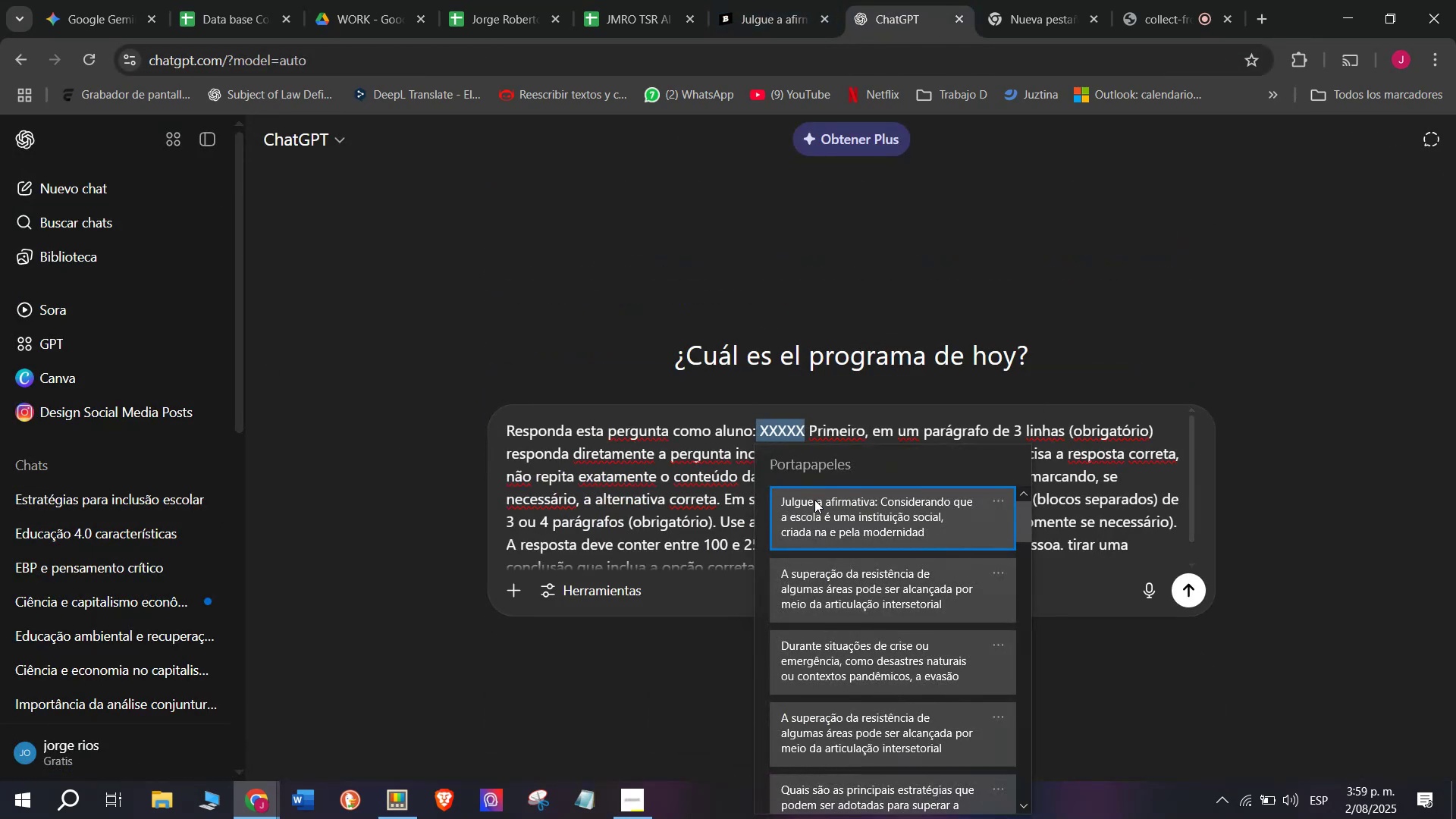 
key(Control+ControlLeft)
 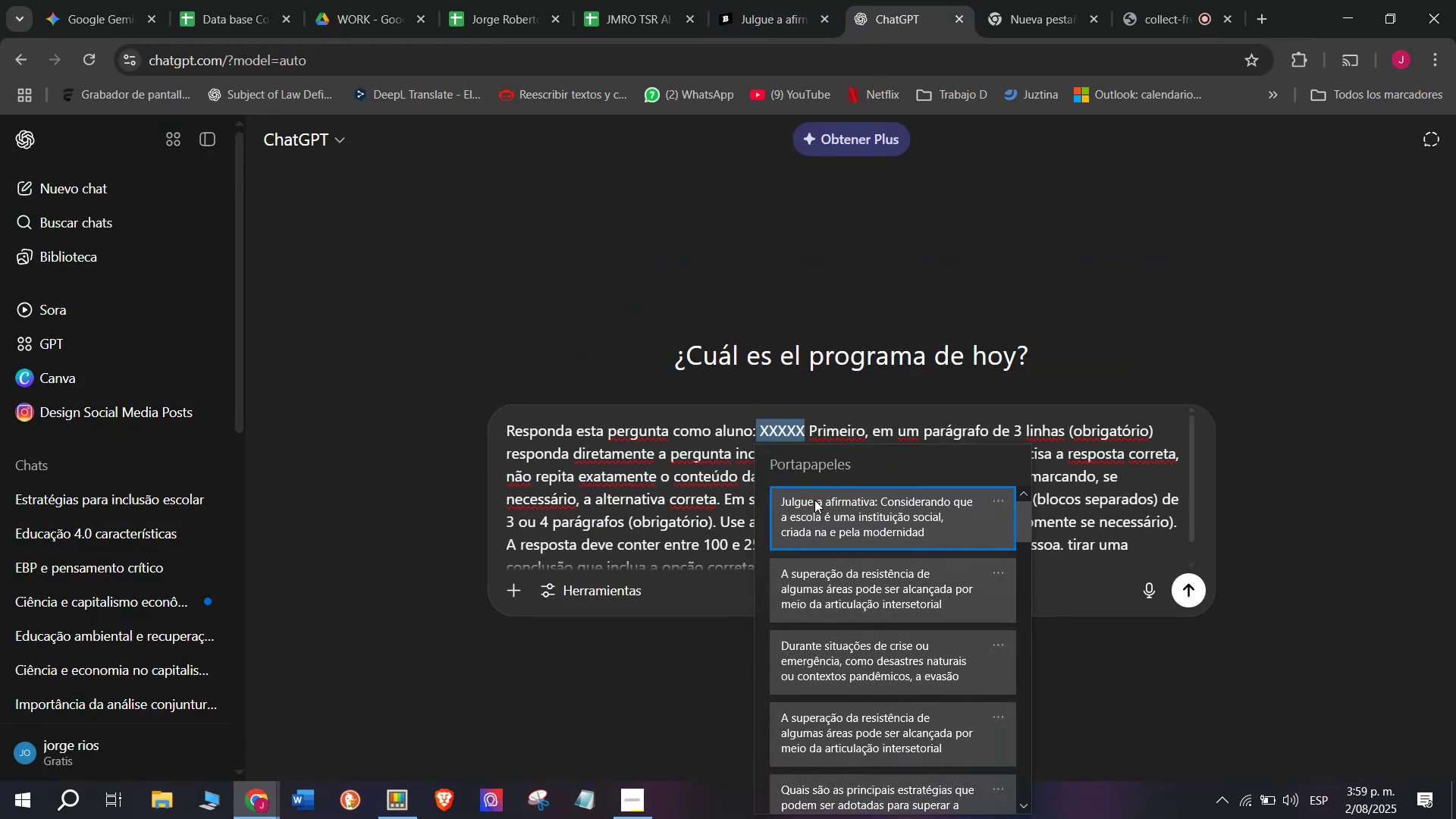 
key(Control+V)
 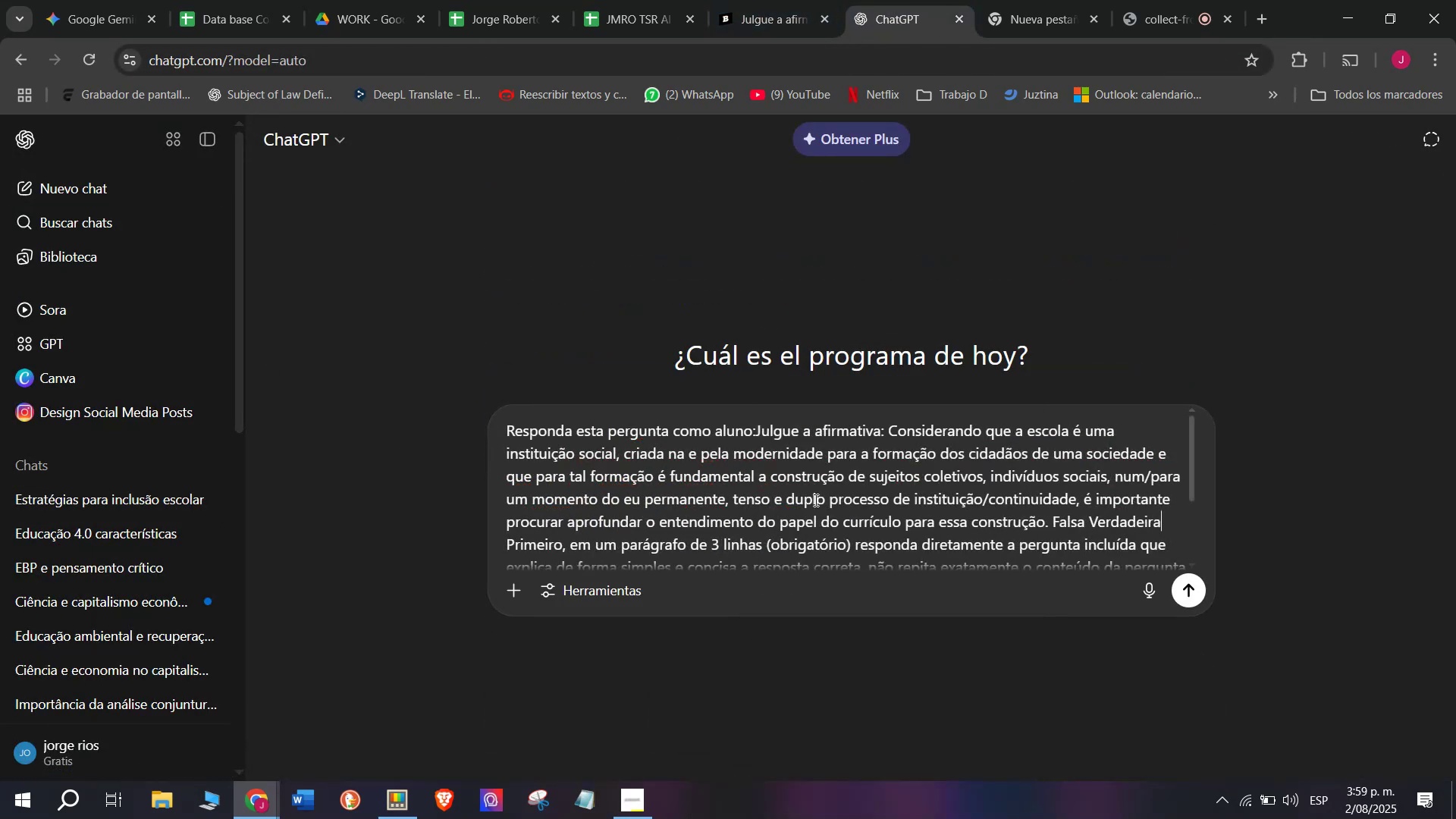 
key(Enter)
 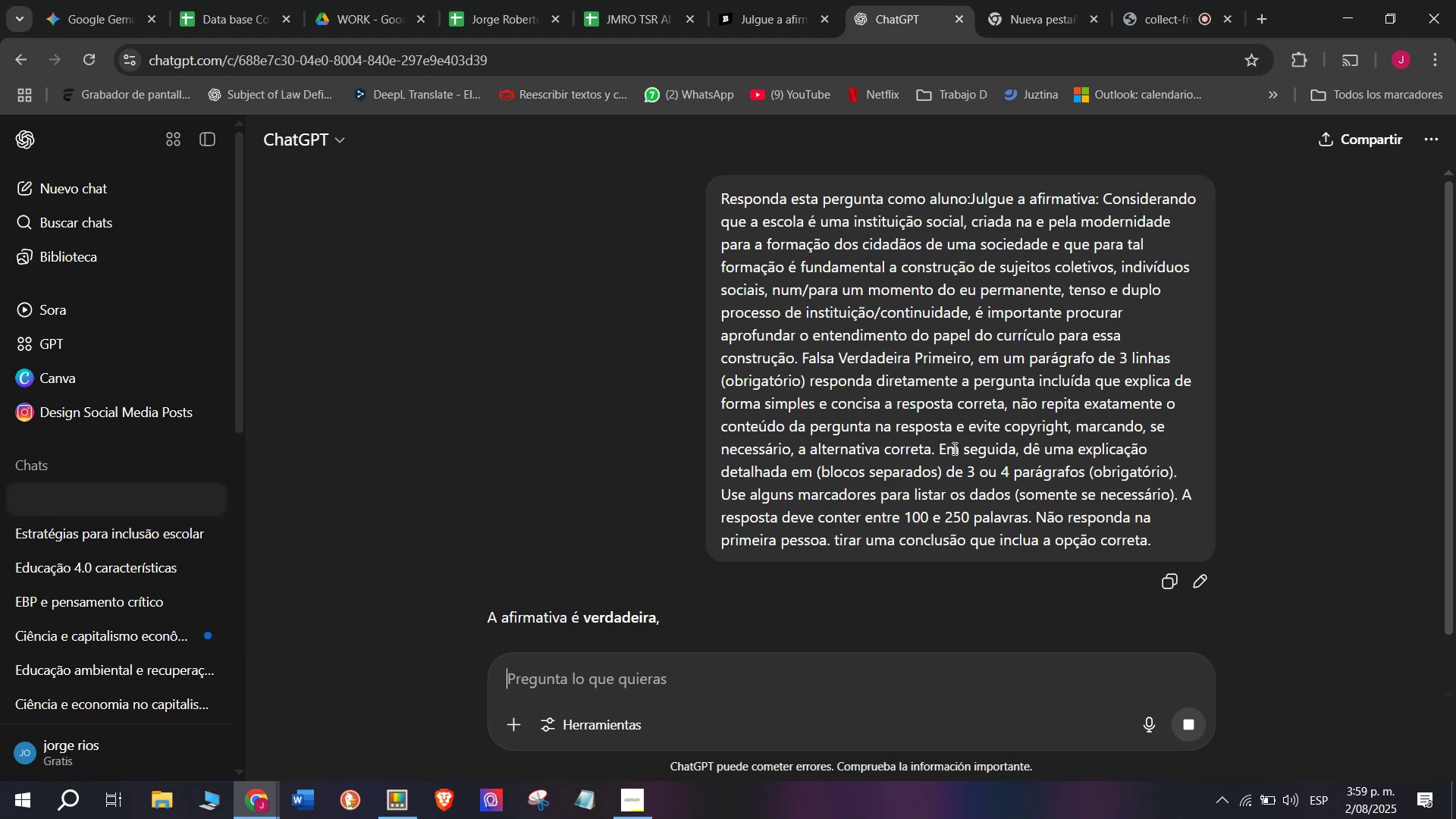 
scroll: coordinate [982, 327], scroll_direction: down, amount: 3.0
 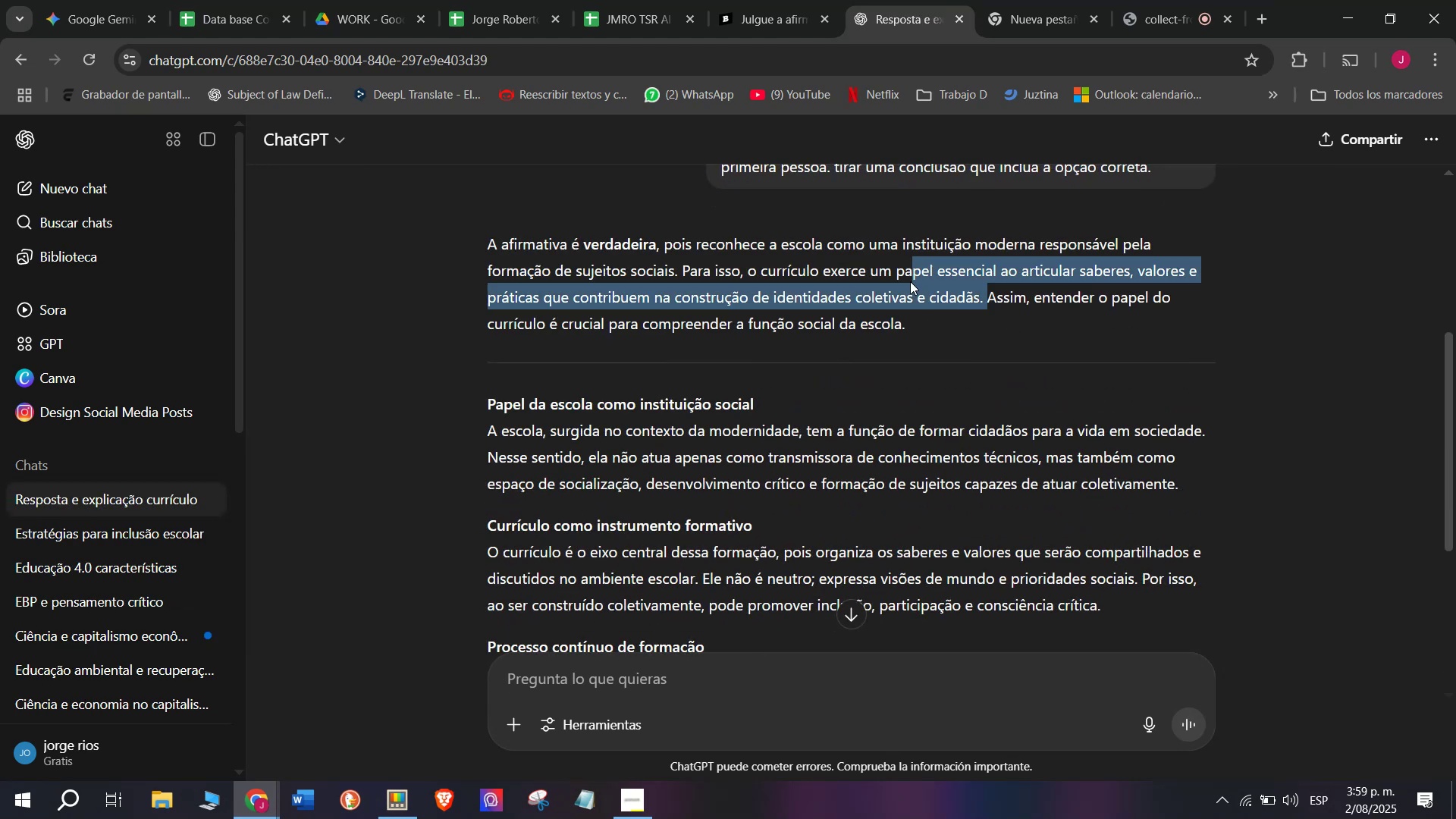 
key(Control+C)
 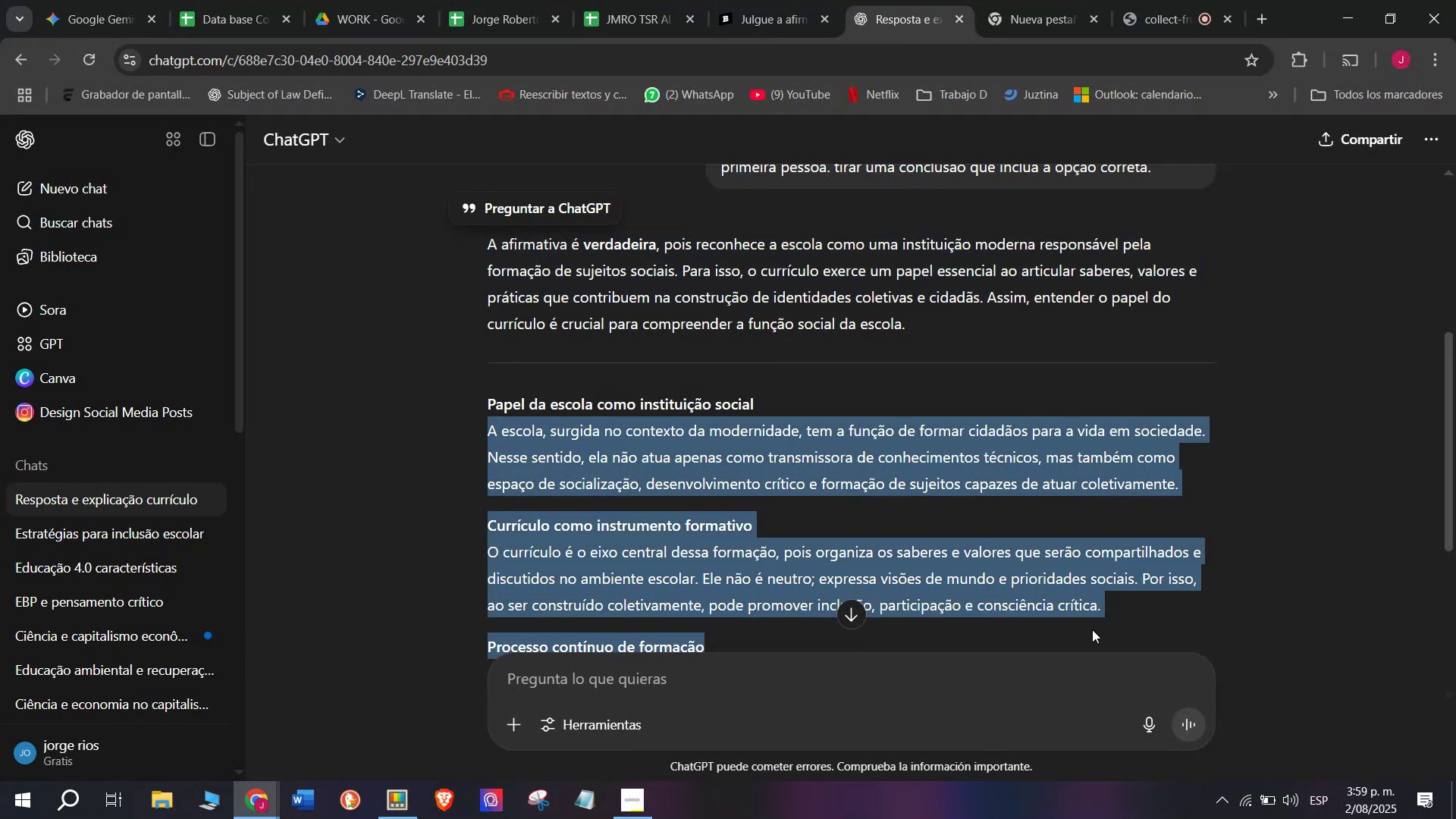 
key(Control+C)
 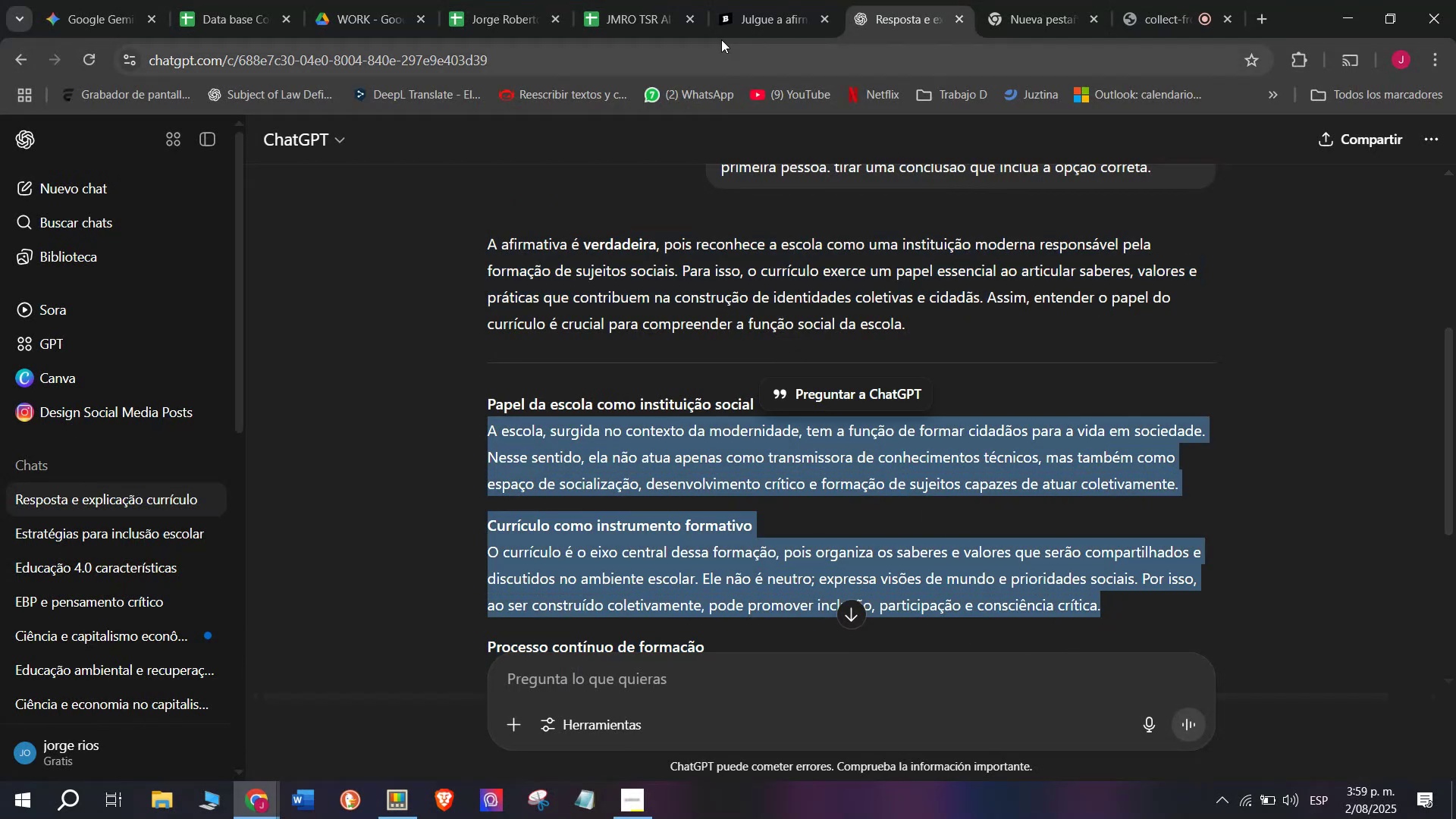 
left_click([737, 0])
 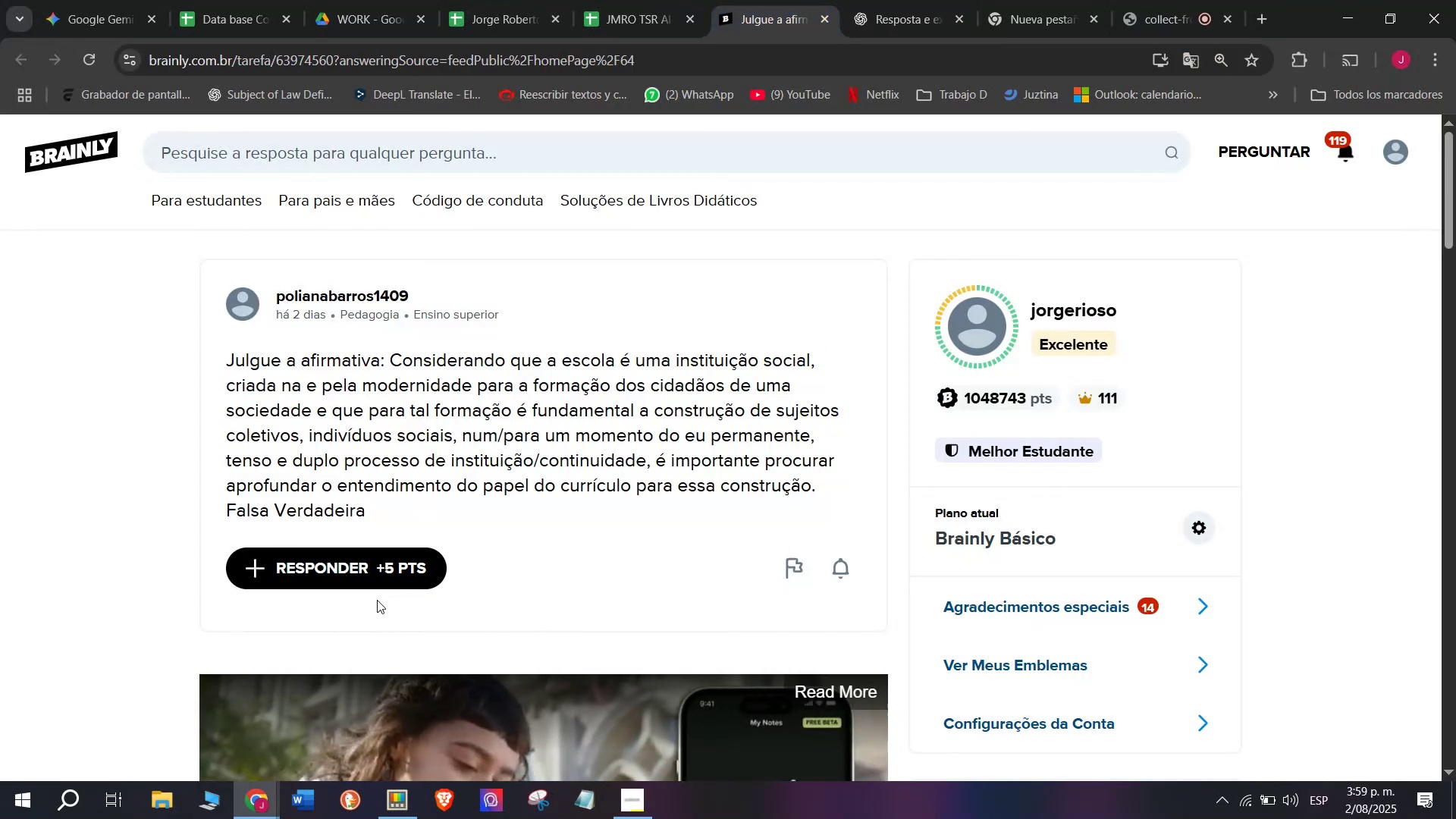 
double_click([388, 577])
 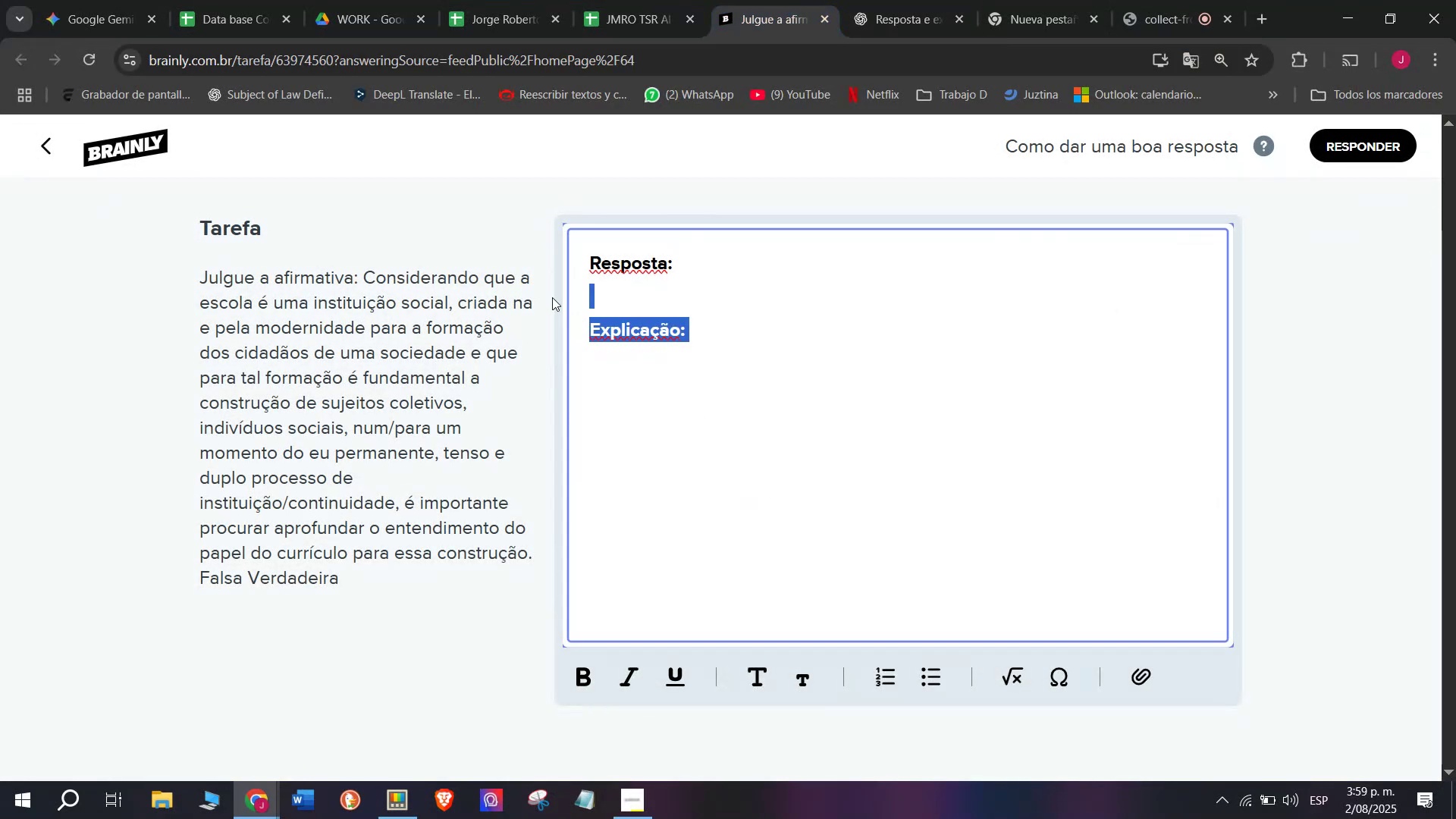 
left_click([740, 461])
 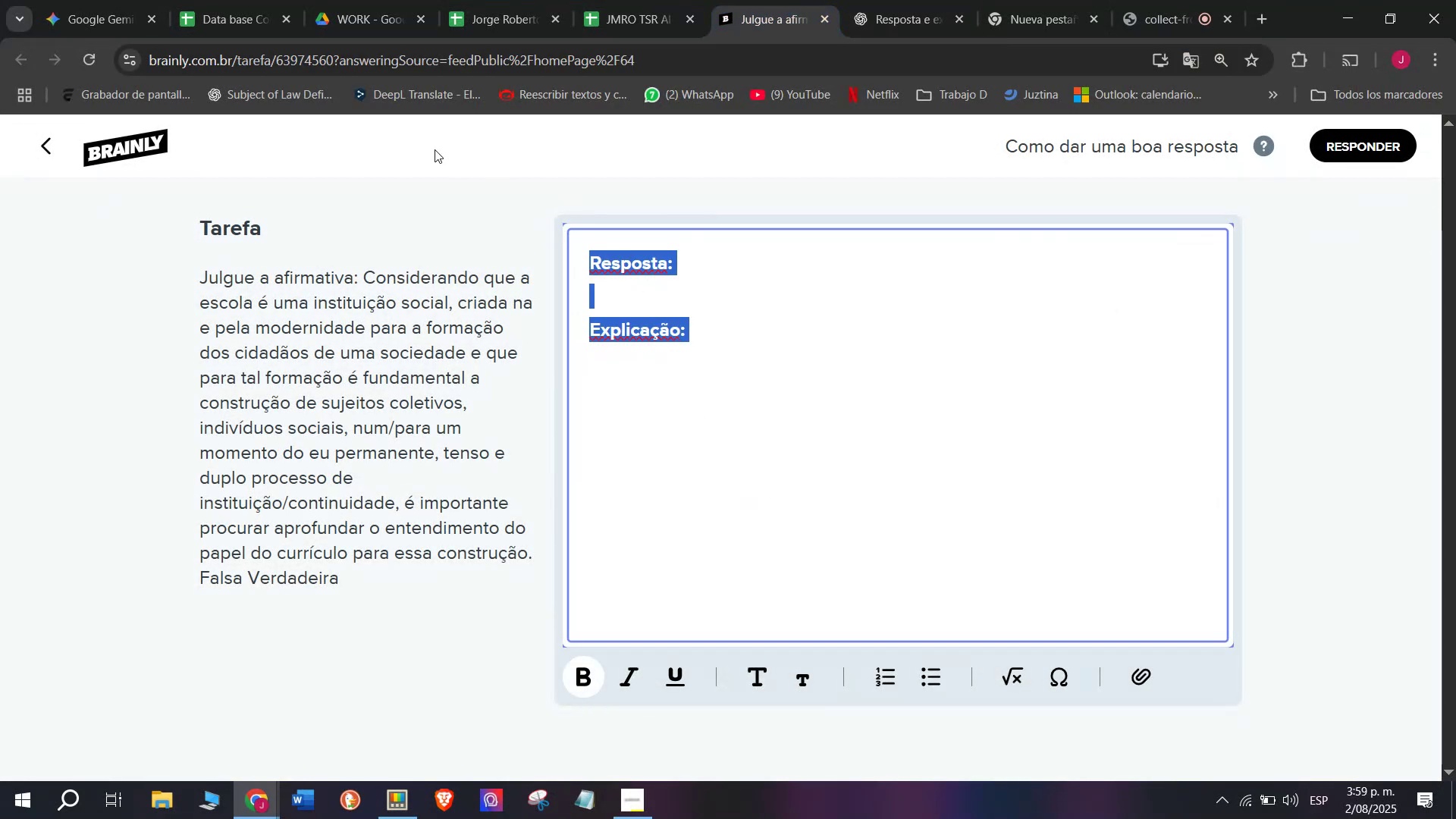 
key(Meta+MetaLeft)
 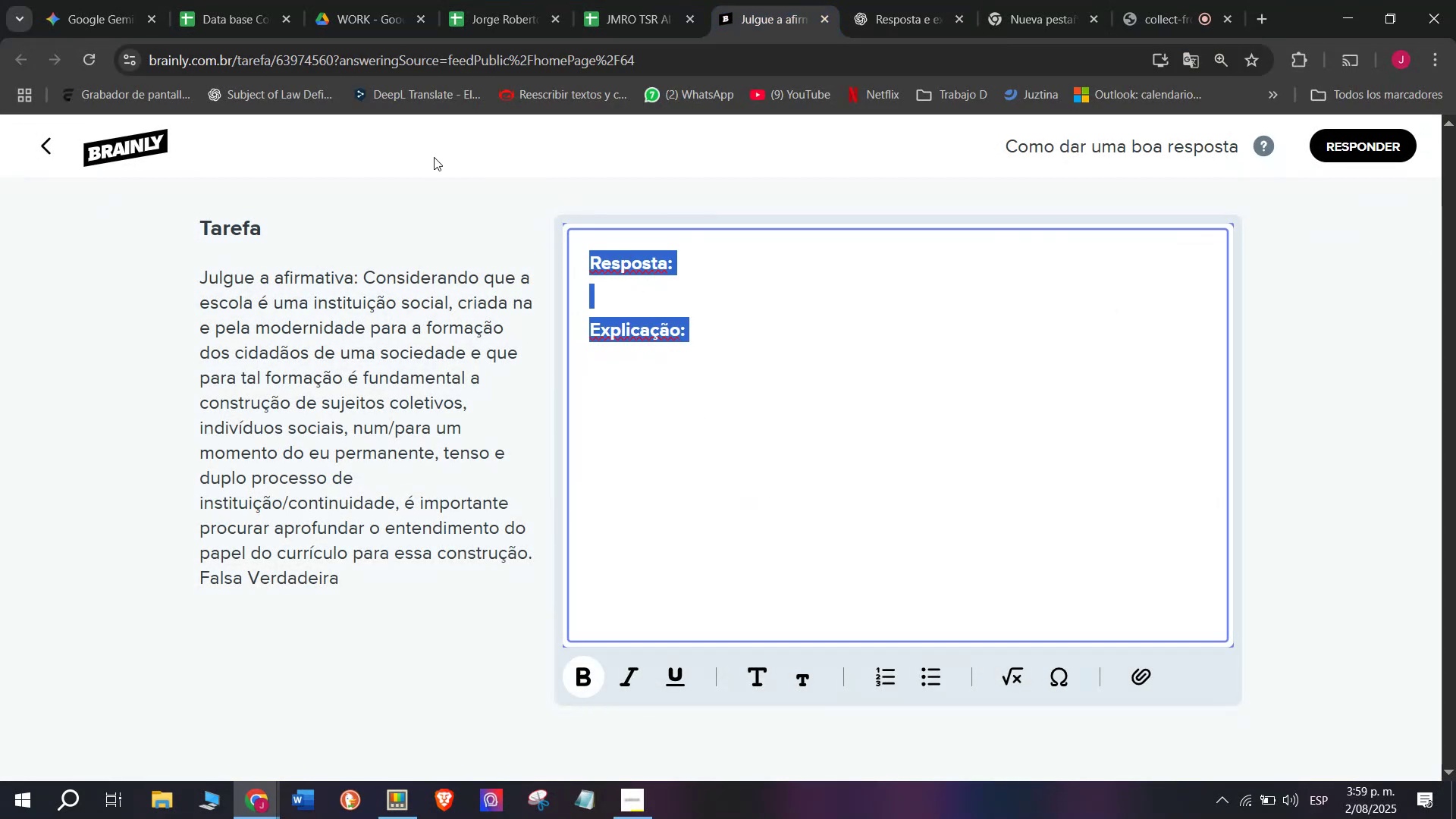 
key(Meta+V)
 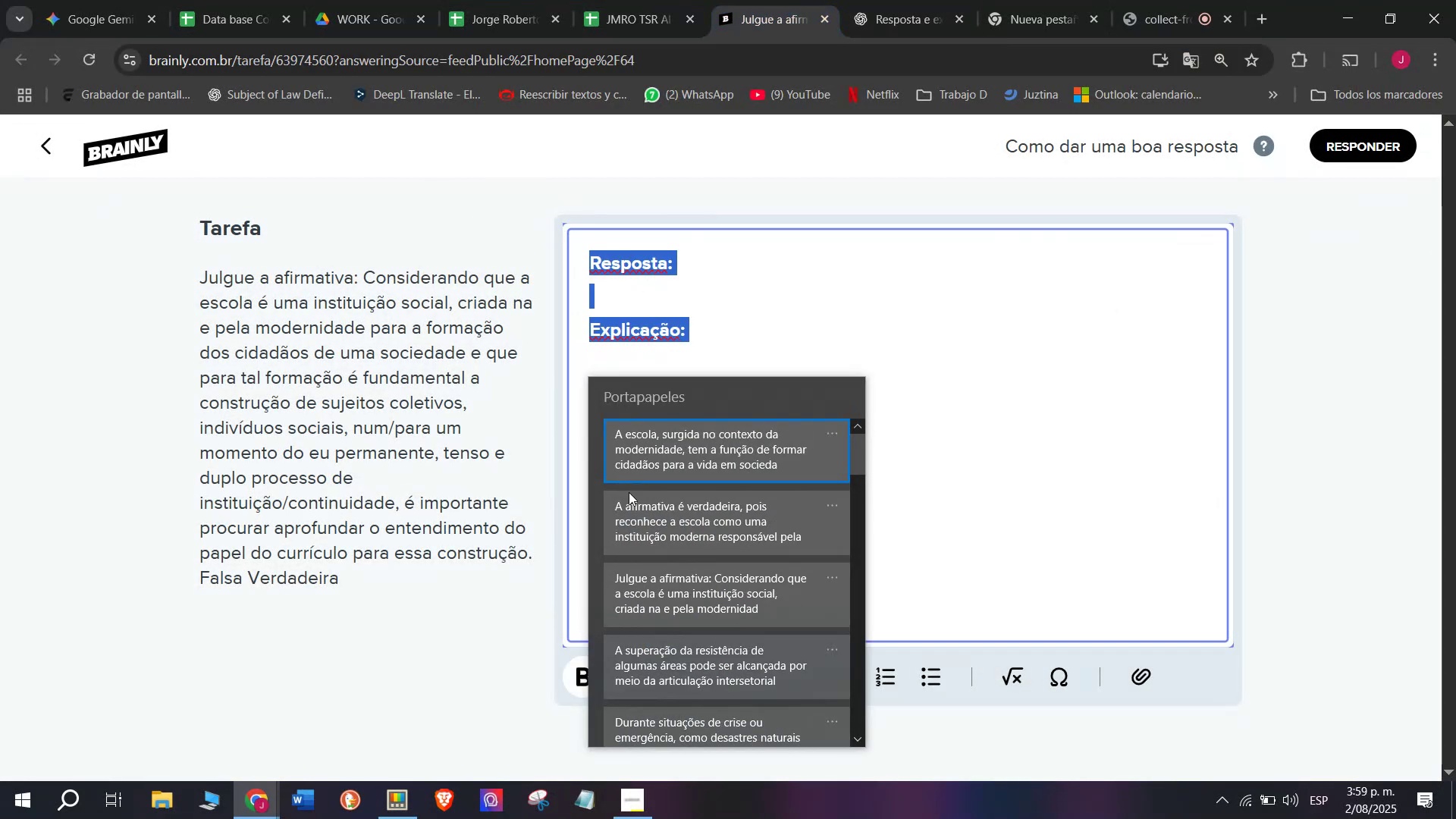 
key(Control+ControlLeft)
 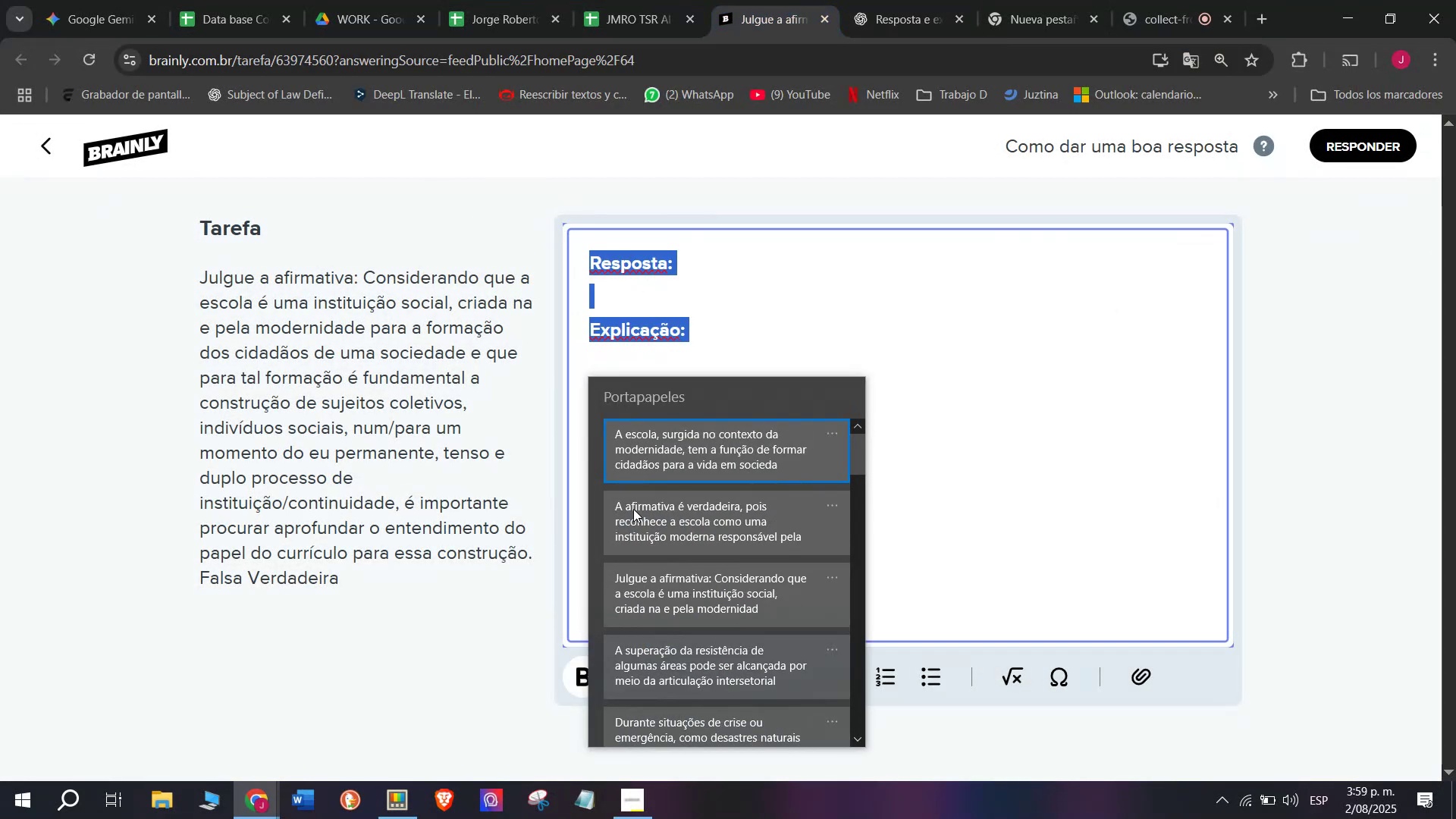 
key(Control+V)
 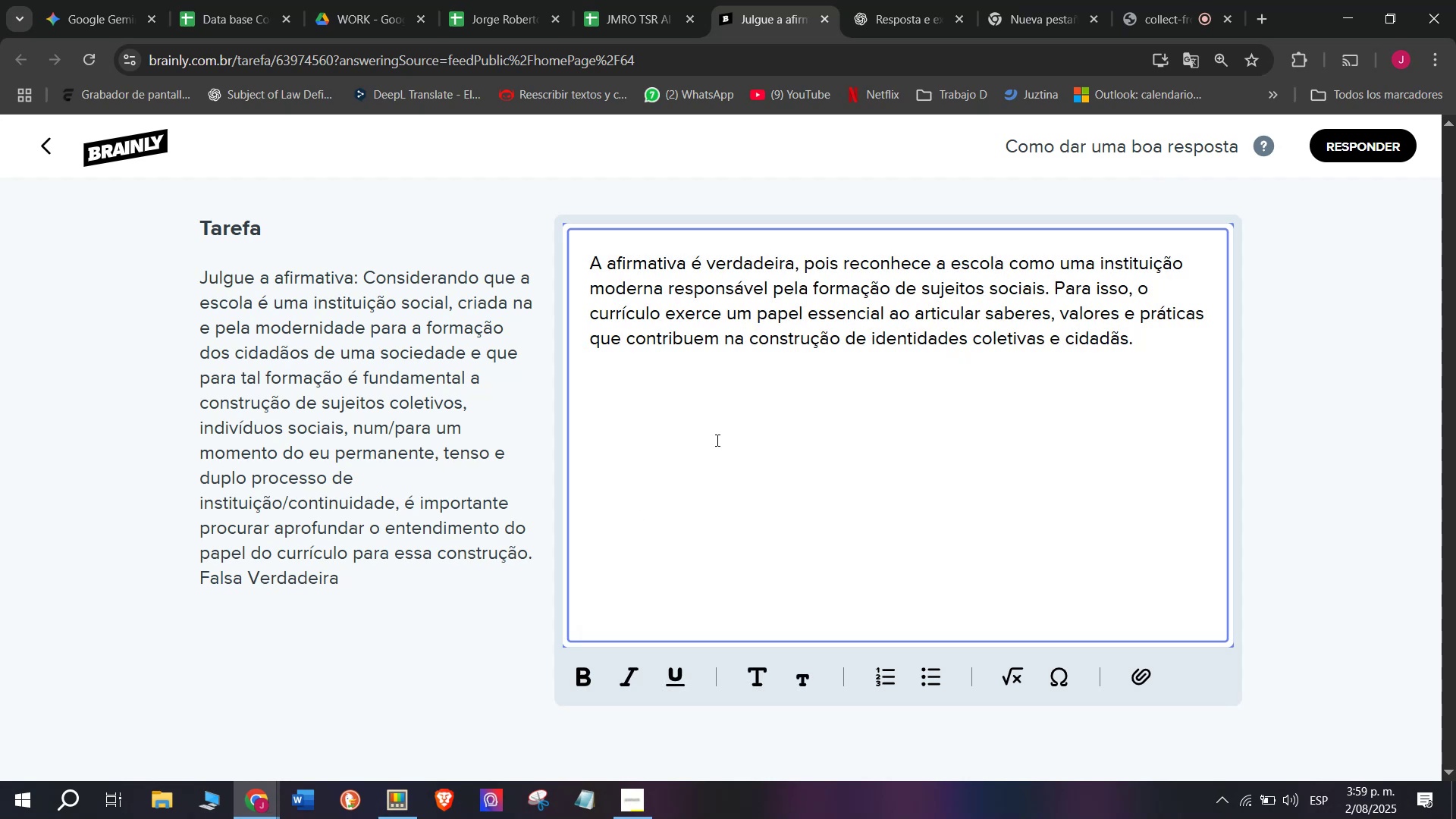 
key(Enter)
 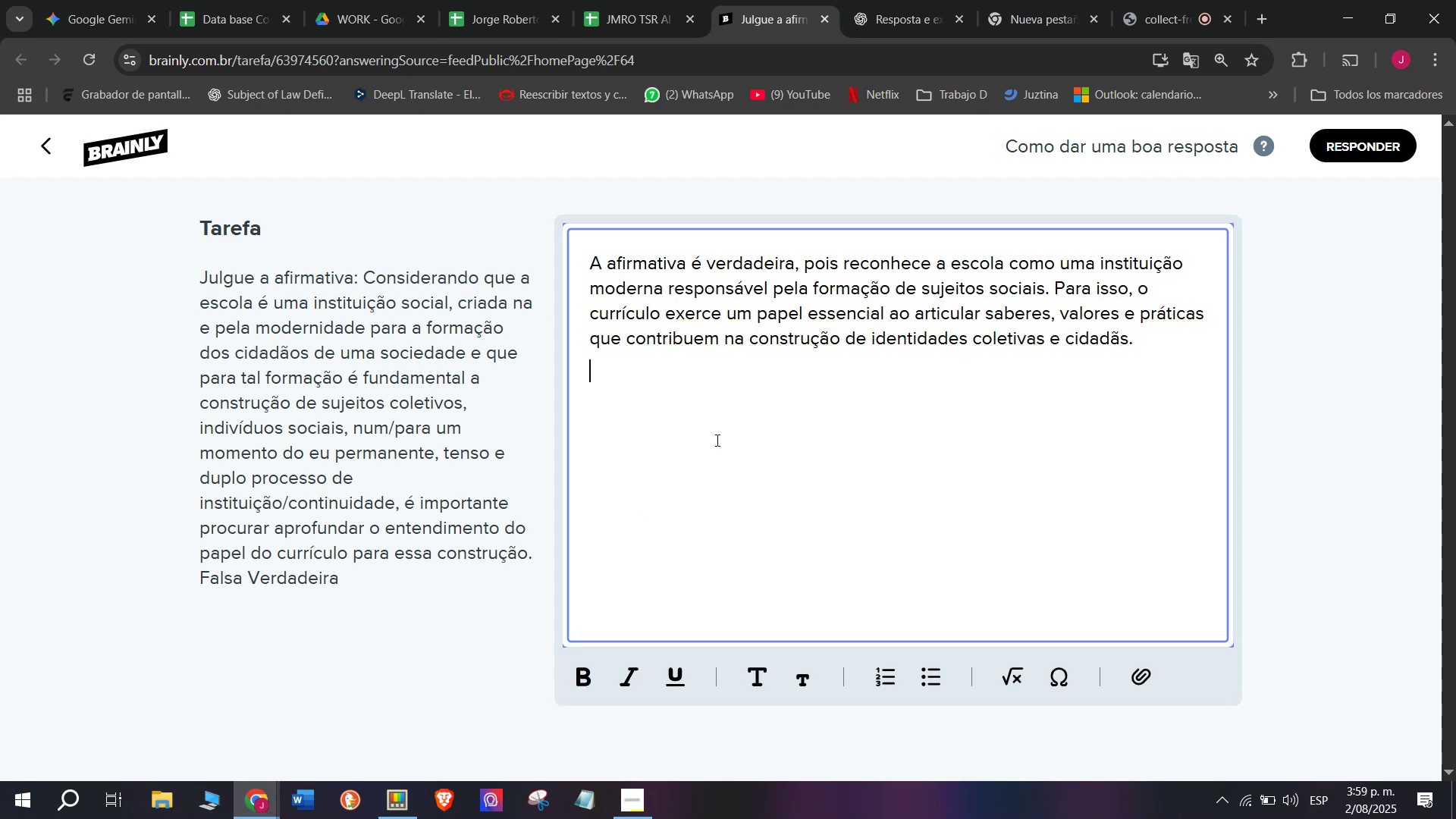 
key(Enter)
 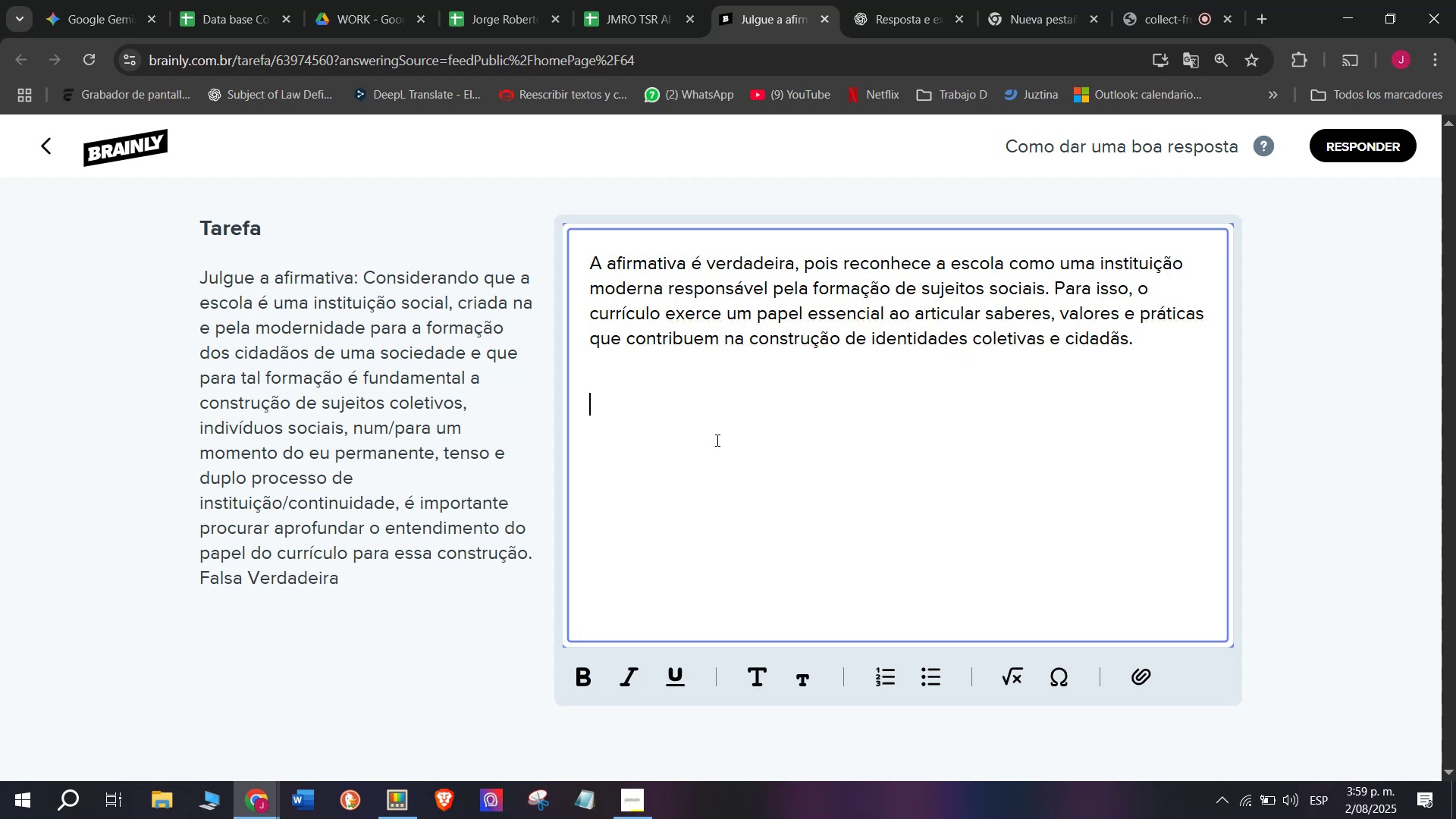 
key(Meta+MetaLeft)
 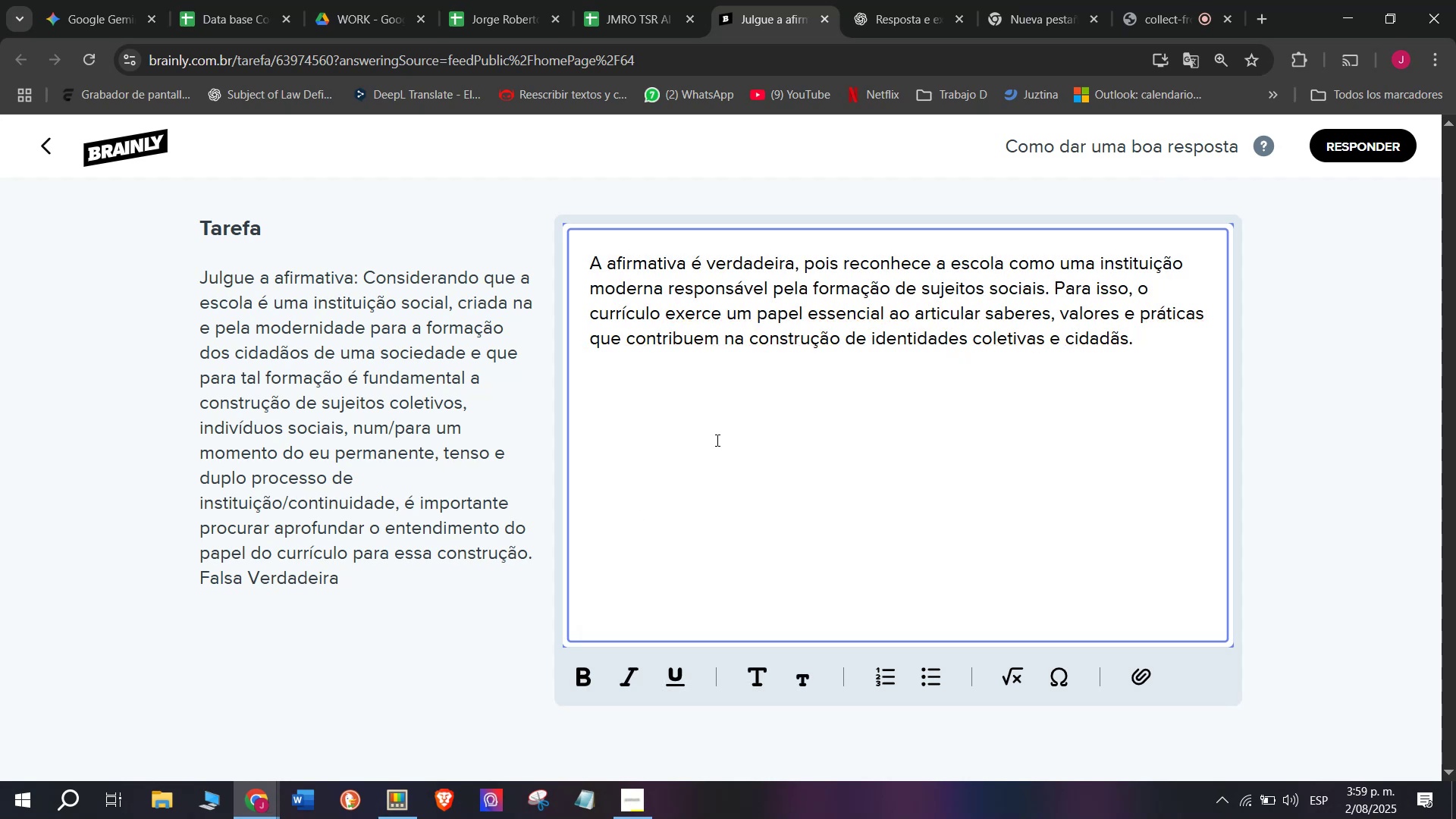 
key(Meta+V)
 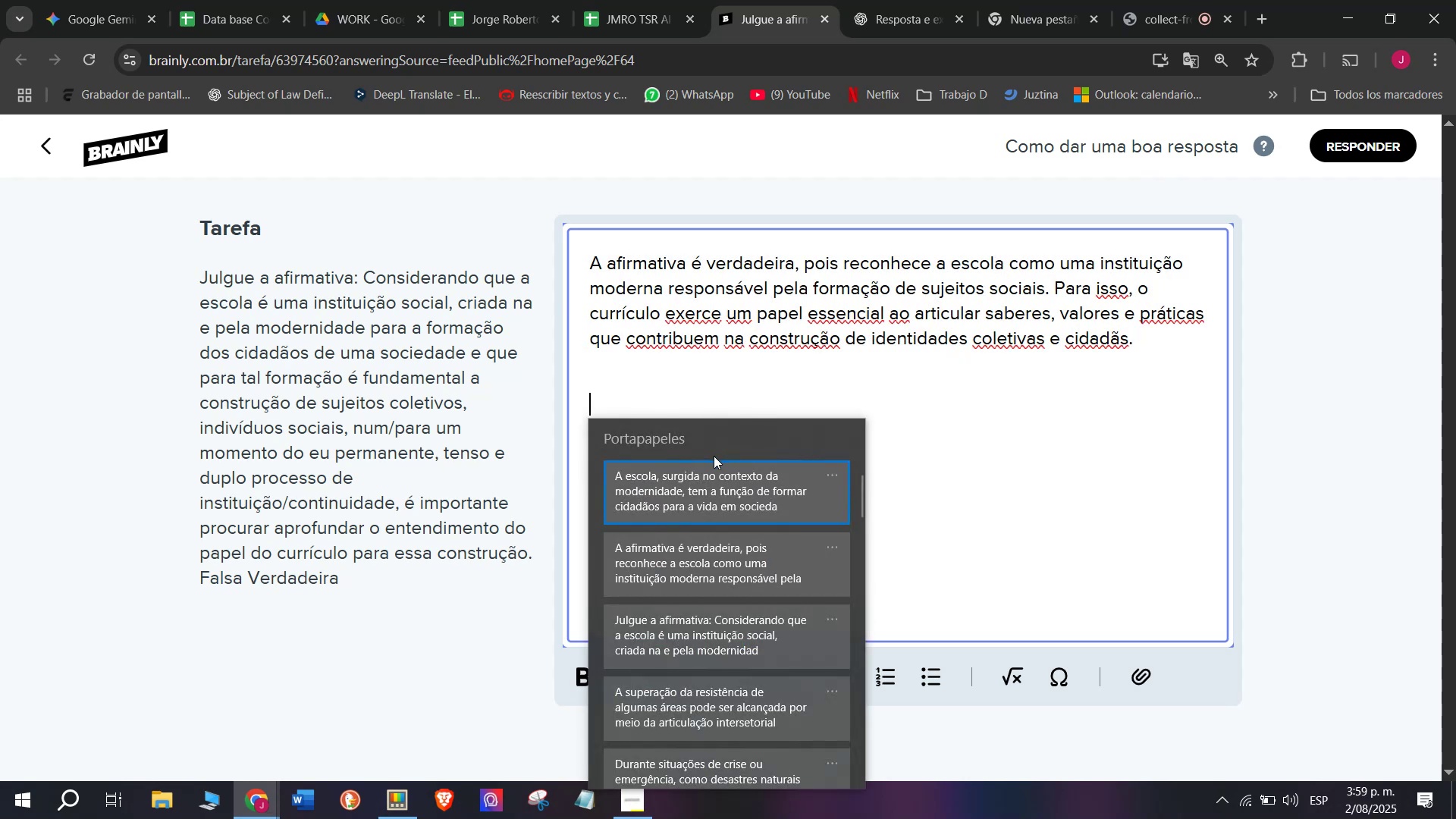 
key(Control+ControlLeft)
 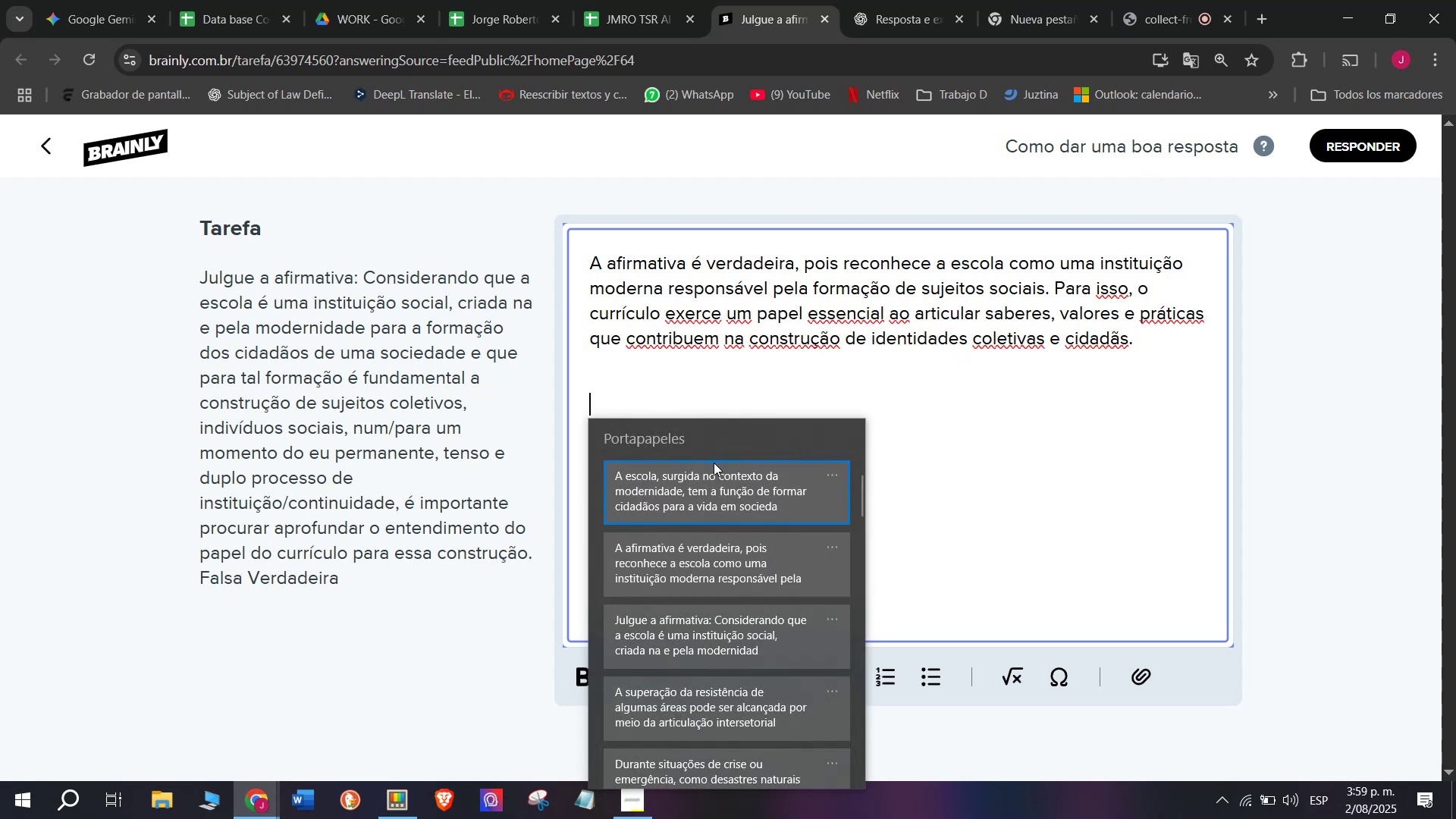 
key(Control+V)
 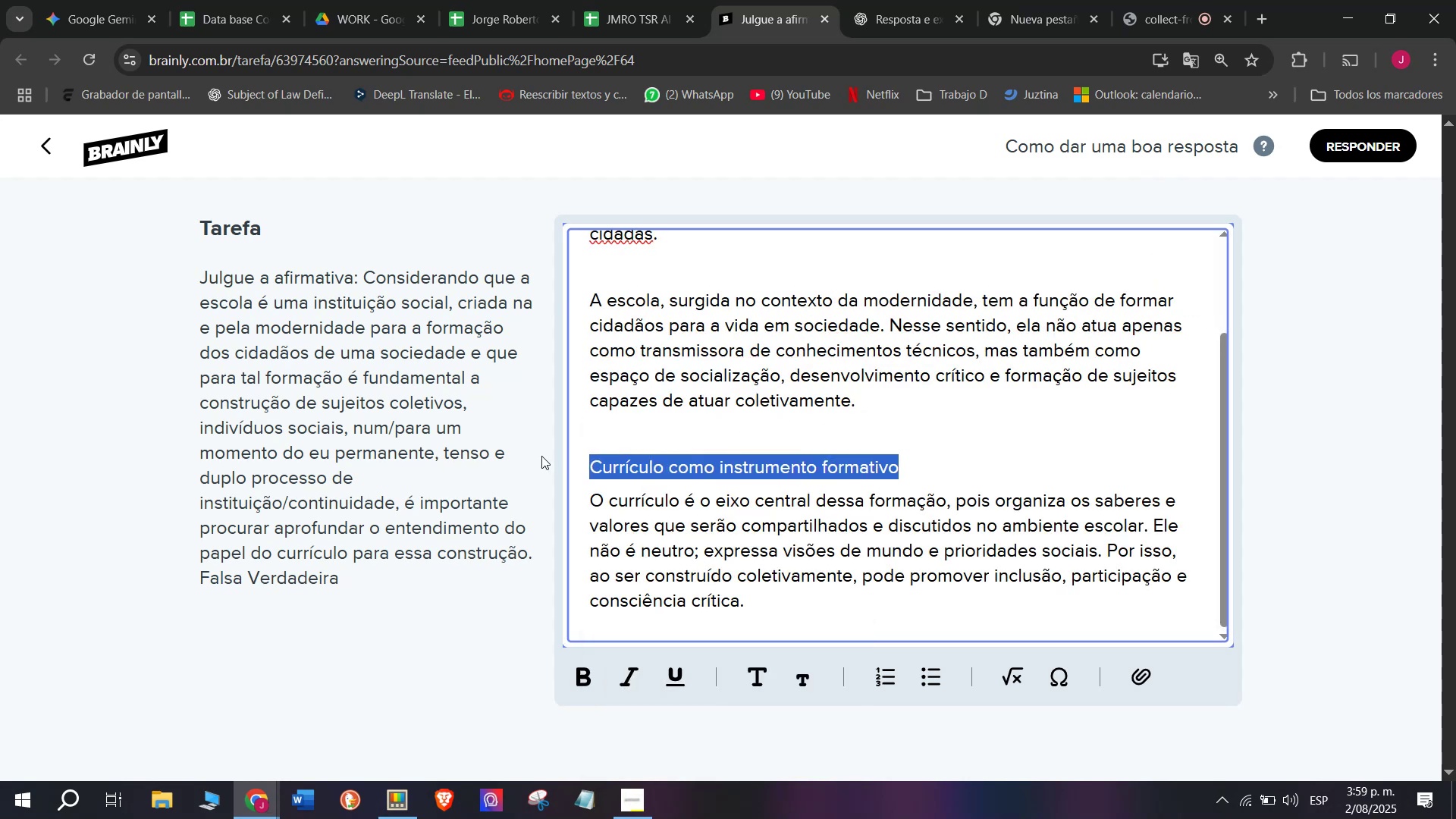 
key(Backspace)
 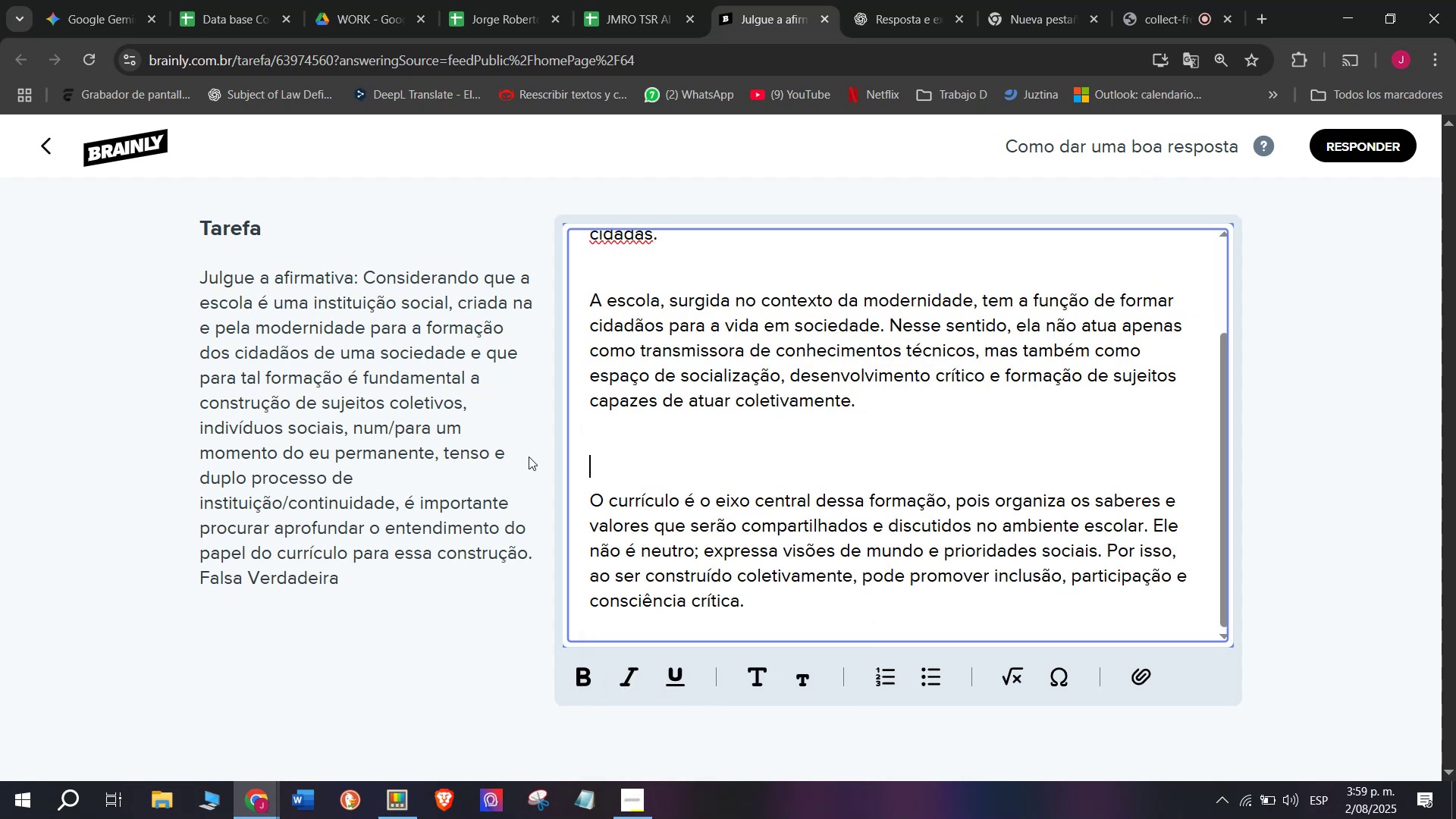 
key(Backspace)
 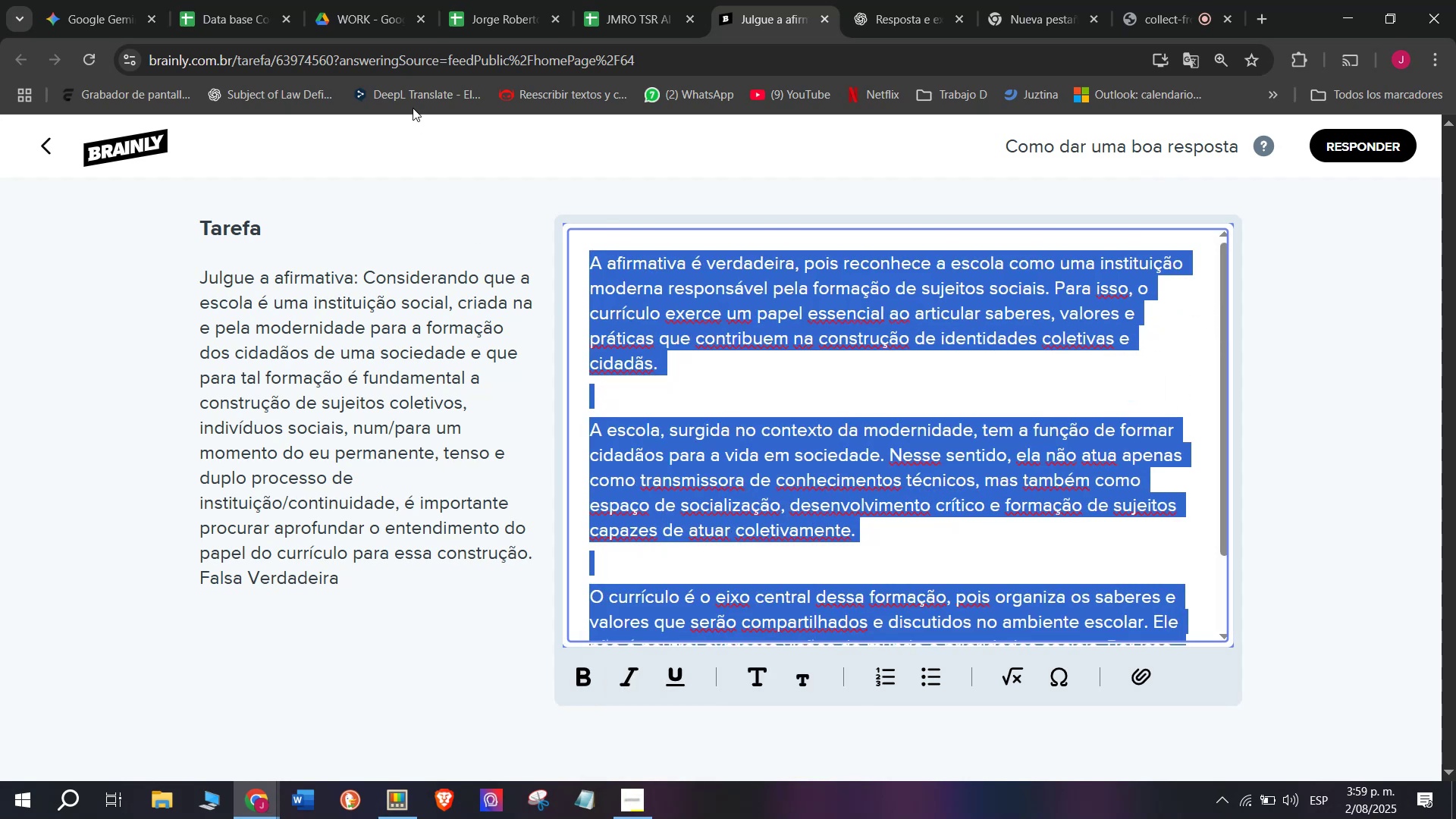 
key(Control+C)
 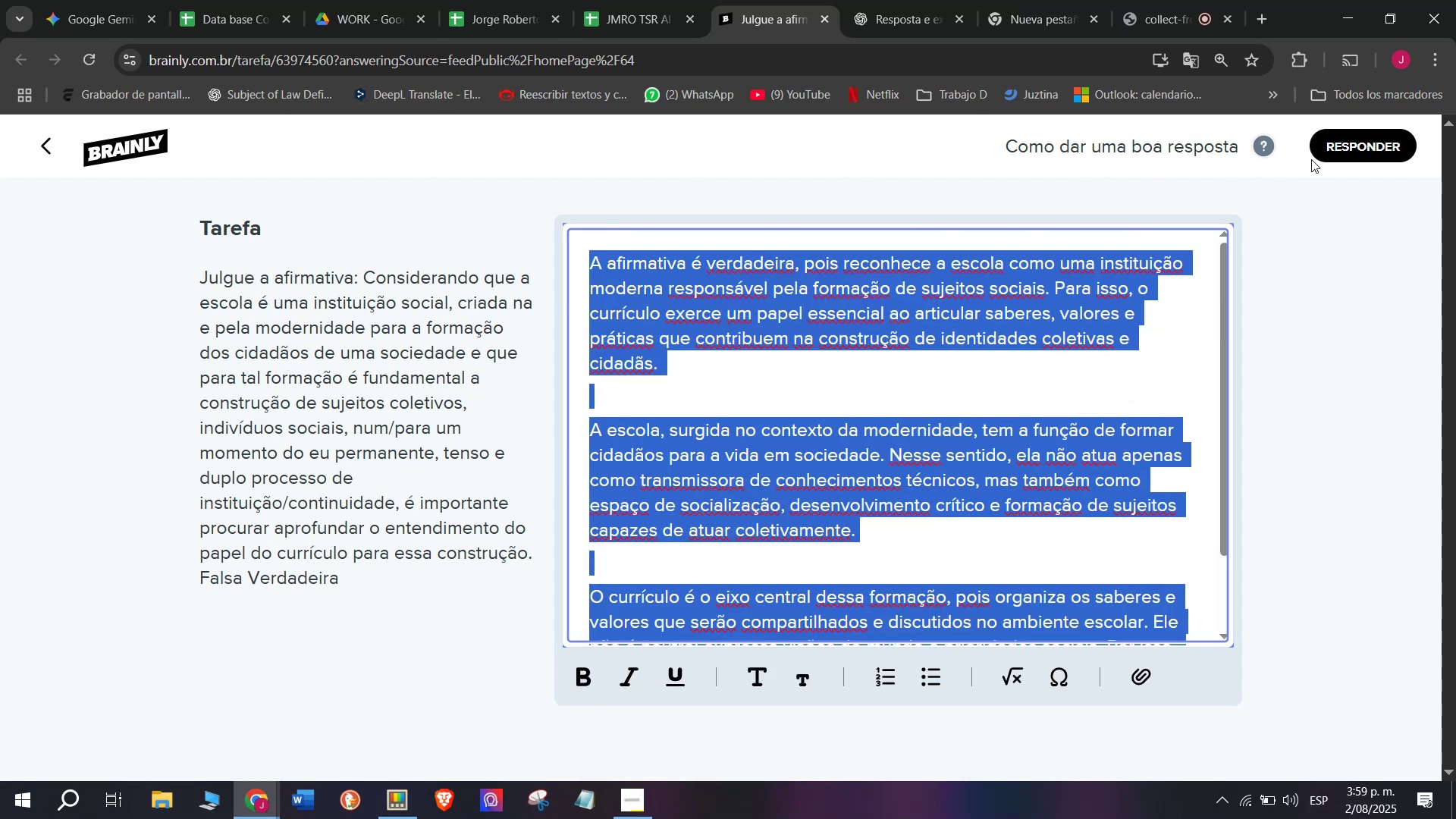 
left_click([1362, 146])
 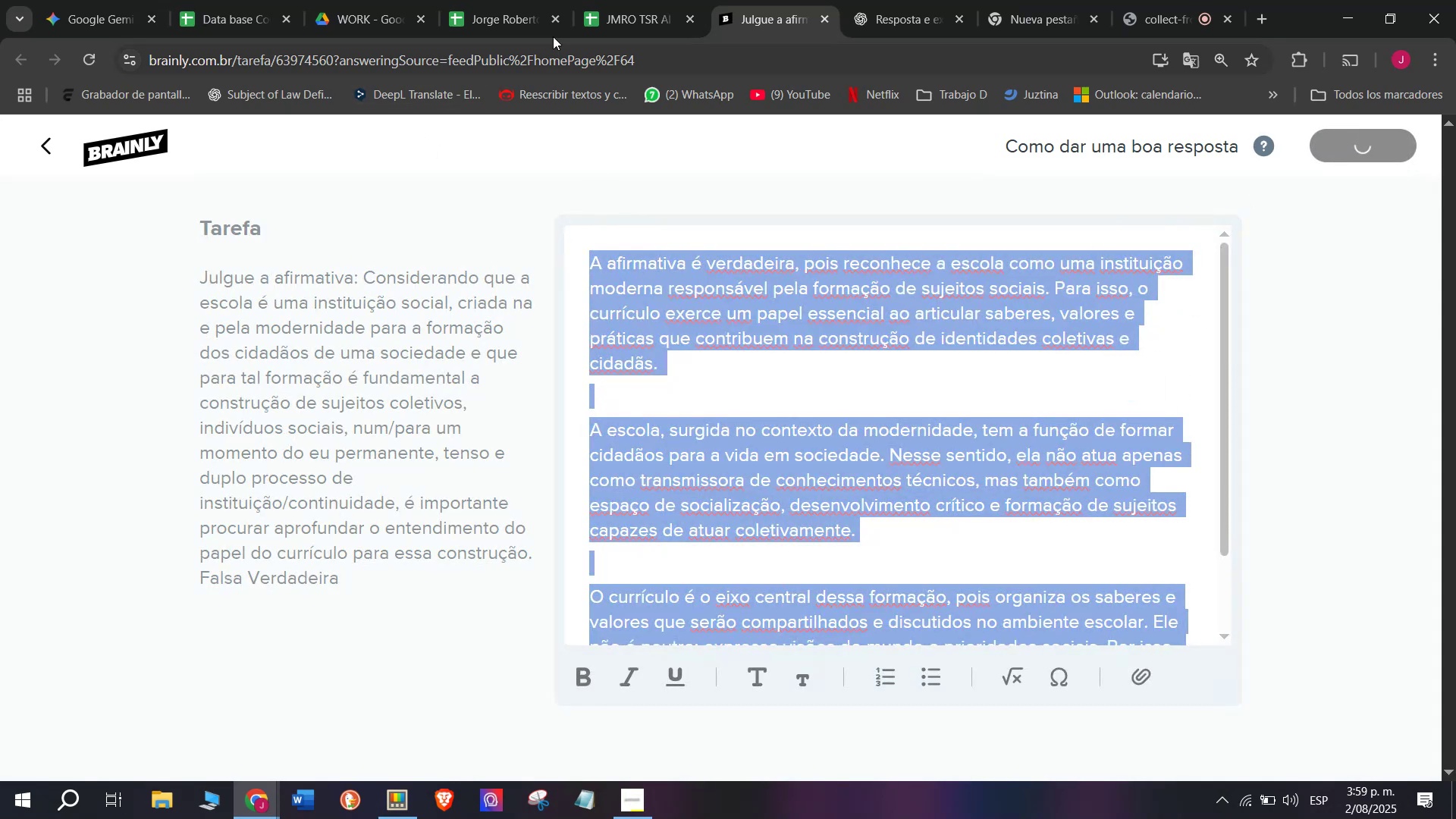 
left_click([680, 0])
 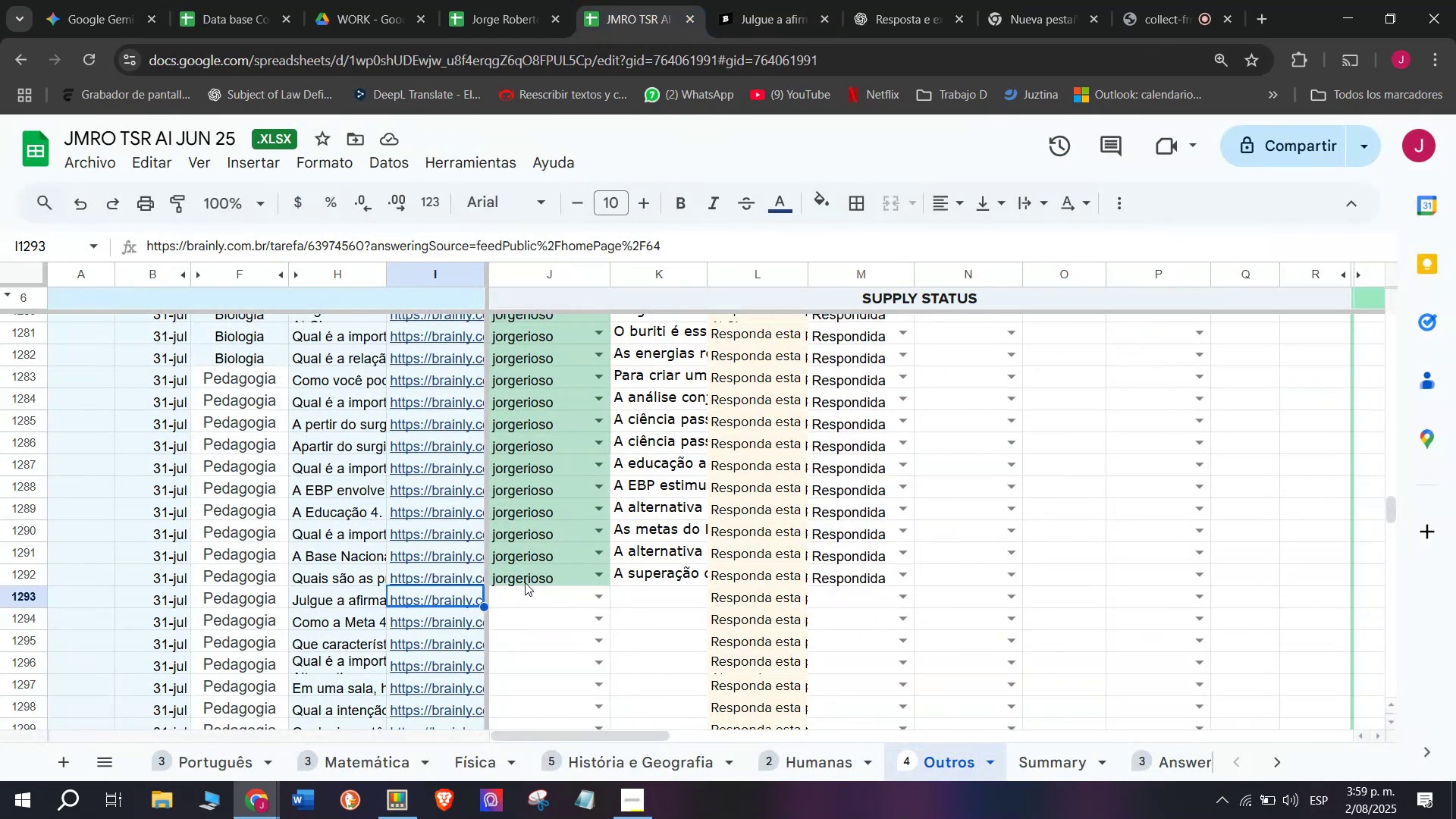 
left_click([519, 593])
 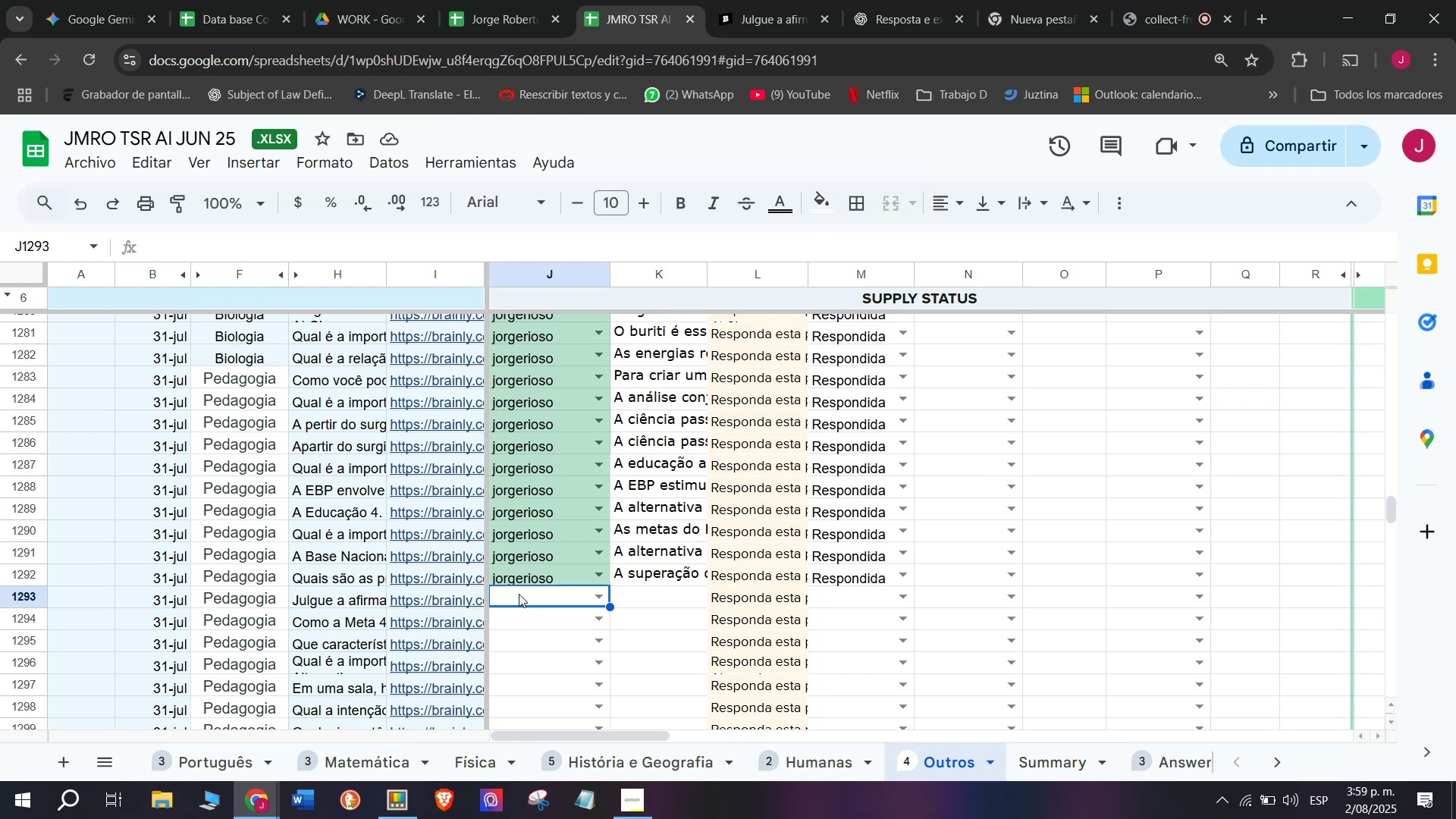 
key(J)
 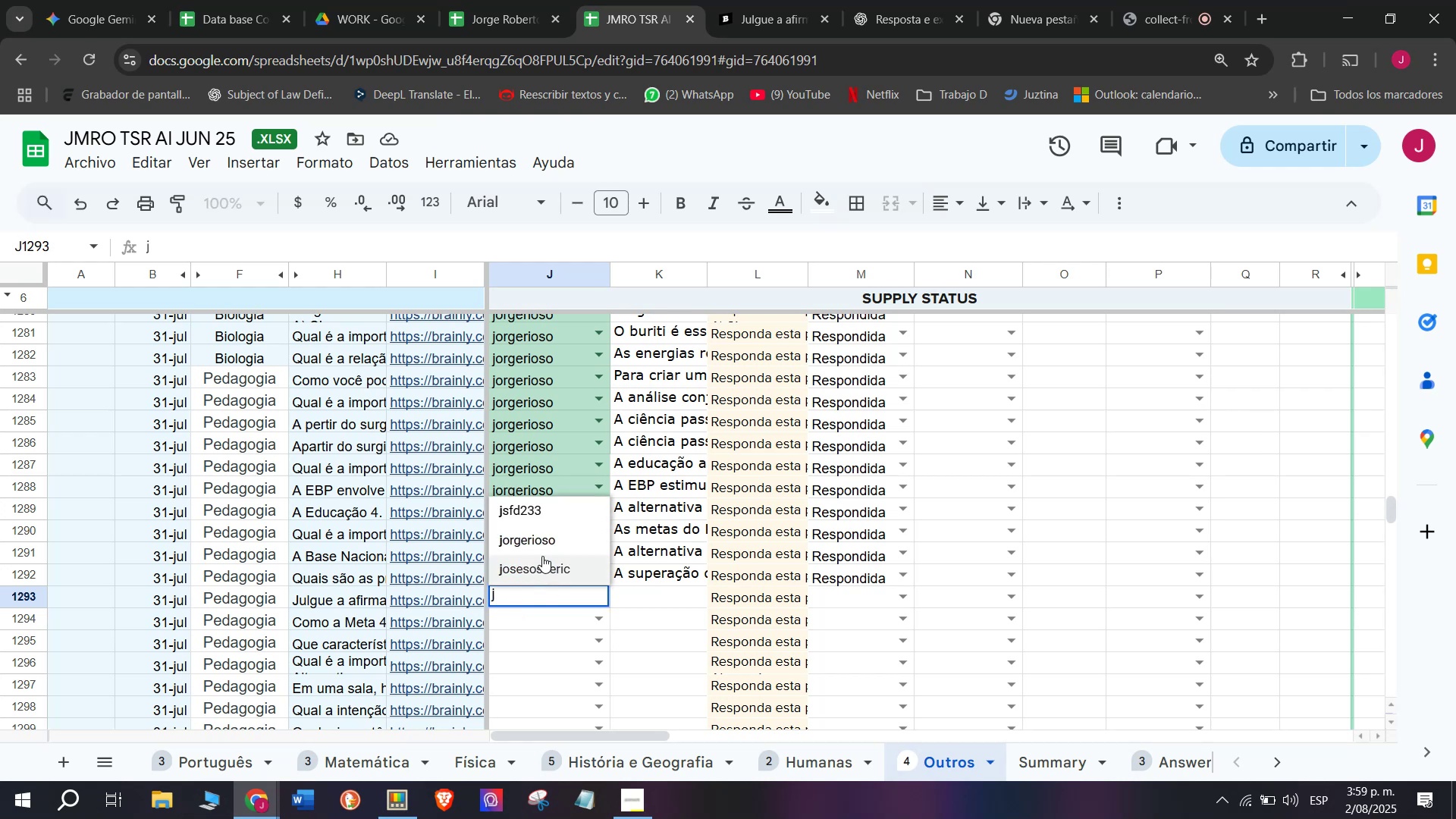 
left_click([545, 540])
 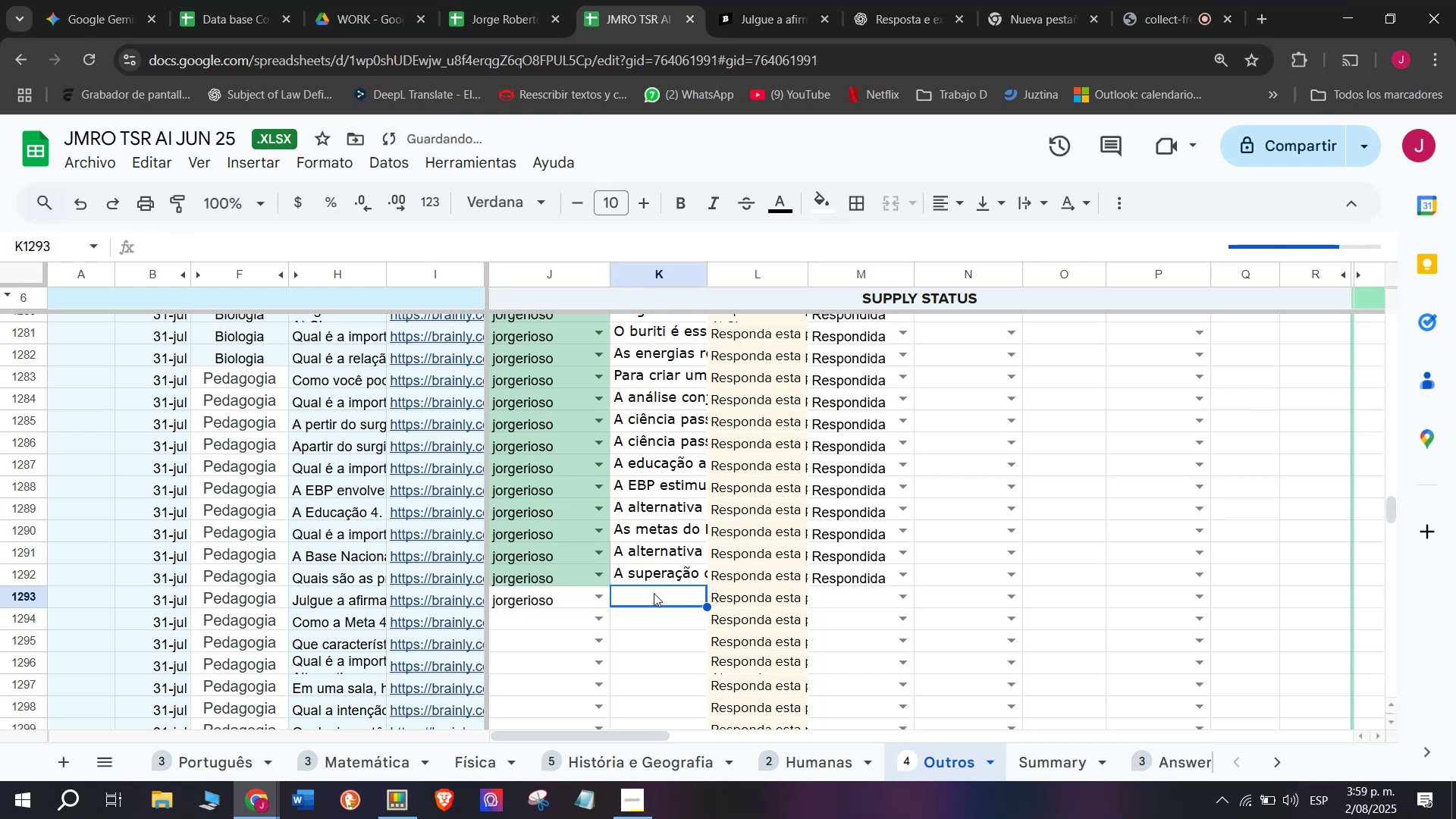 
left_click([645, 604])
 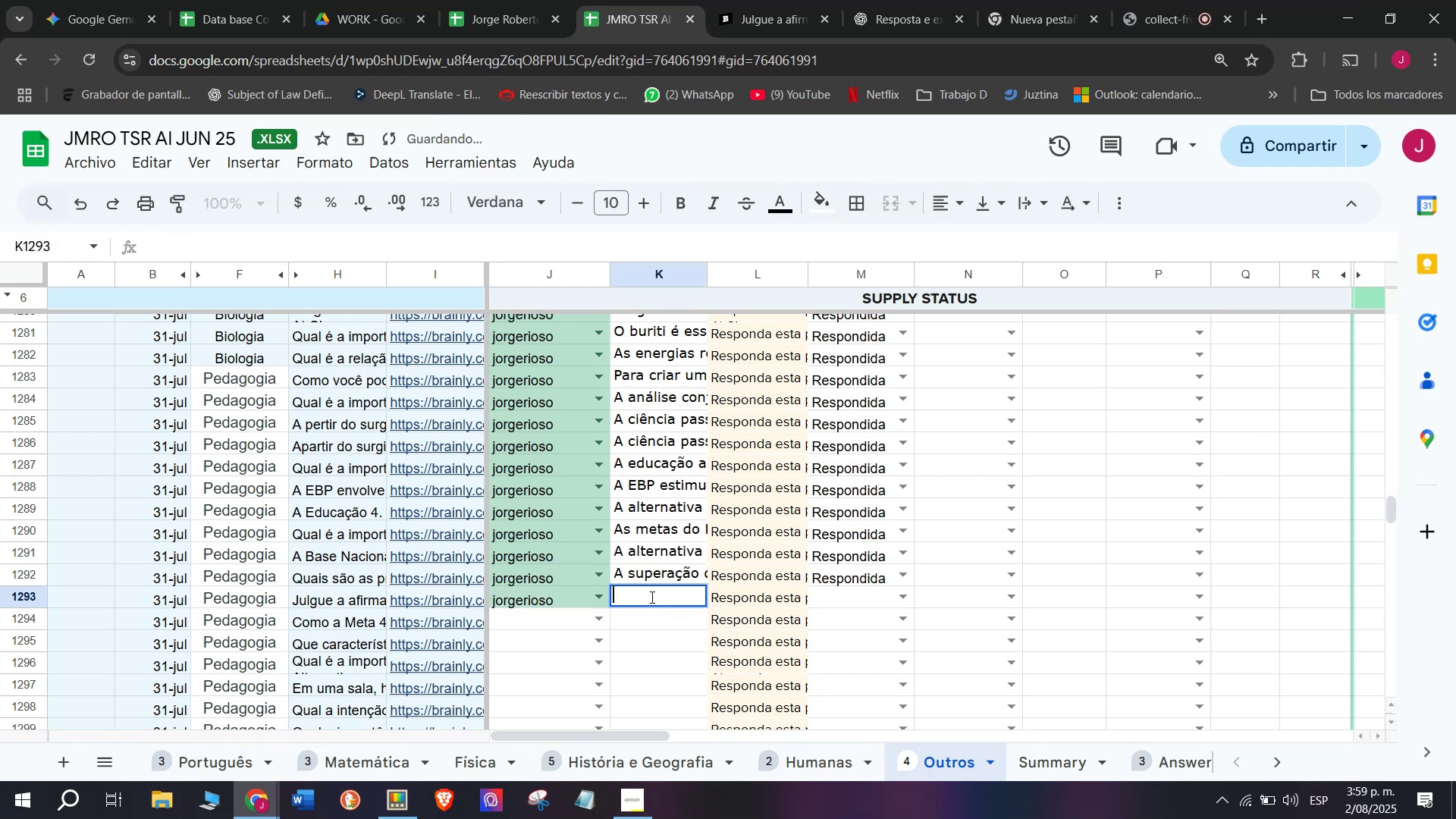 
key(Control+V)
 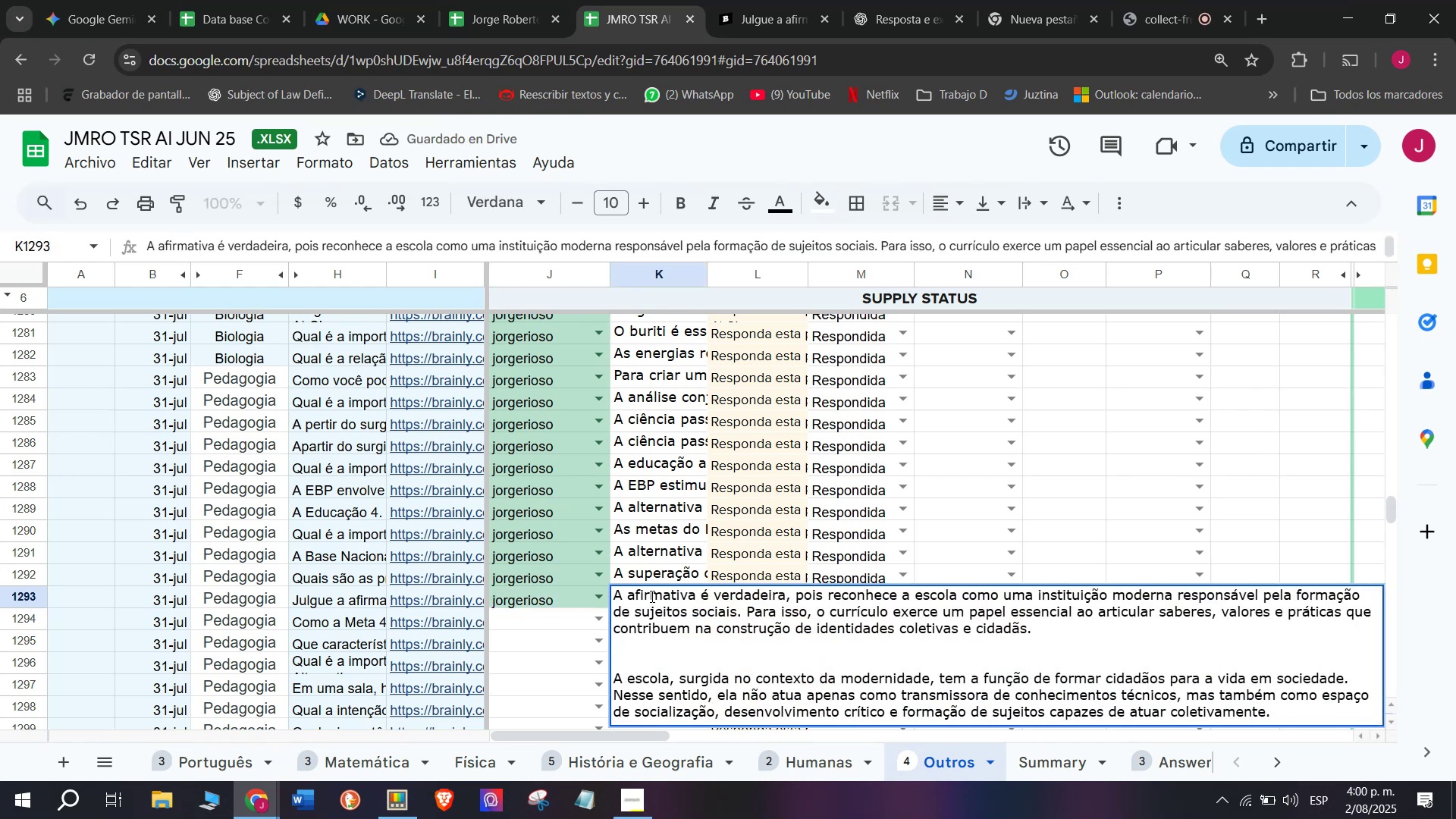 
key(Enter)
 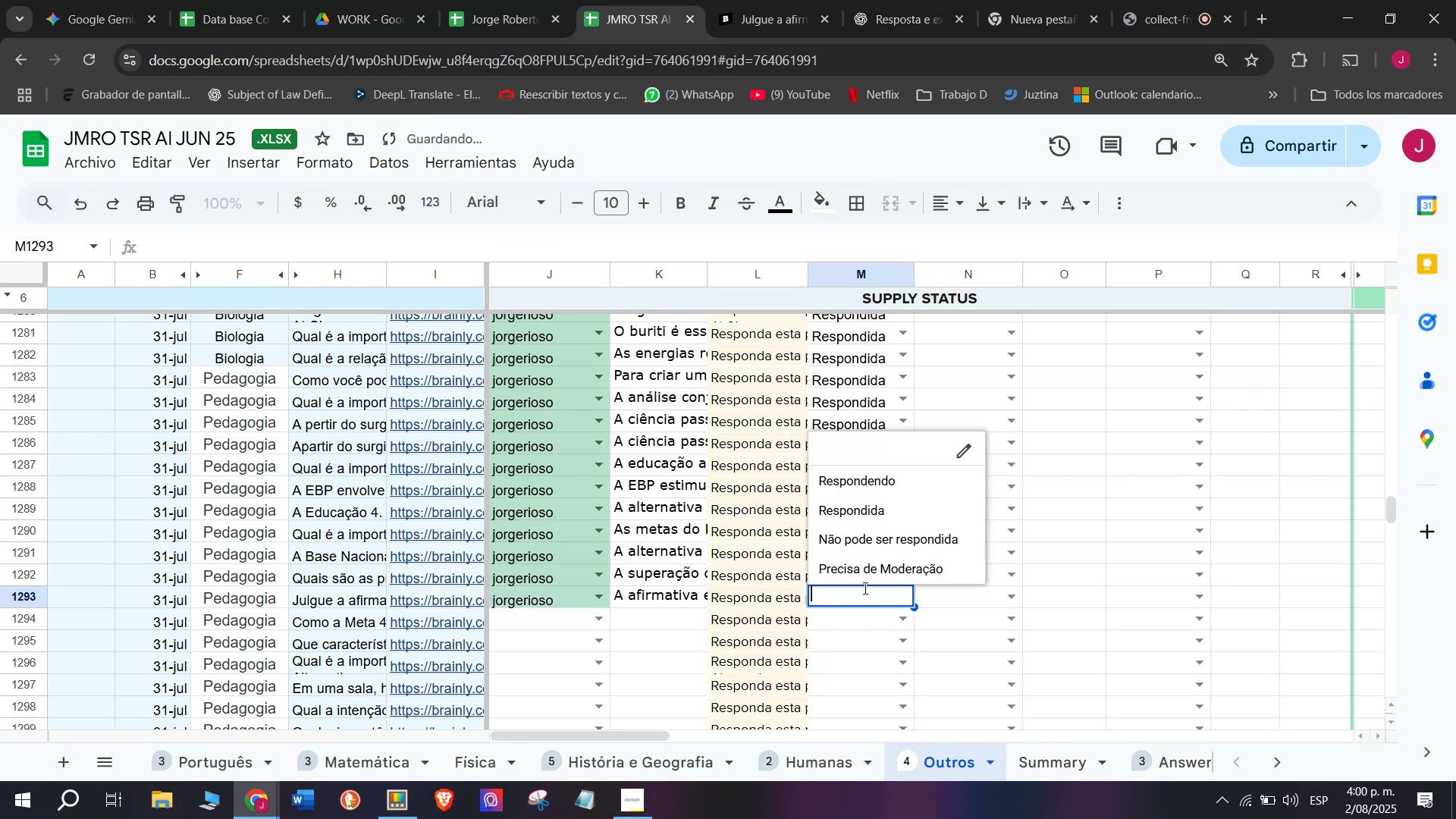 
left_click([851, 516])
 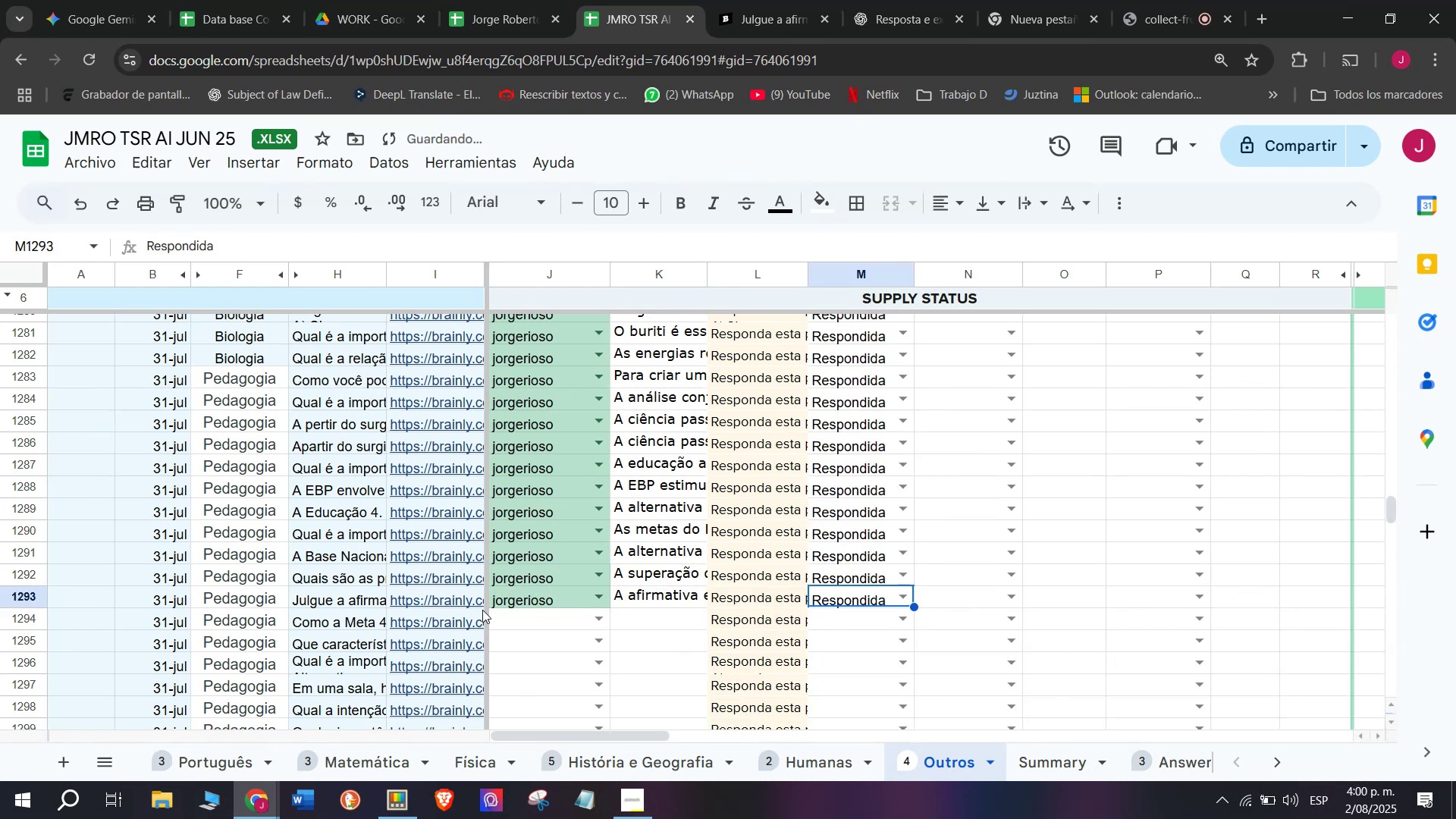 
left_click([462, 621])
 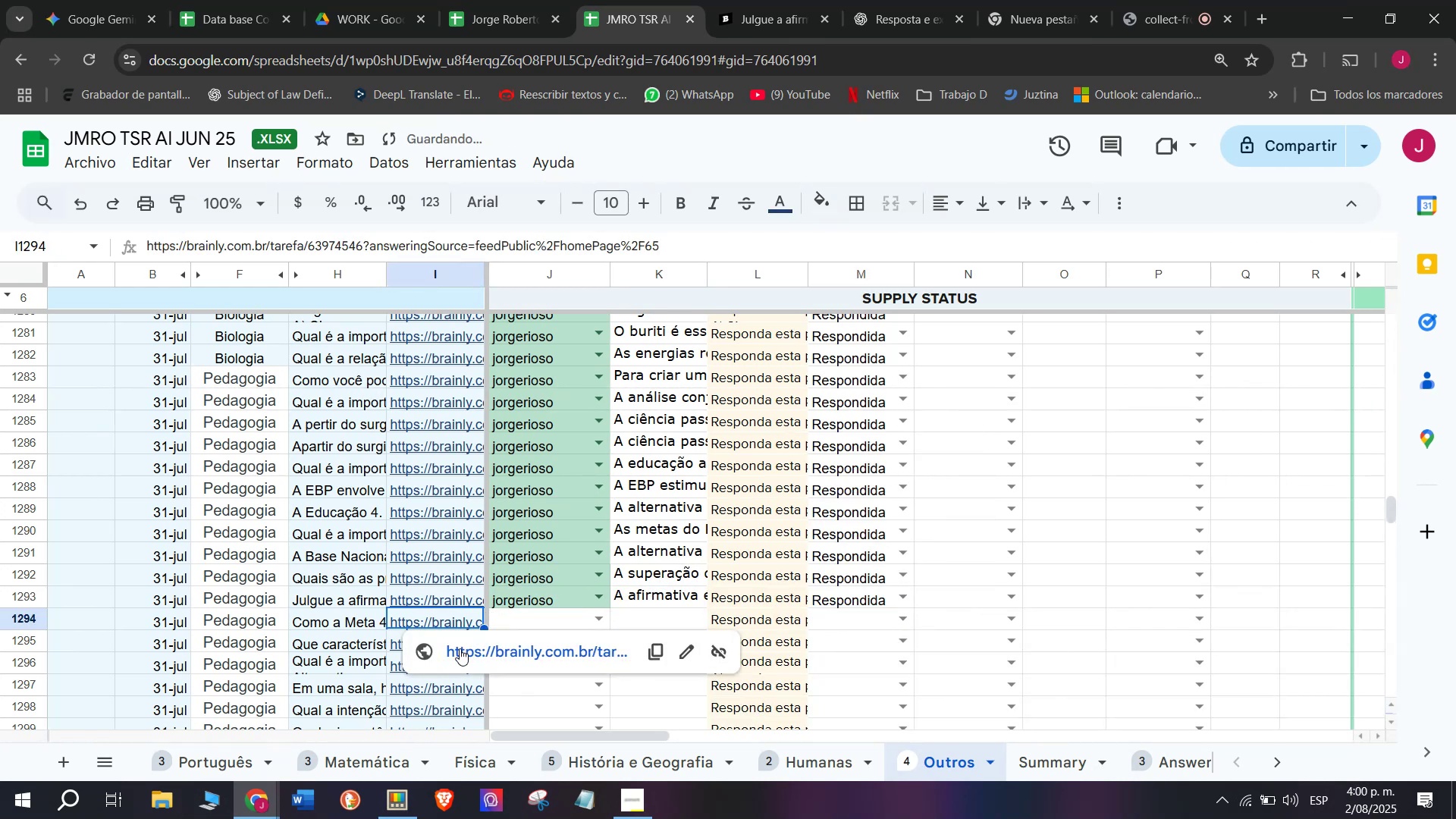 
left_click([459, 650])
 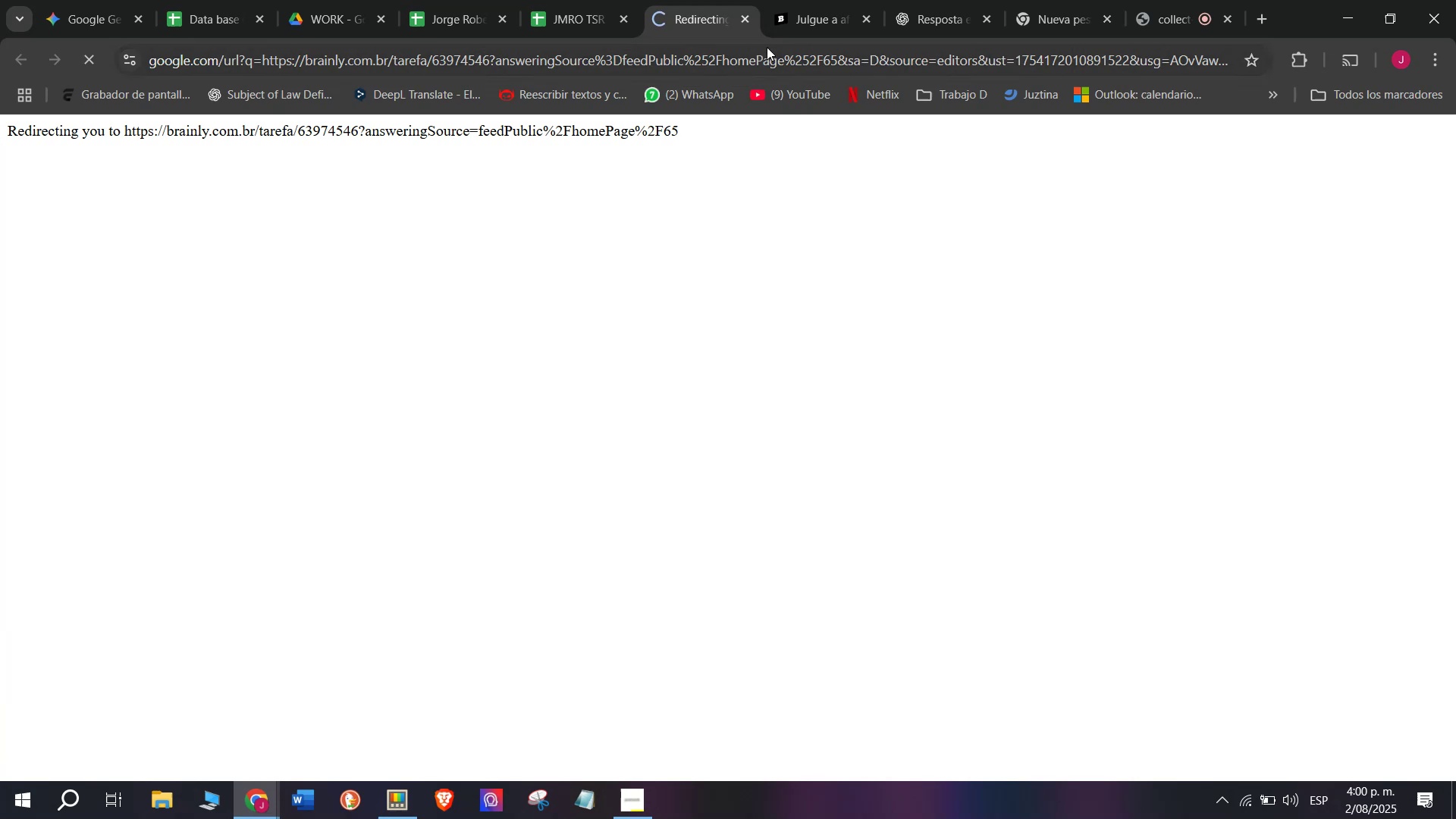 
left_click([786, 0])
 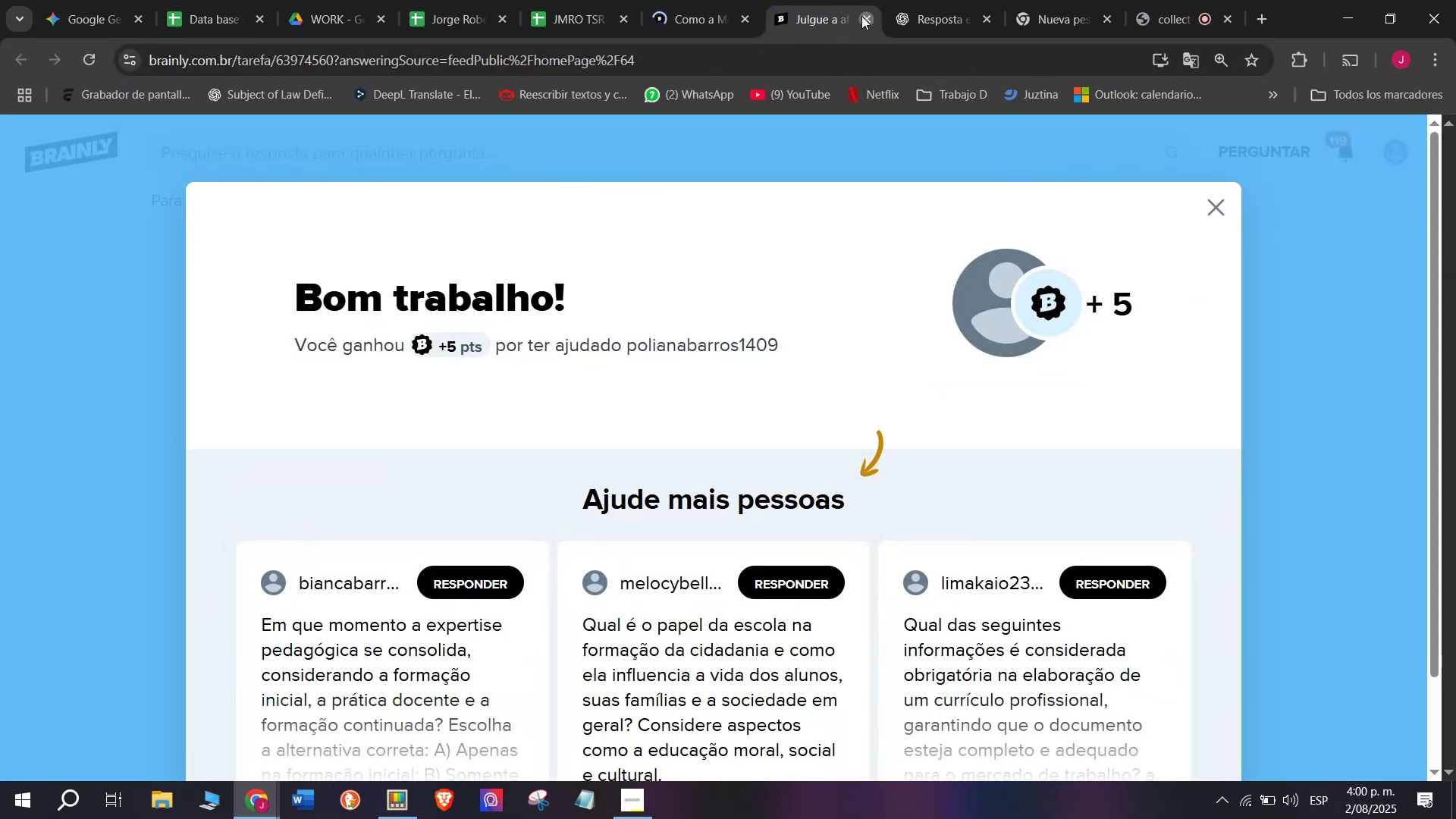 
double_click([672, 1])
 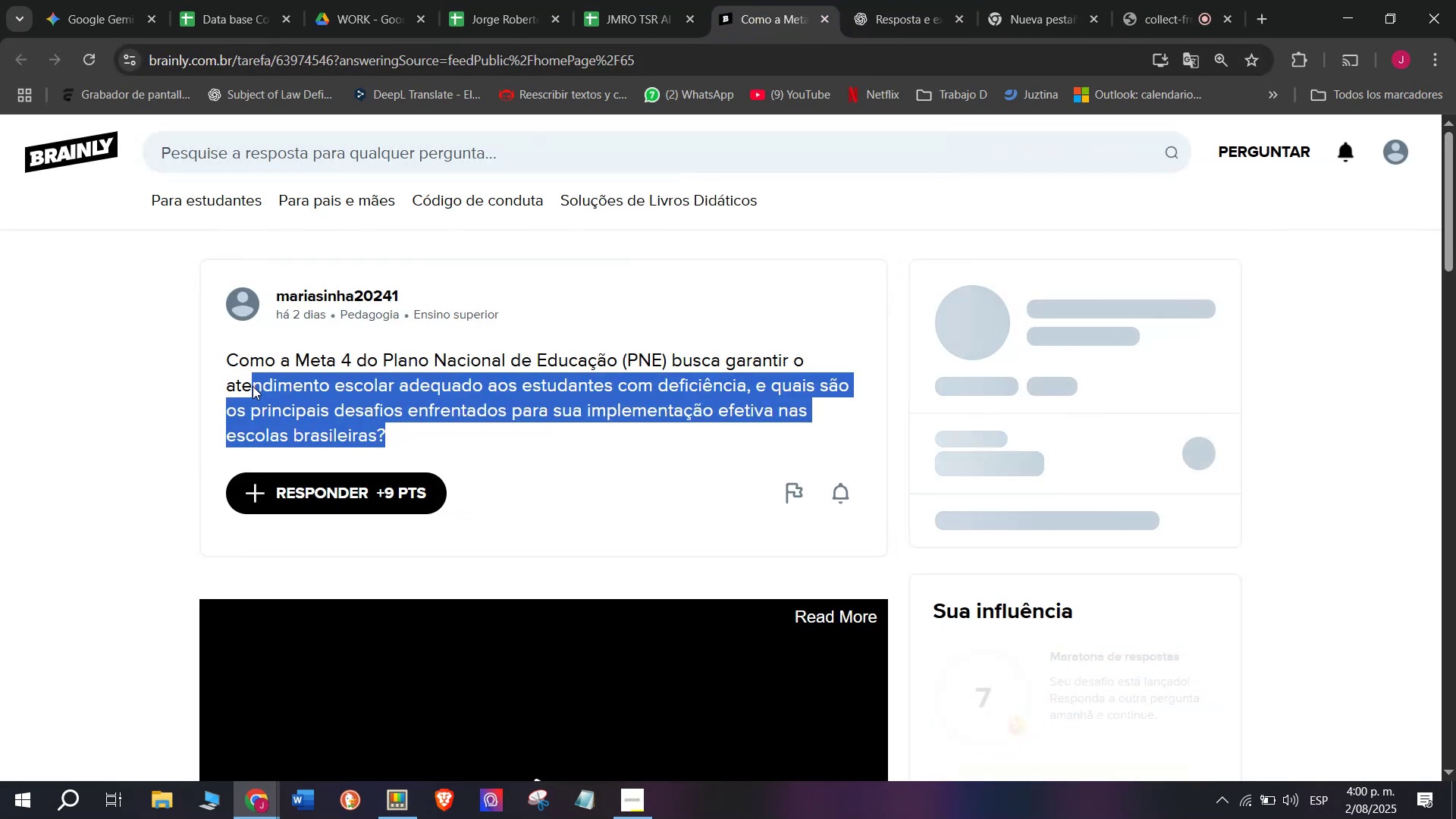 
key(Control+C)
 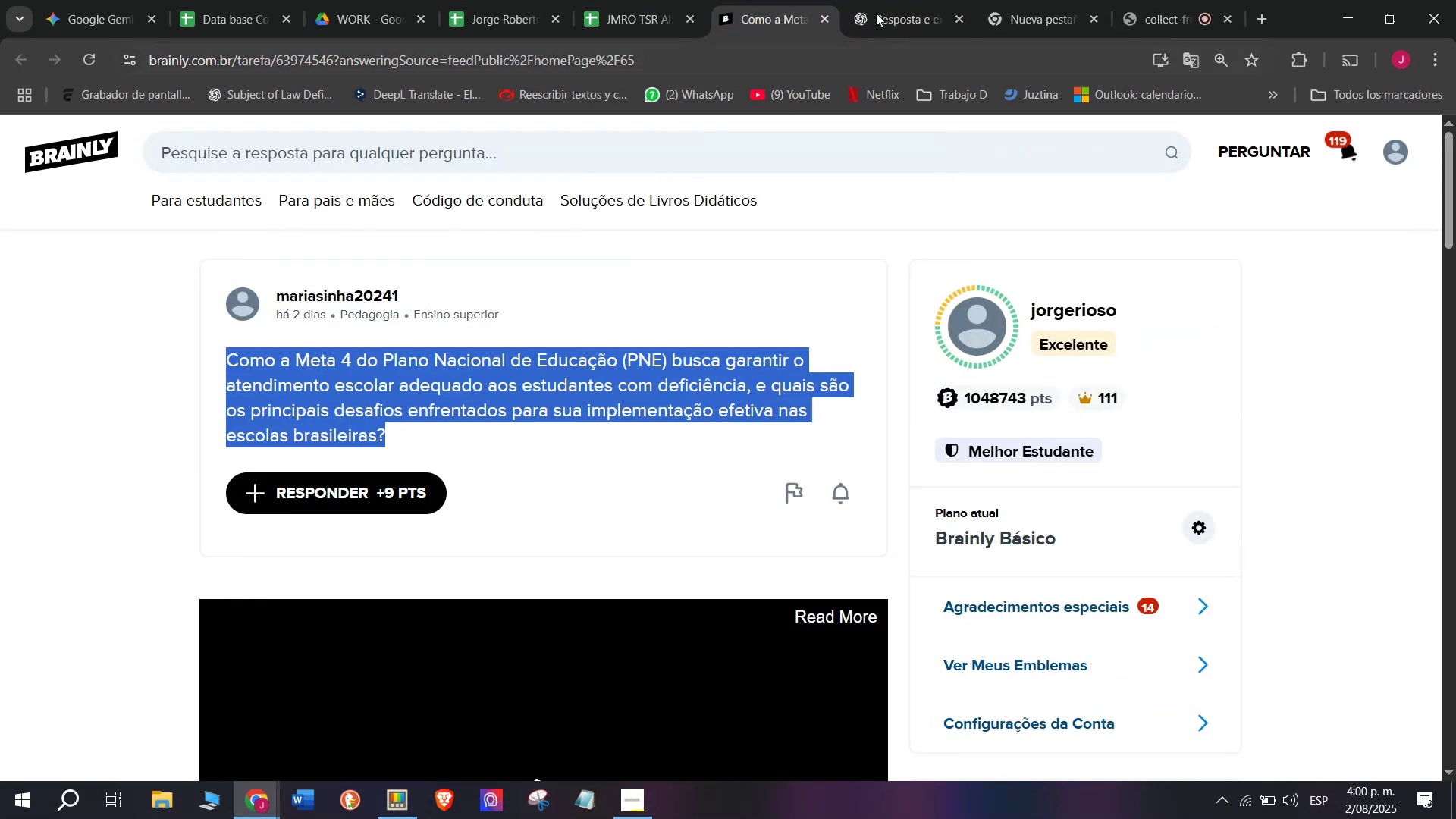 
left_click([882, 0])
 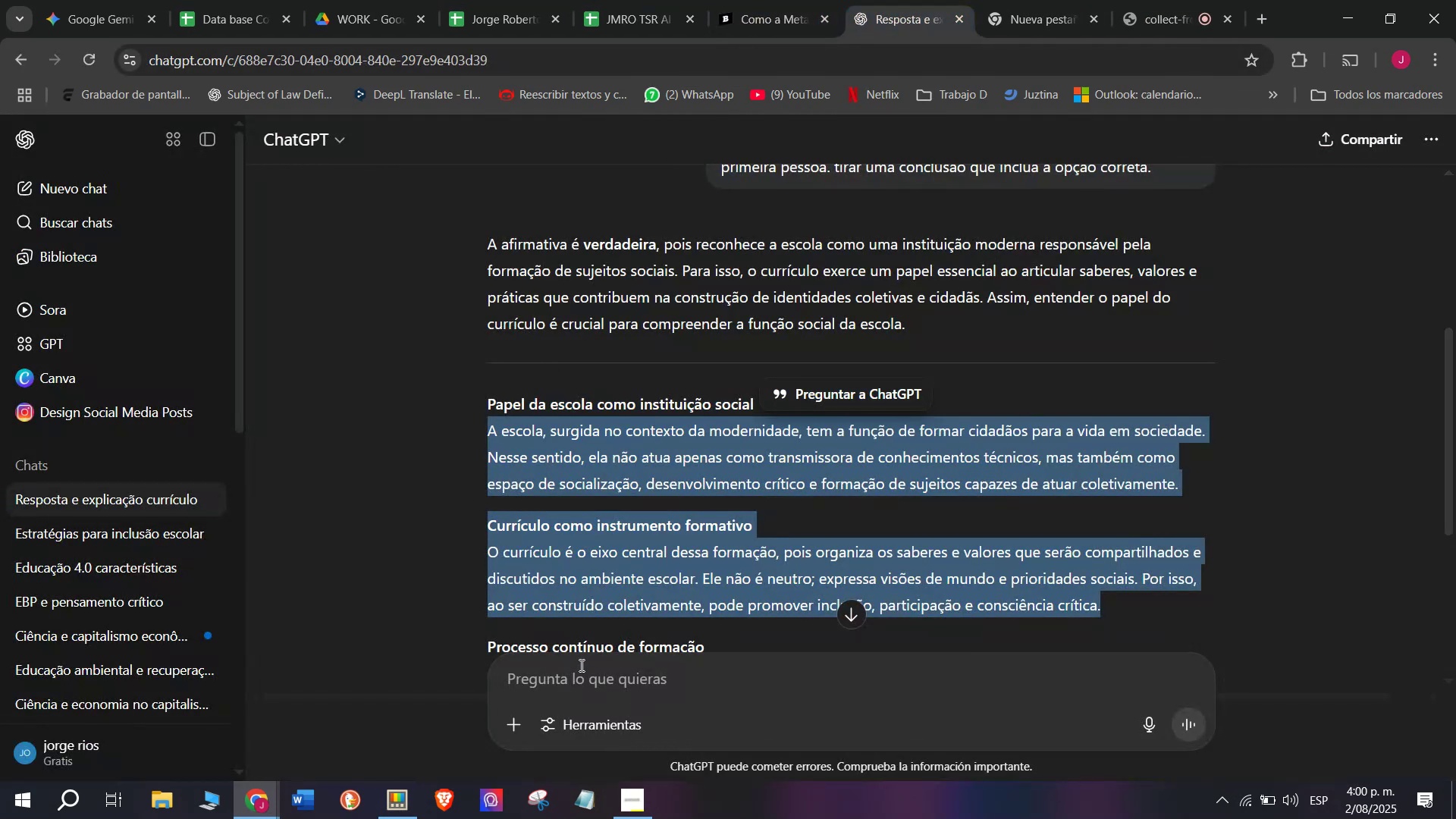 
left_click([581, 682])
 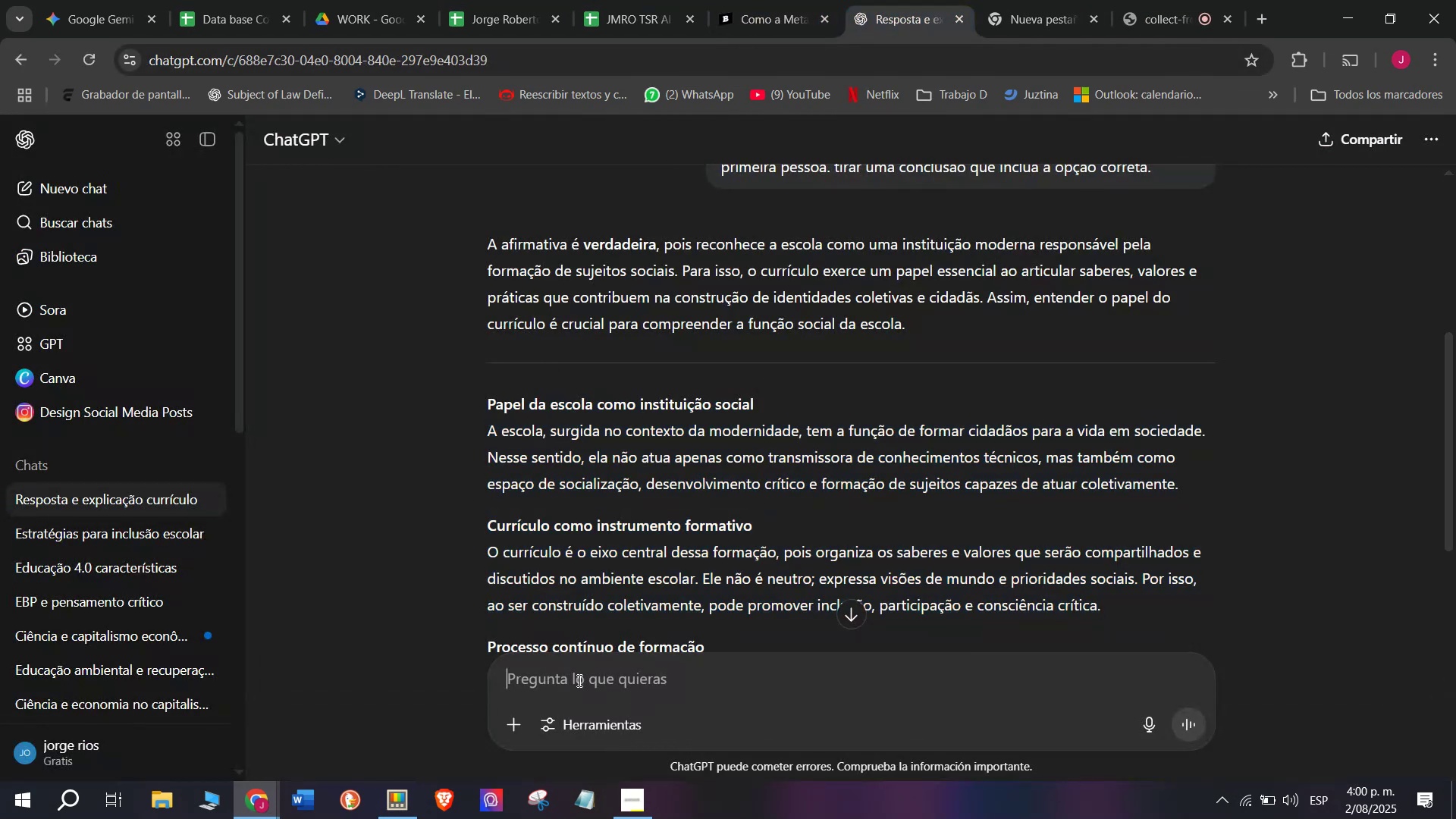 
key(Meta+MetaLeft)
 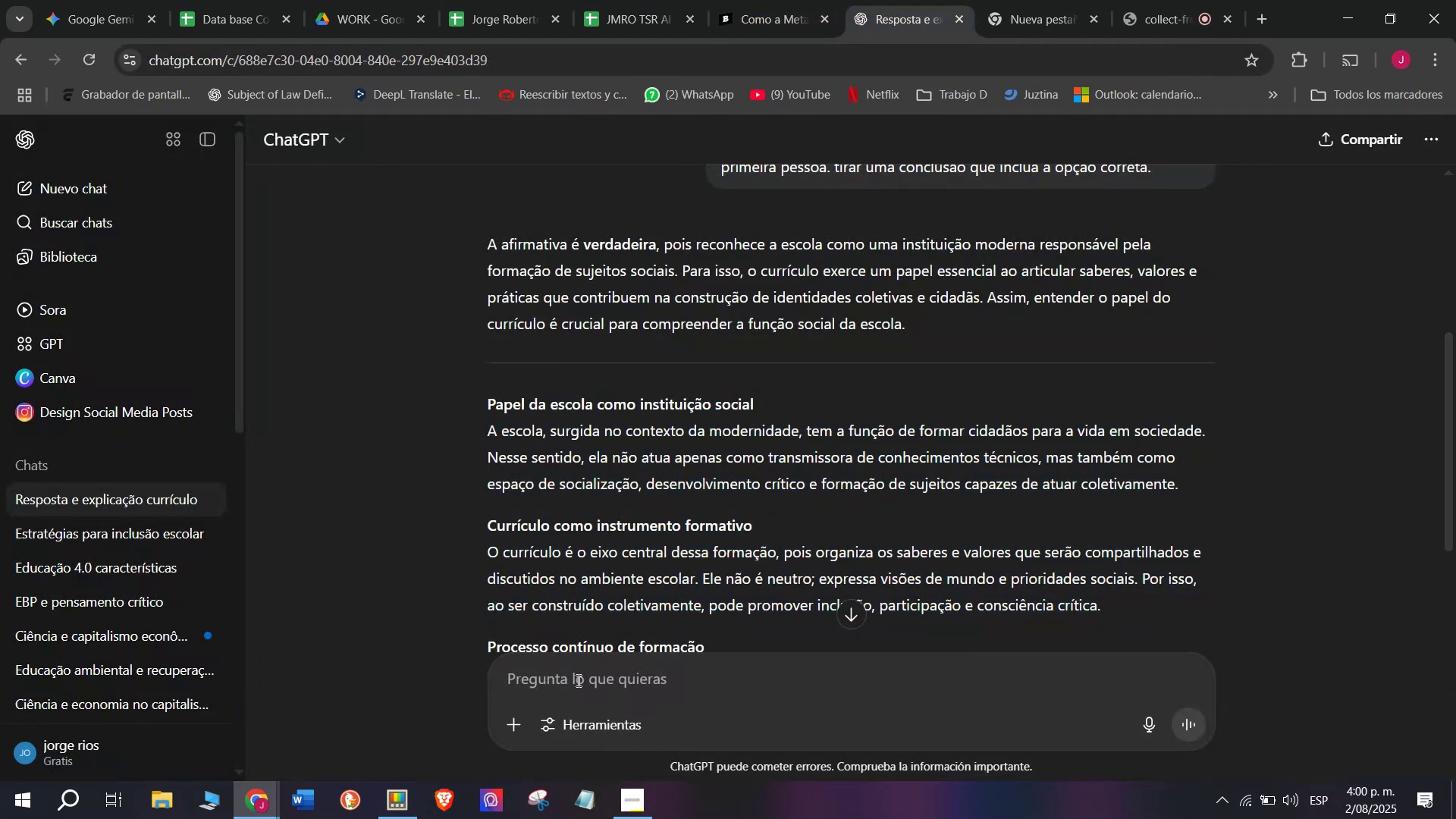 
key(Meta+V)
 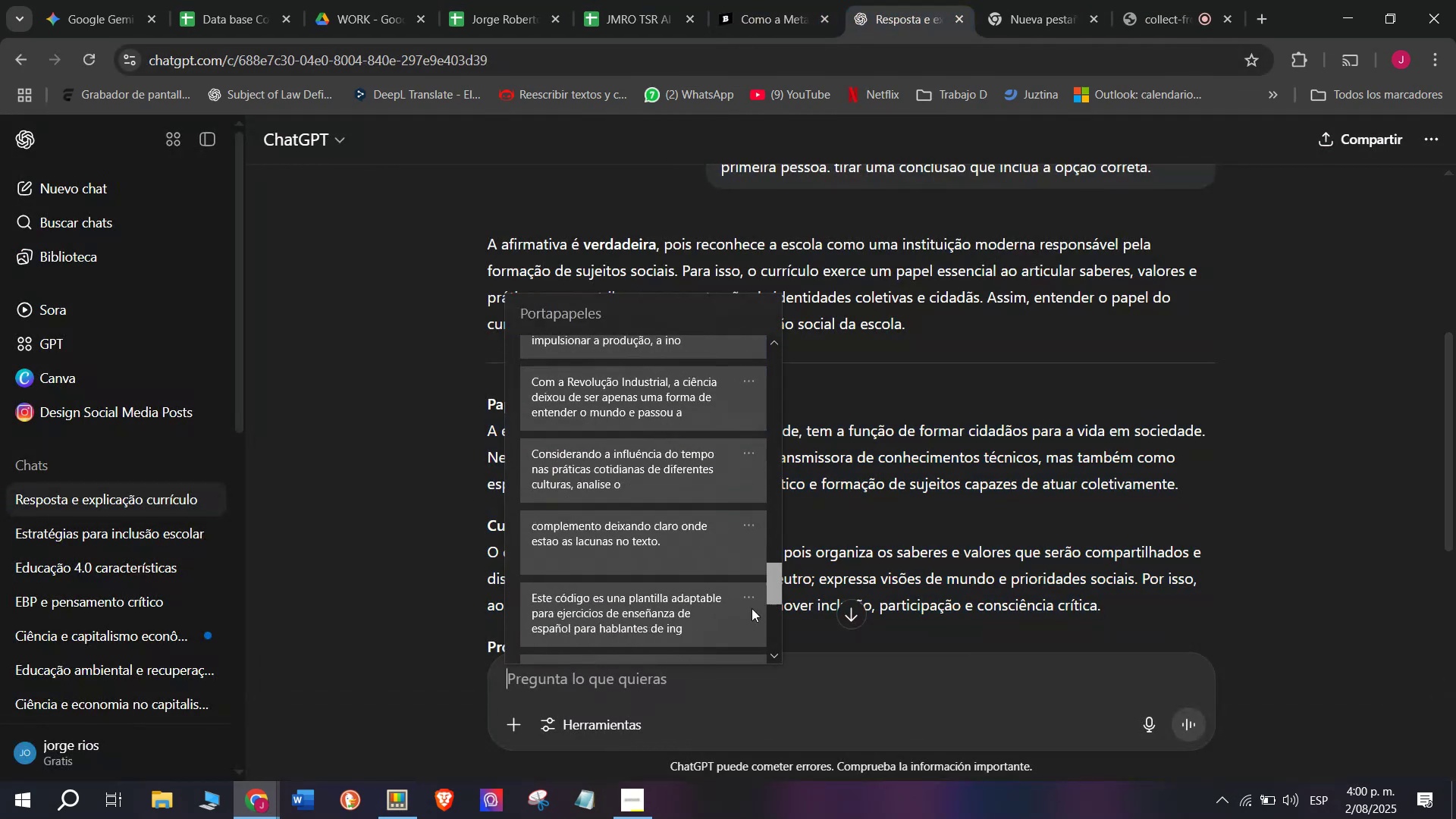 
left_click([621, 575])
 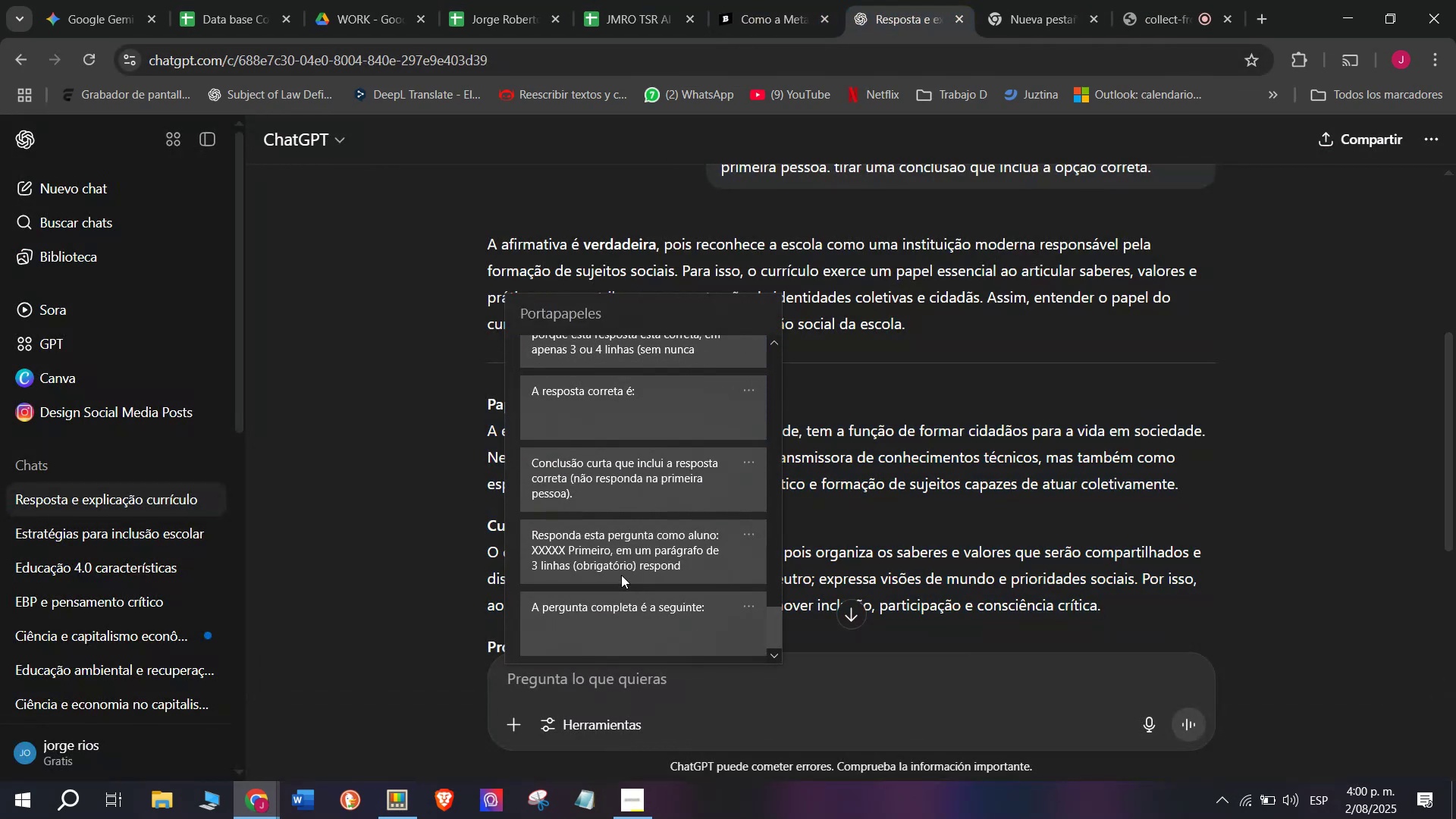 
key(Control+ControlLeft)
 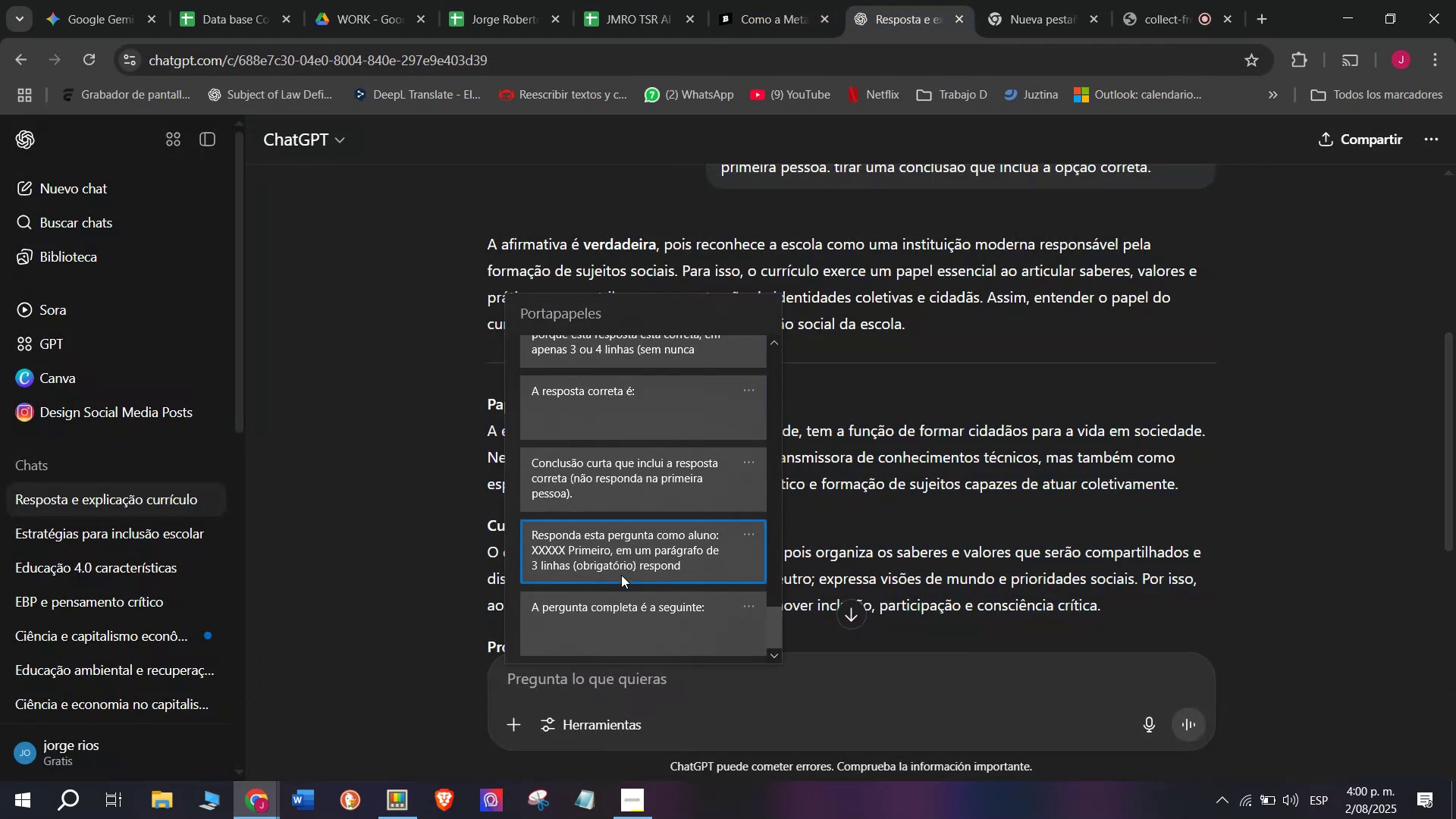 
key(Control+V)
 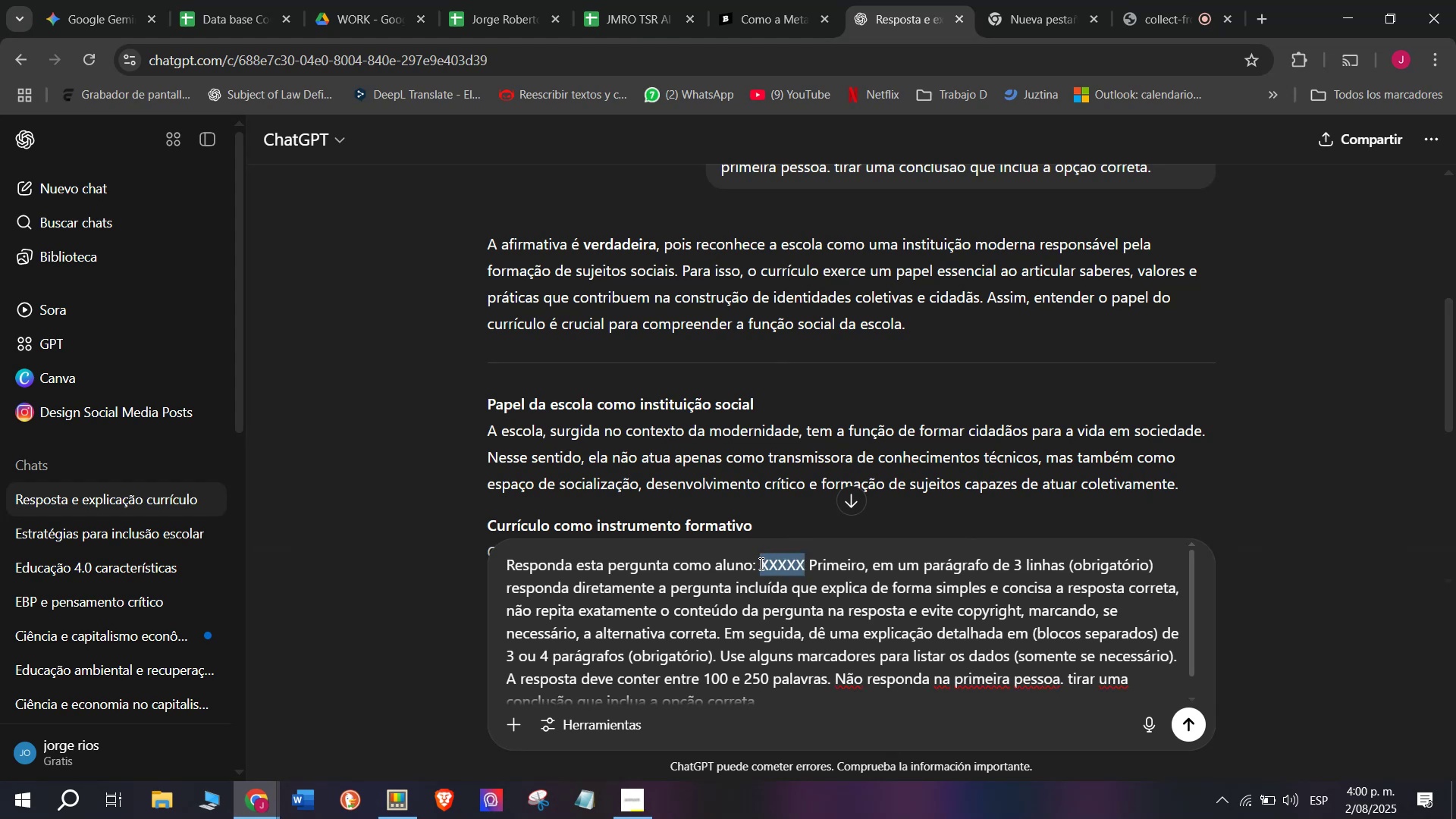 
key(Meta+MetaLeft)
 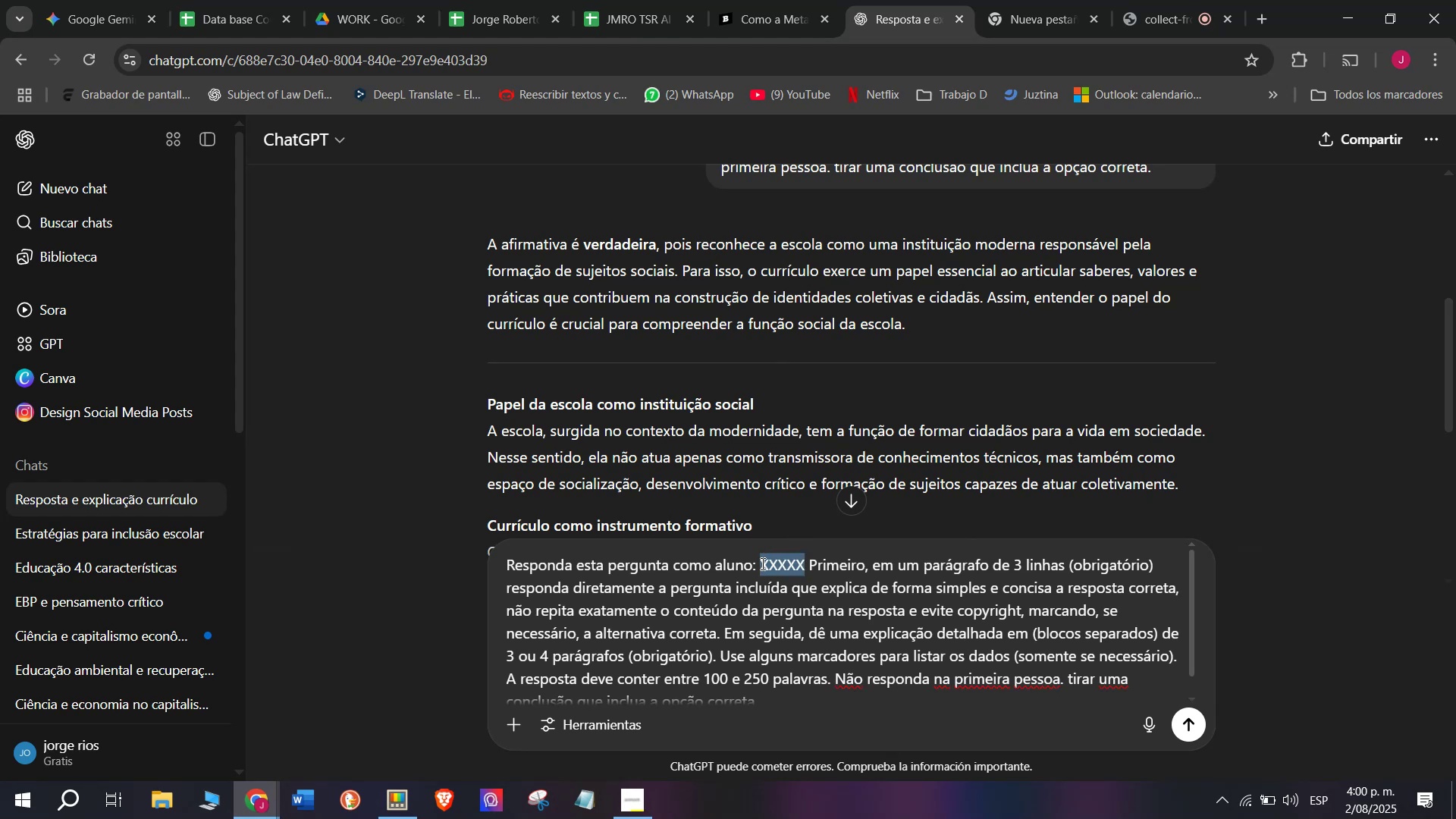 
key(Meta+V)
 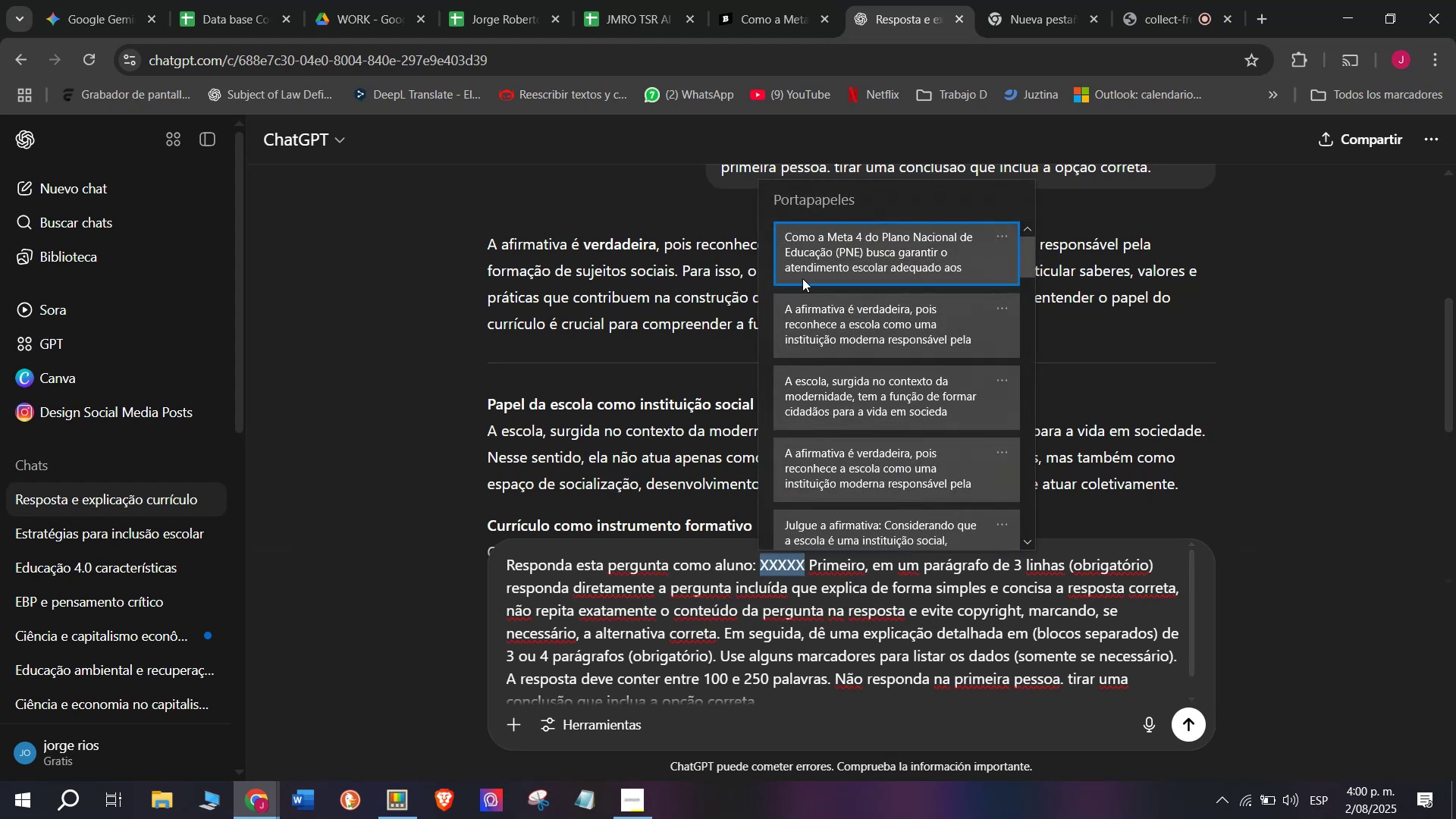 
left_click([802, 265])
 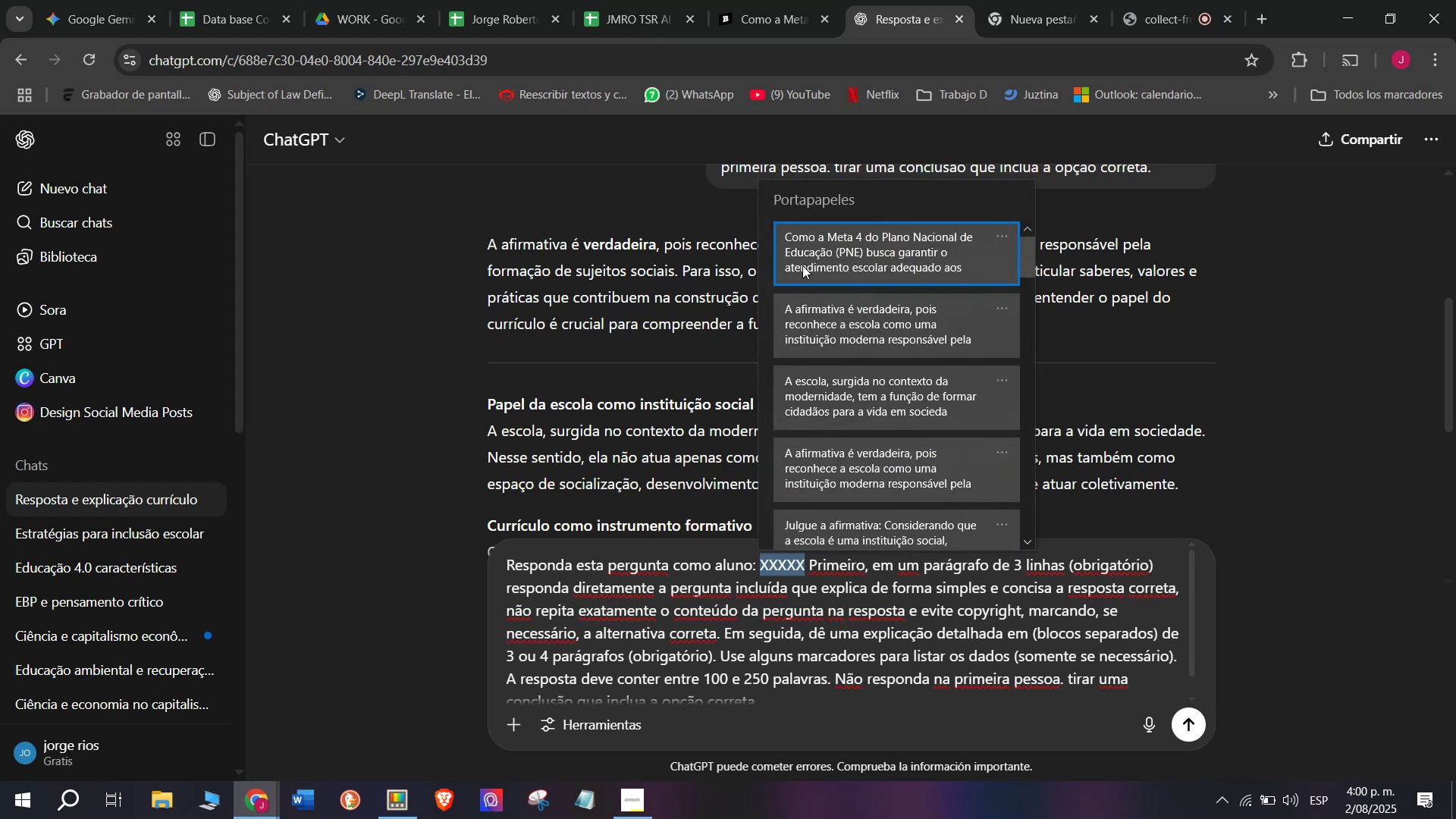 
key(Control+ControlLeft)
 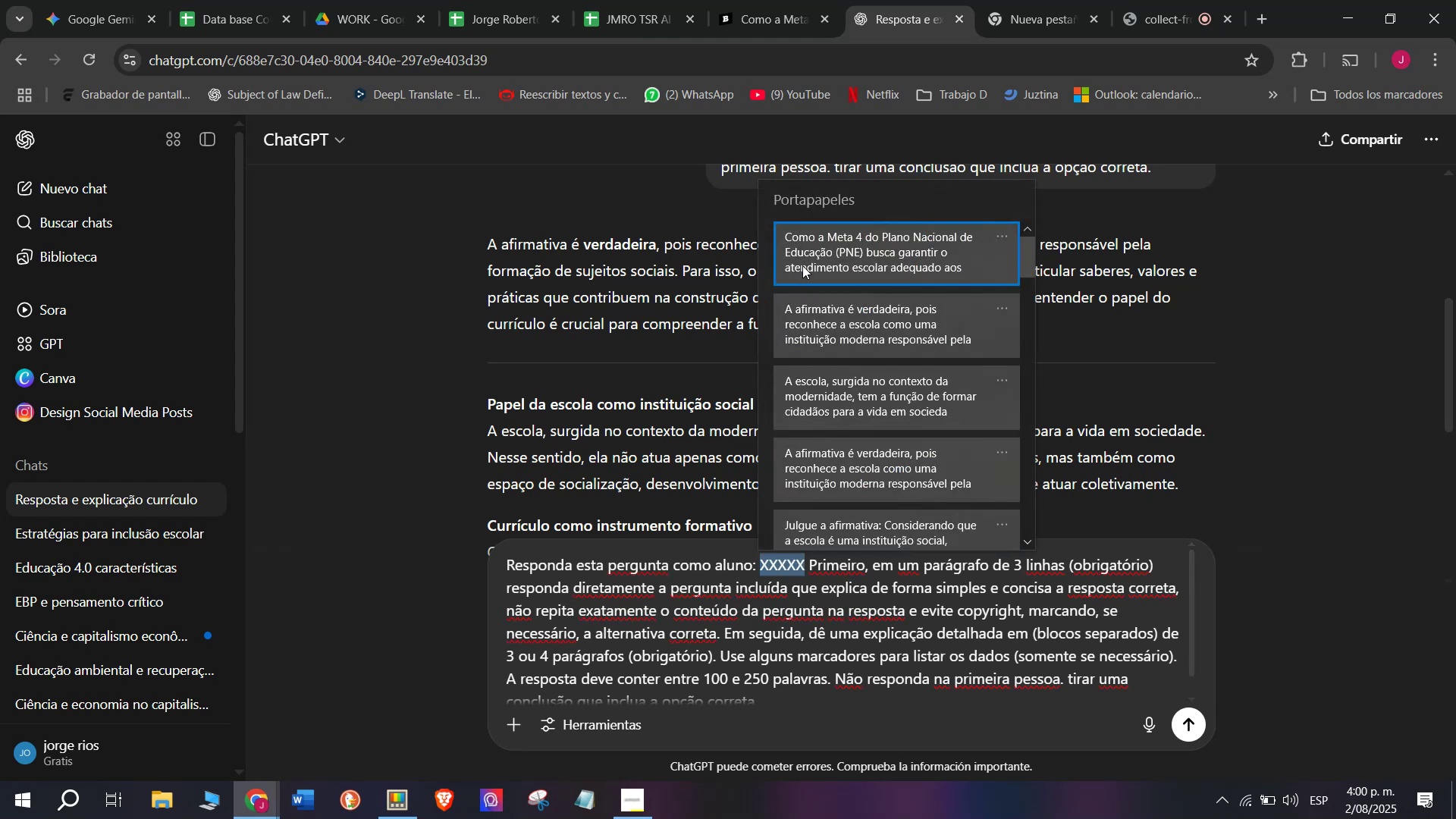 
key(Control+V)
 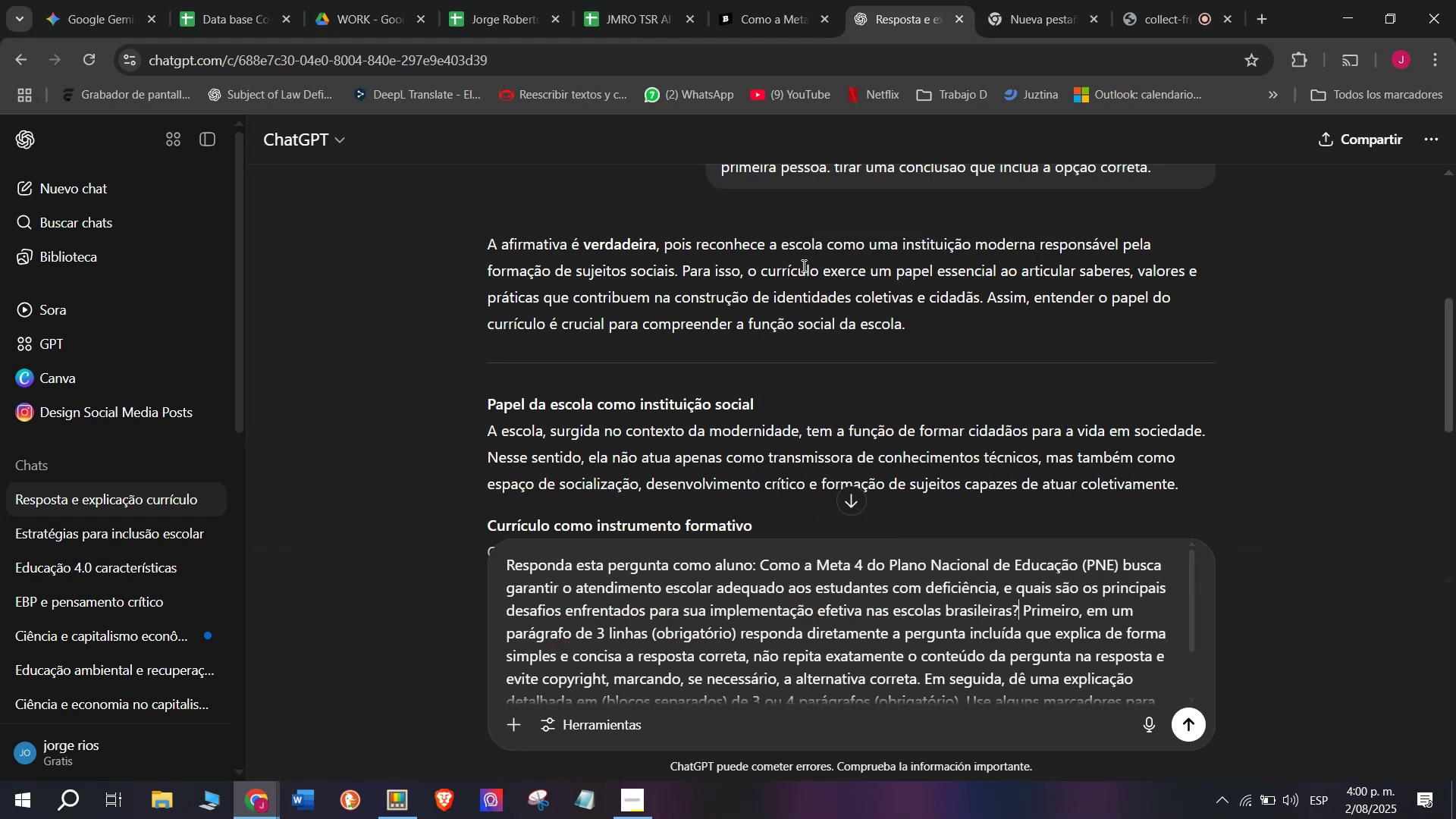 
key(Enter)
 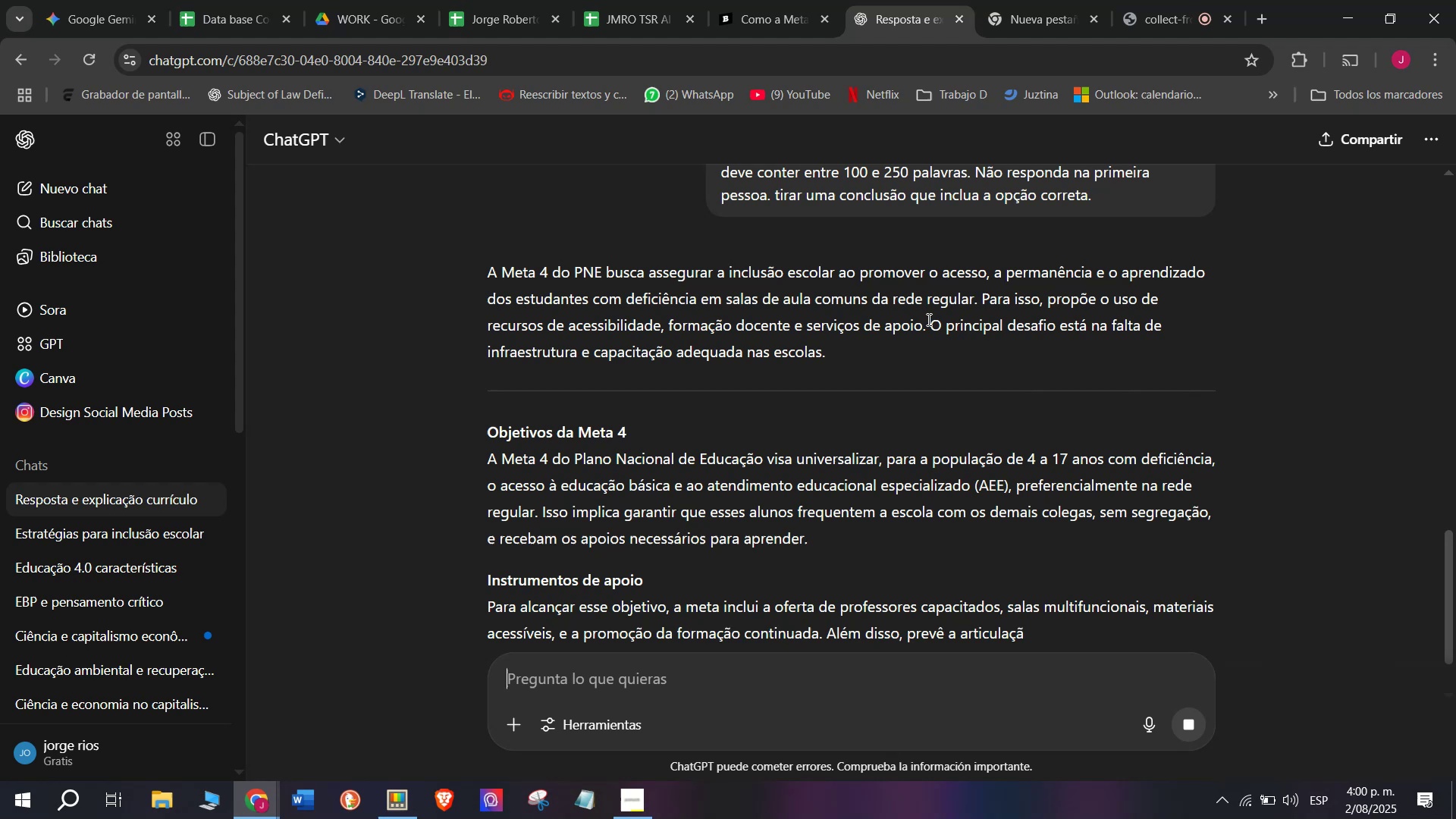 
wait(7.68)
 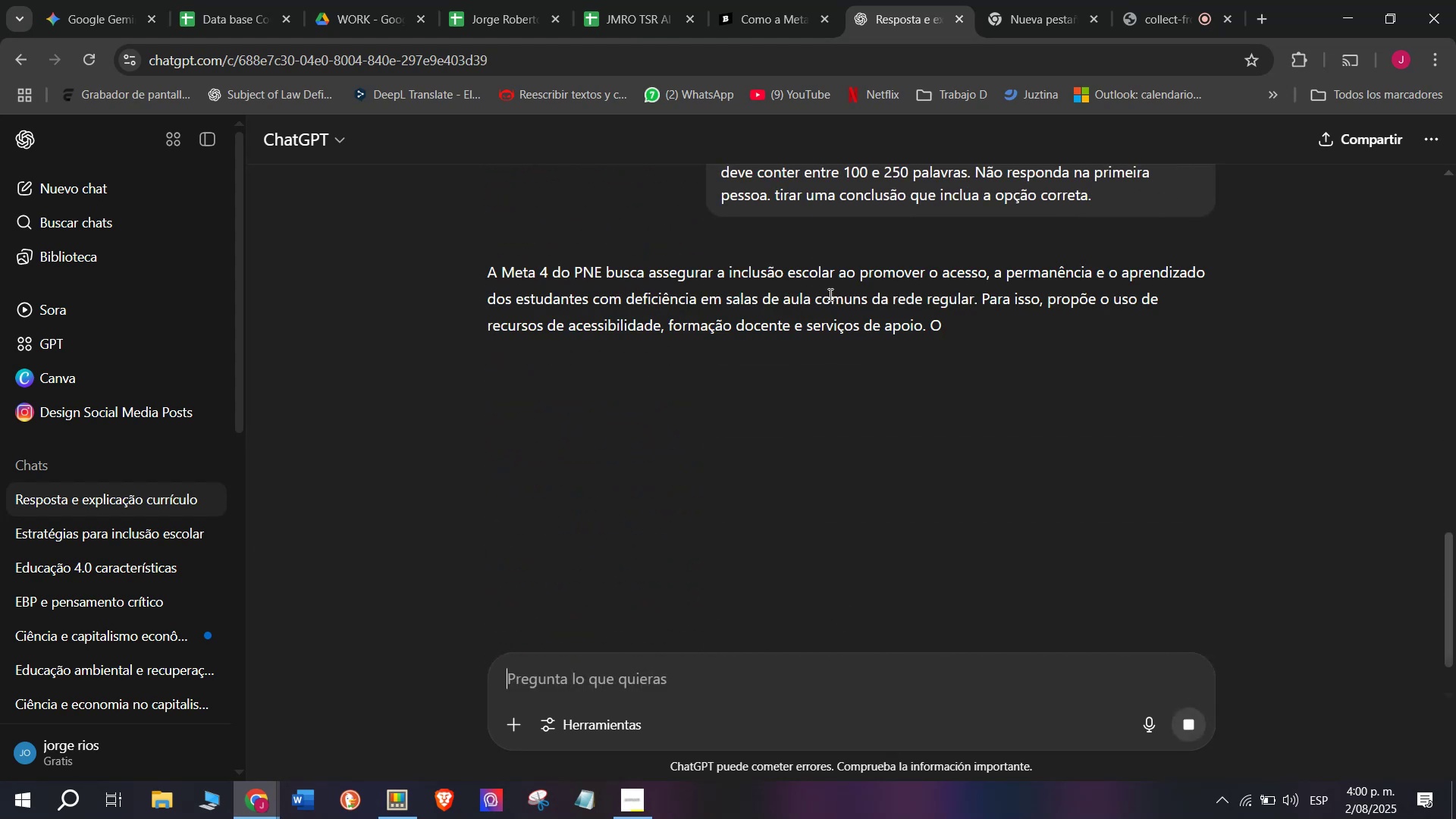 
key(Control+C)
 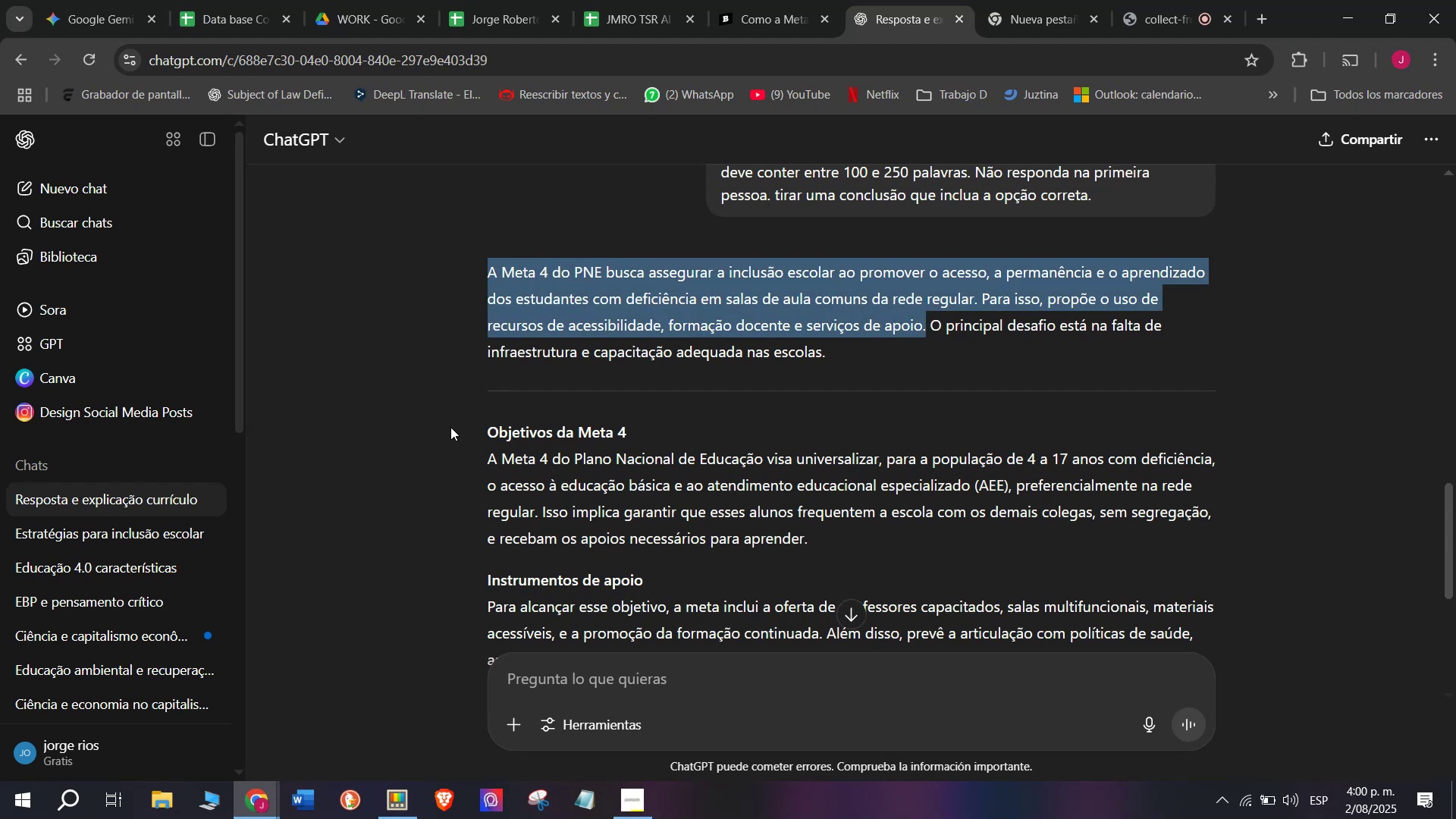 
scroll: coordinate [504, 460], scroll_direction: down, amount: 1.0
 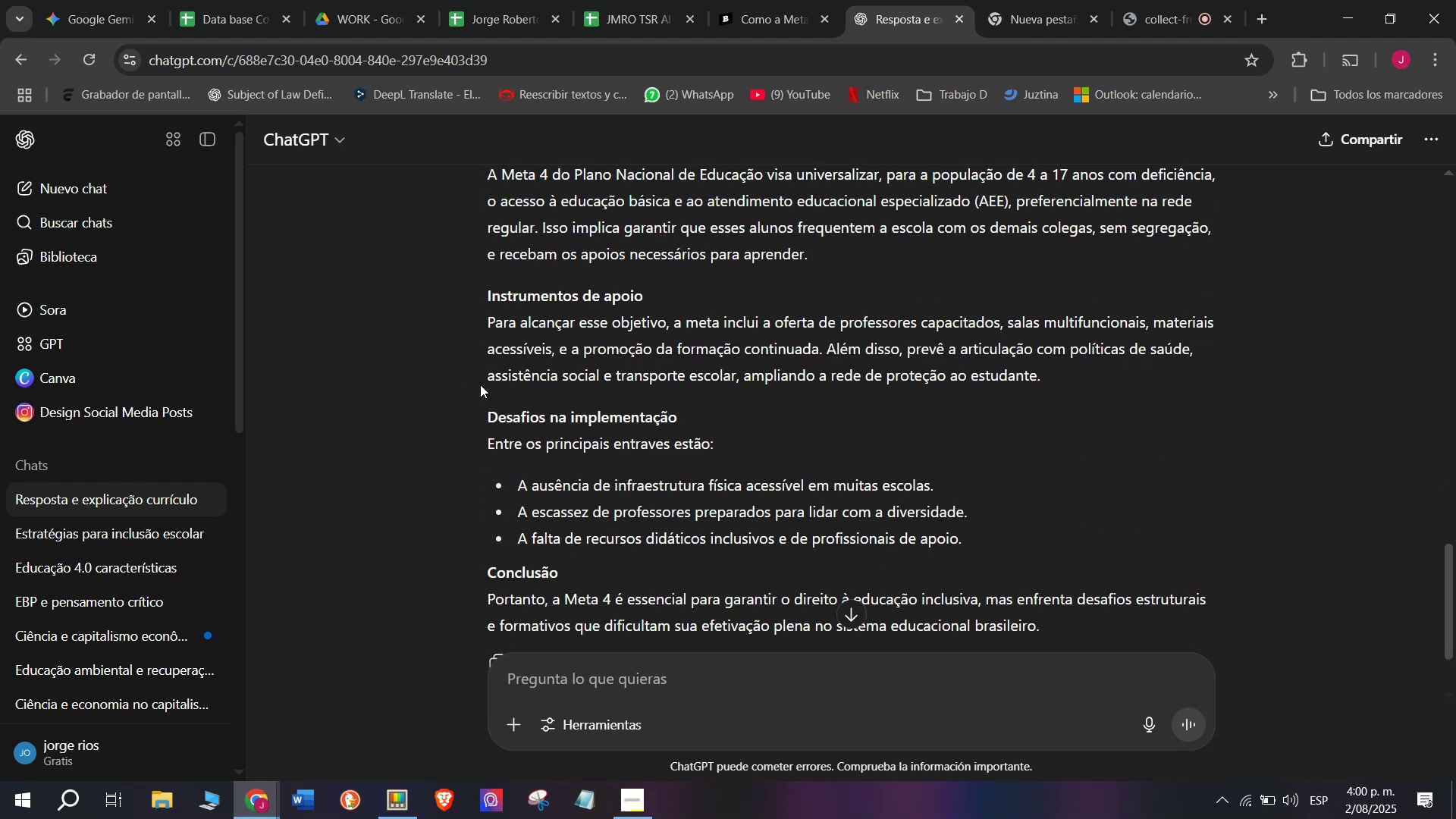 
scroll: coordinate [474, 366], scroll_direction: up, amount: 1.0
 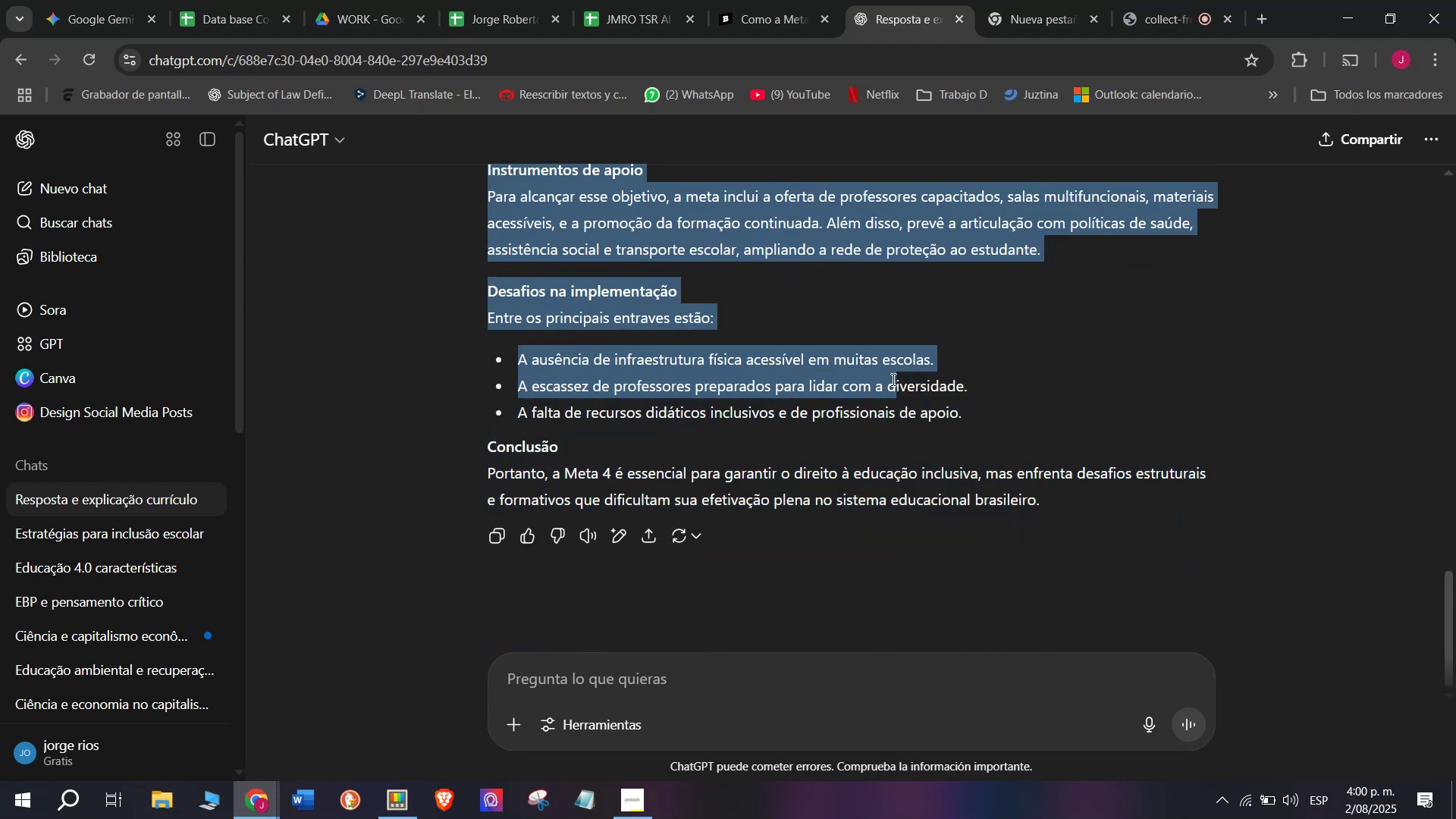 
wait(5.38)
 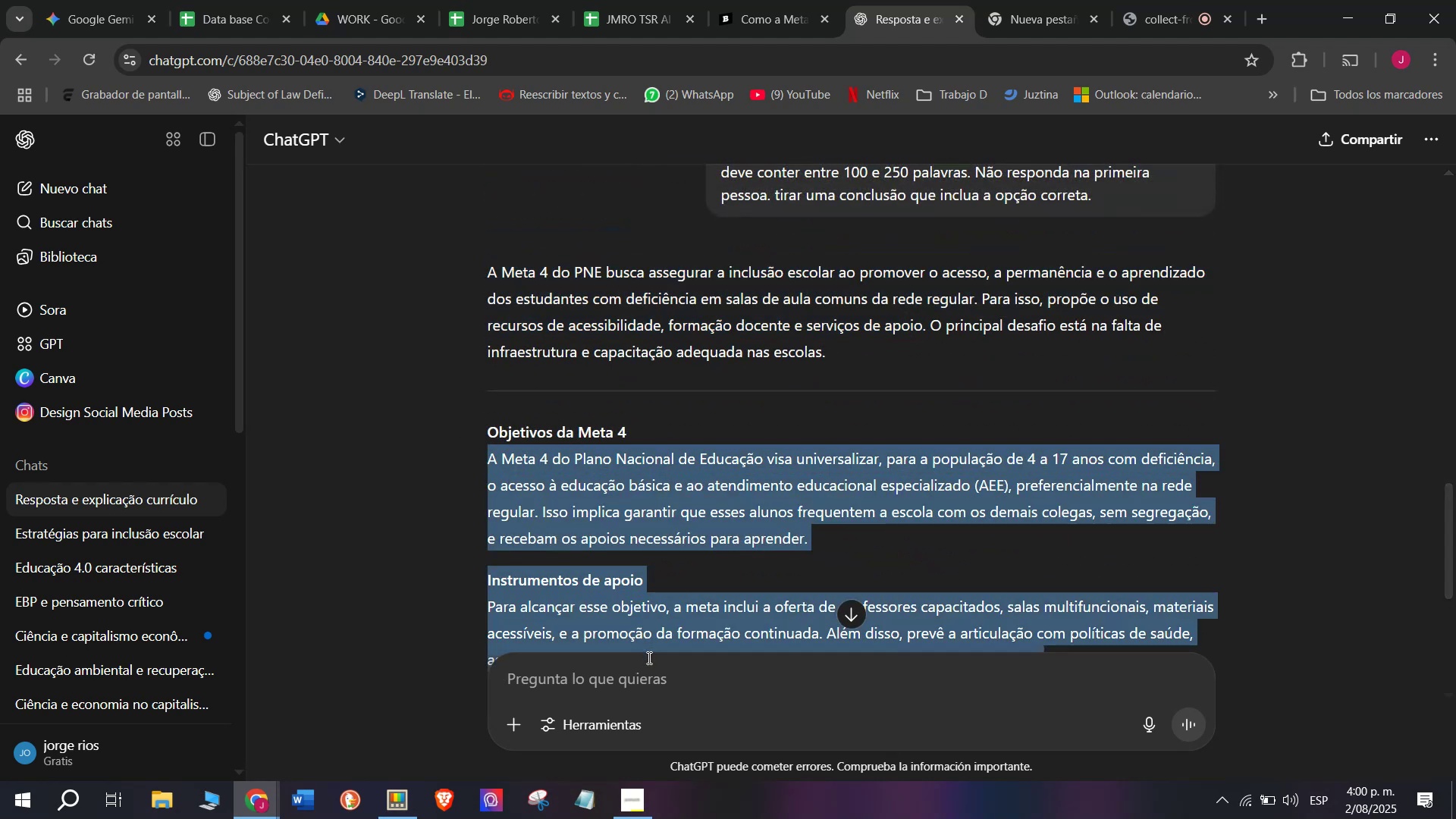 
key(Control+C)
 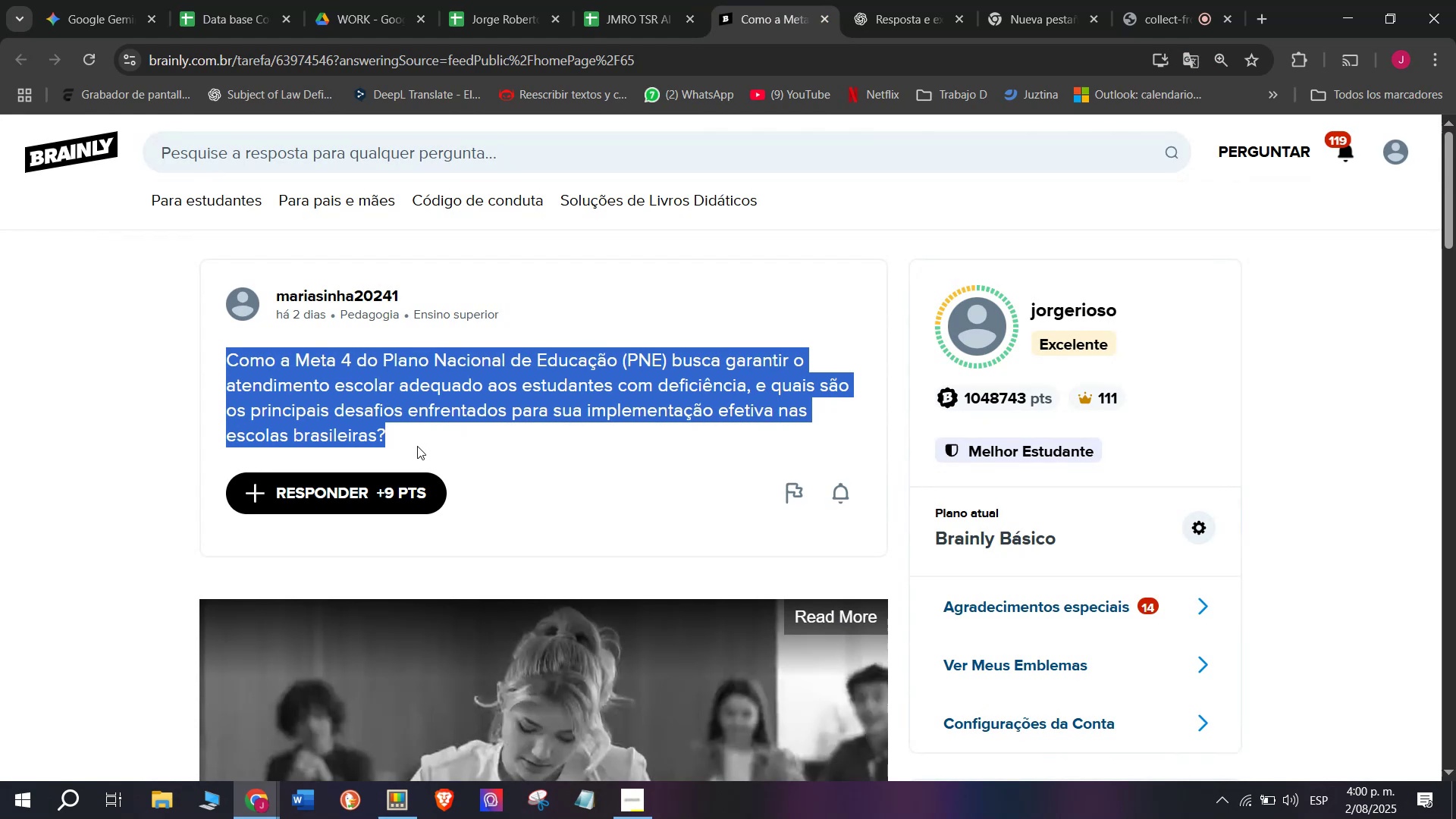 
left_click([399, 482])
 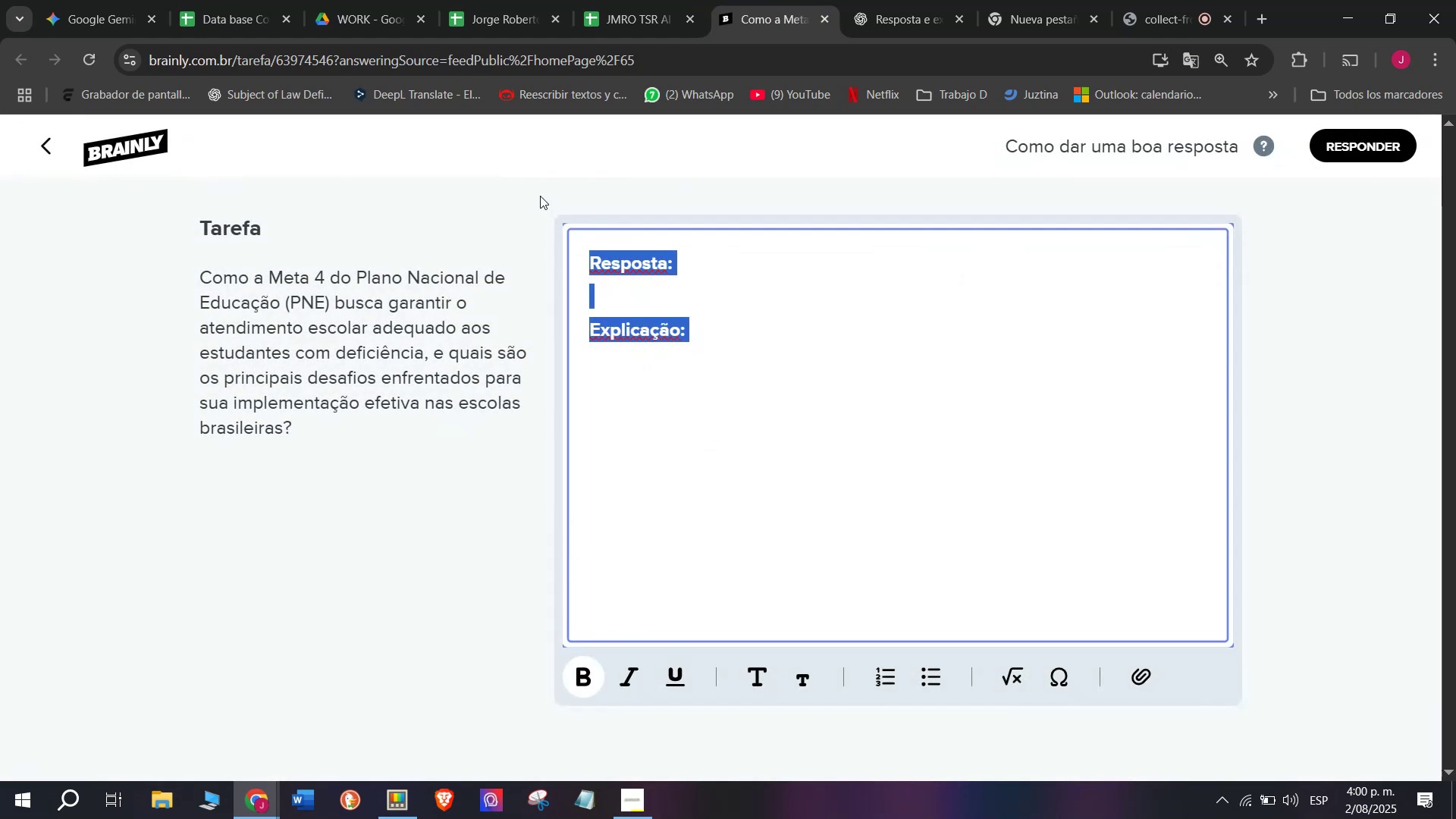 
key(Meta+MetaLeft)
 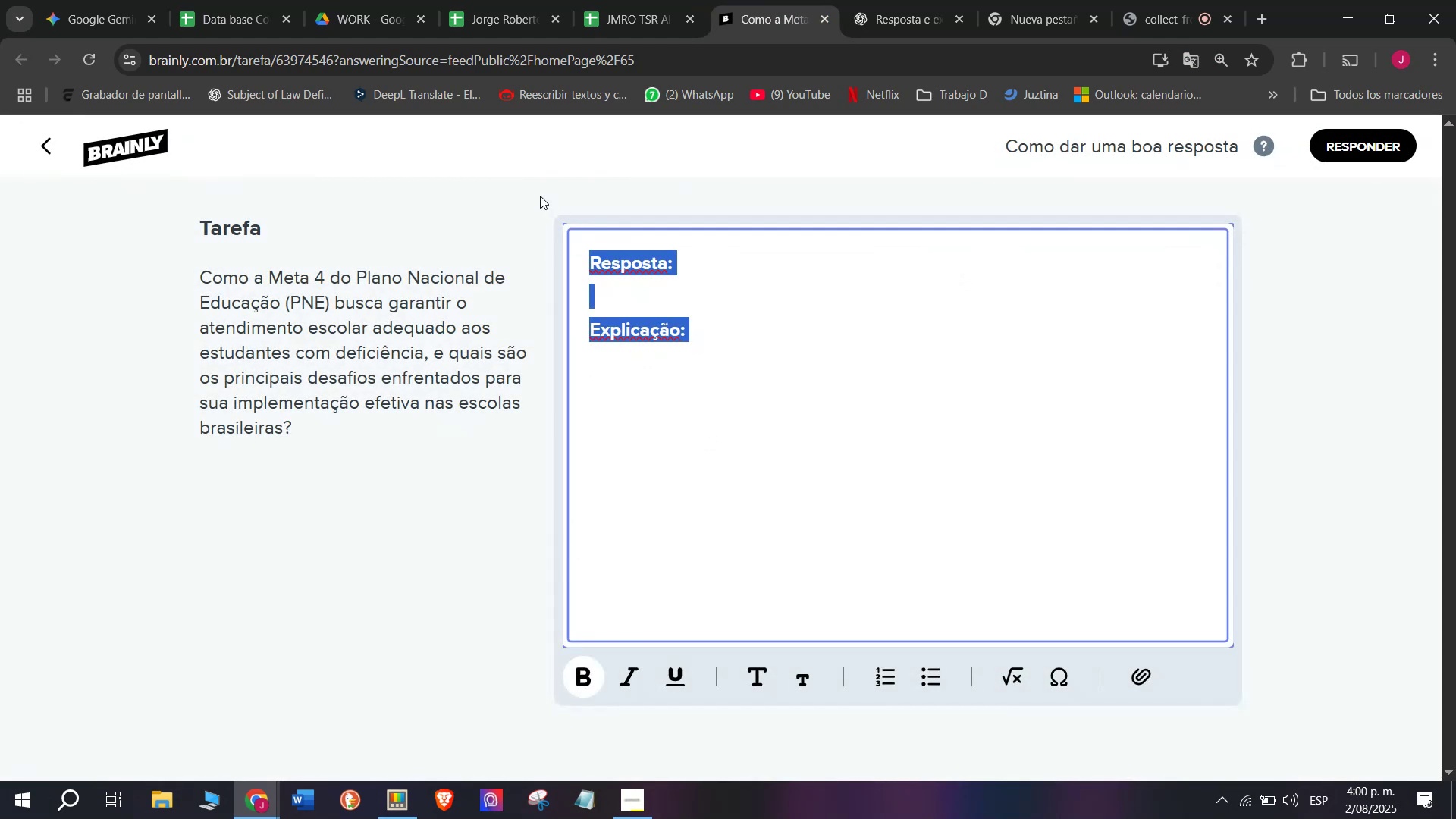 
key(Meta+V)
 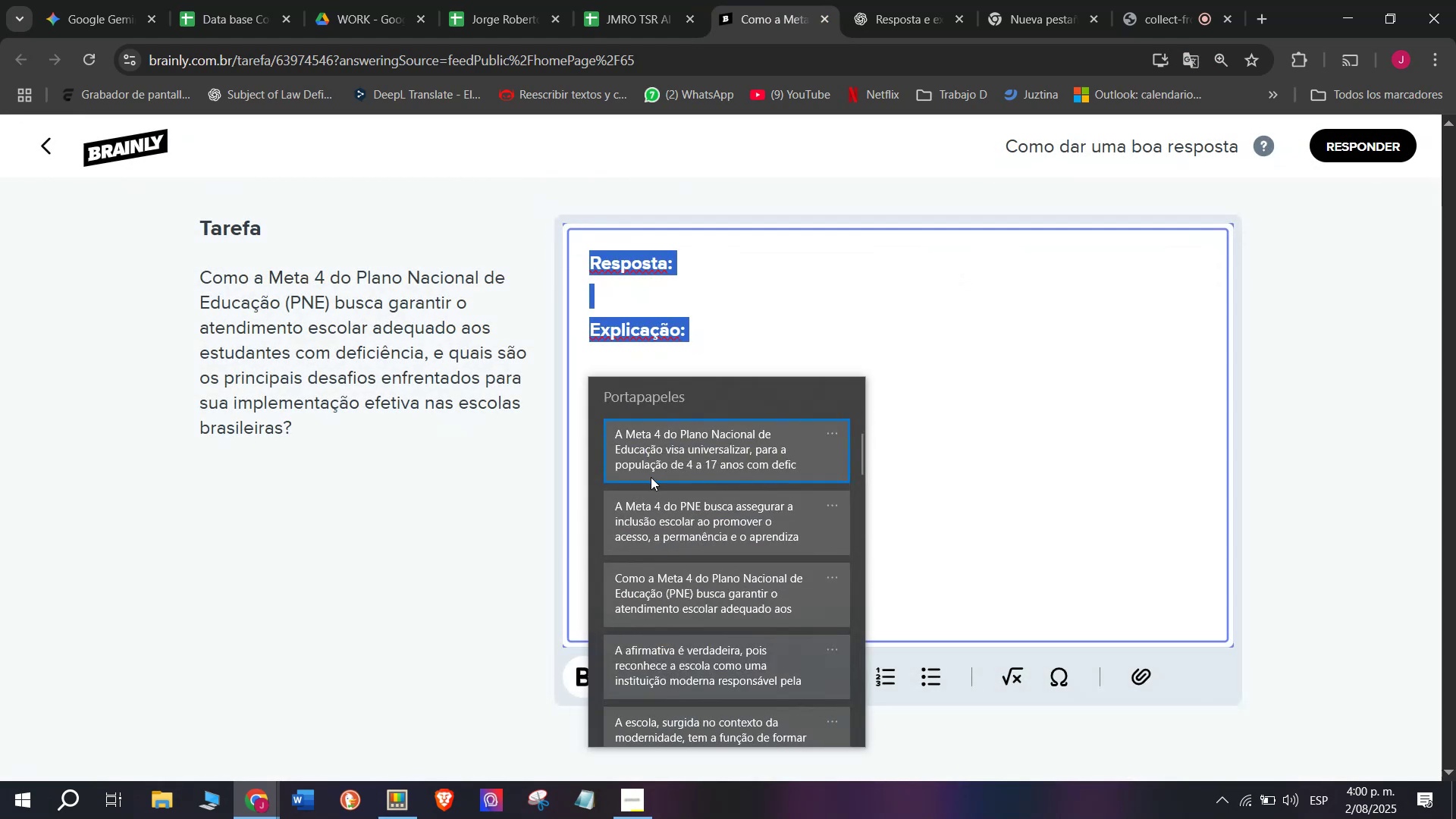 
left_click([652, 495])
 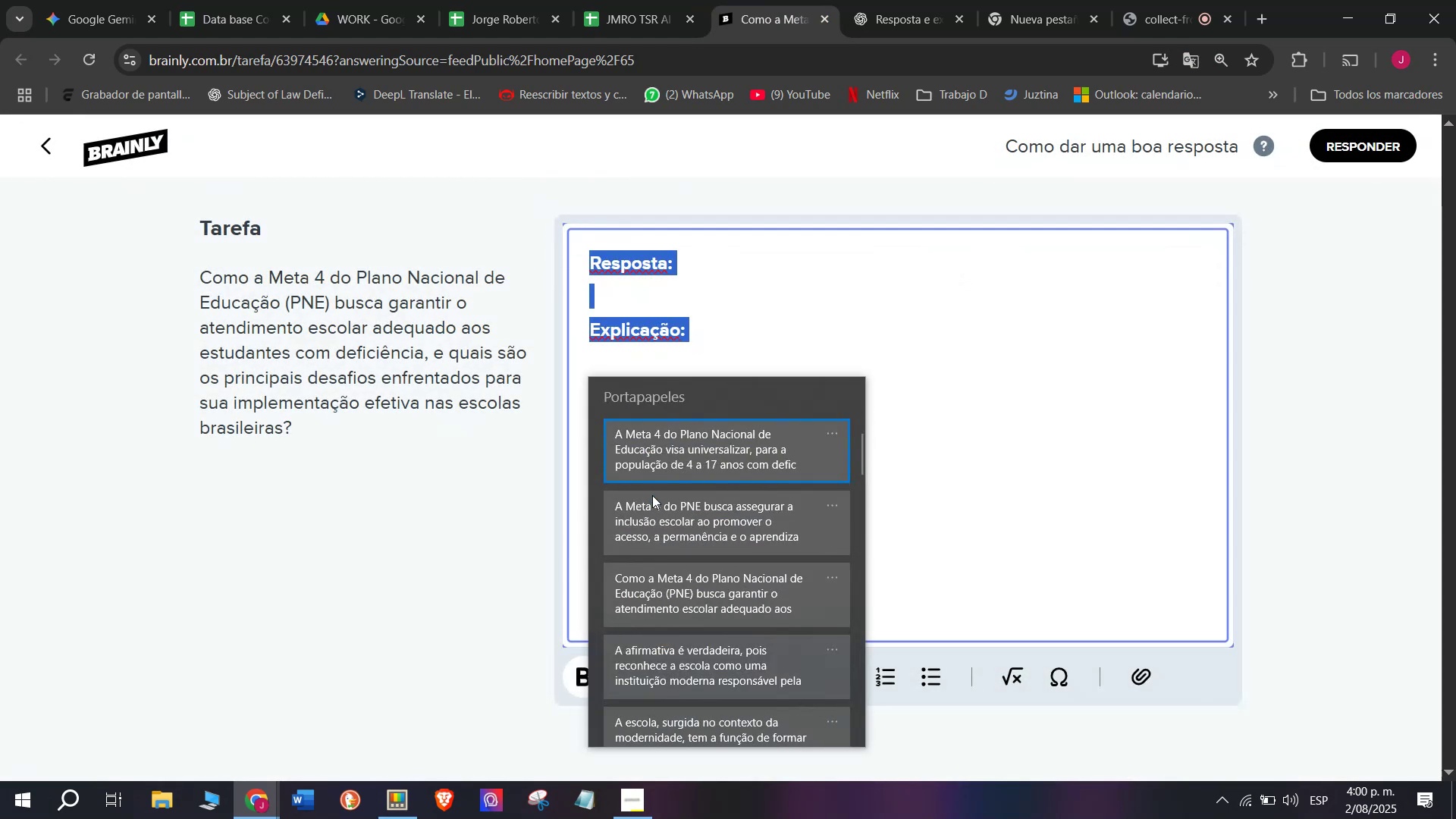 
key(Control+ControlLeft)
 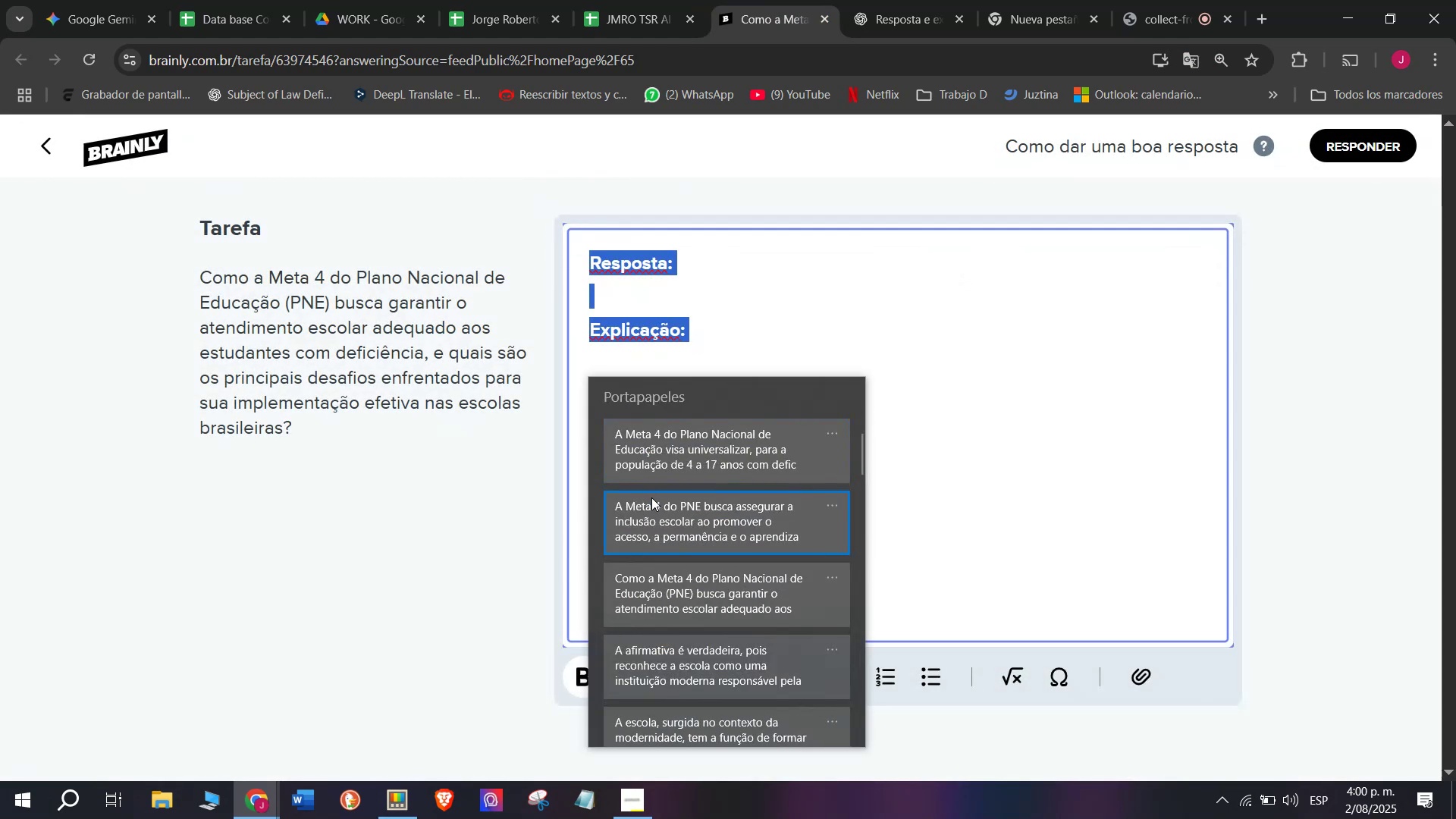 
key(Control+V)
 